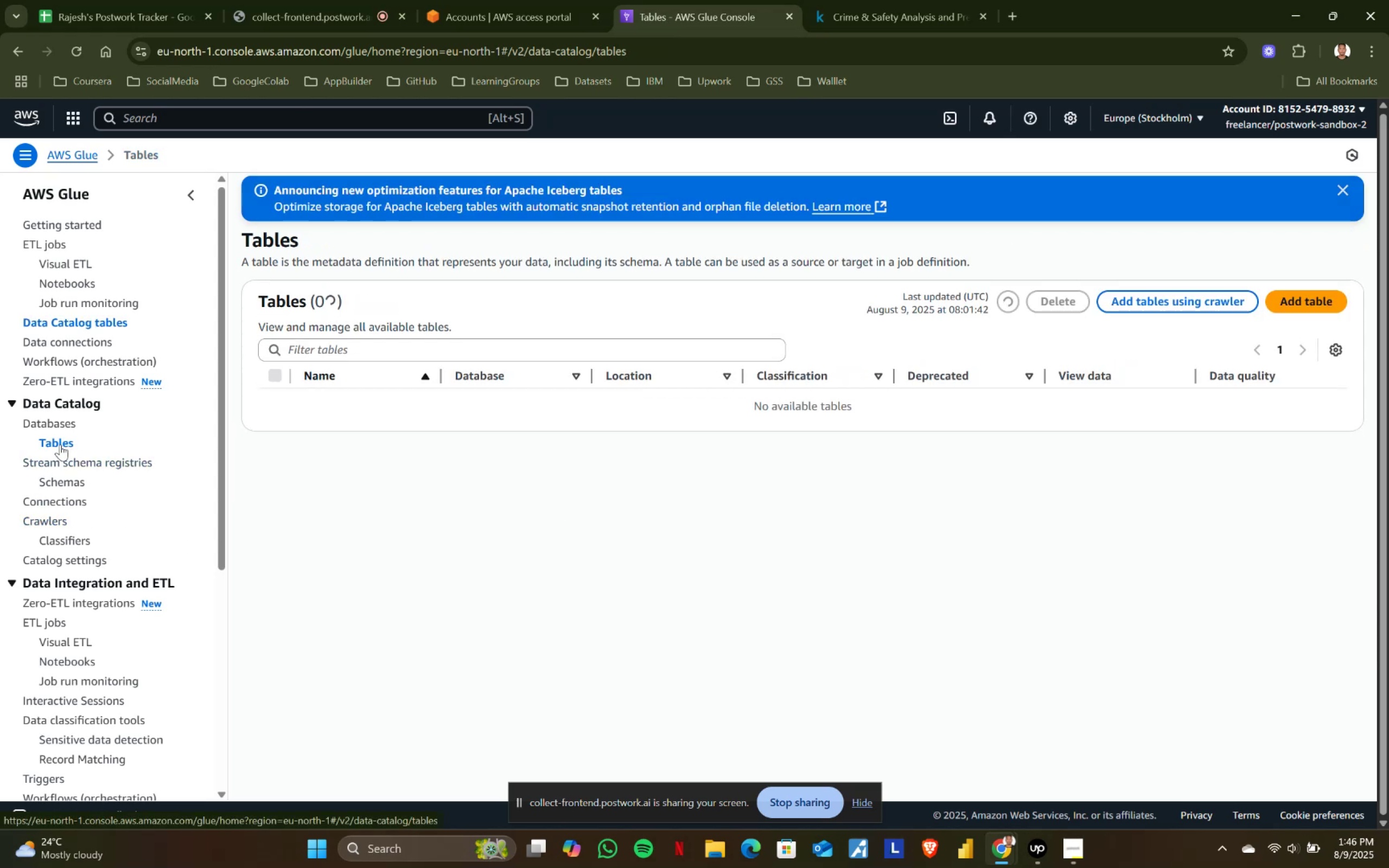 
left_click([41, 524])
 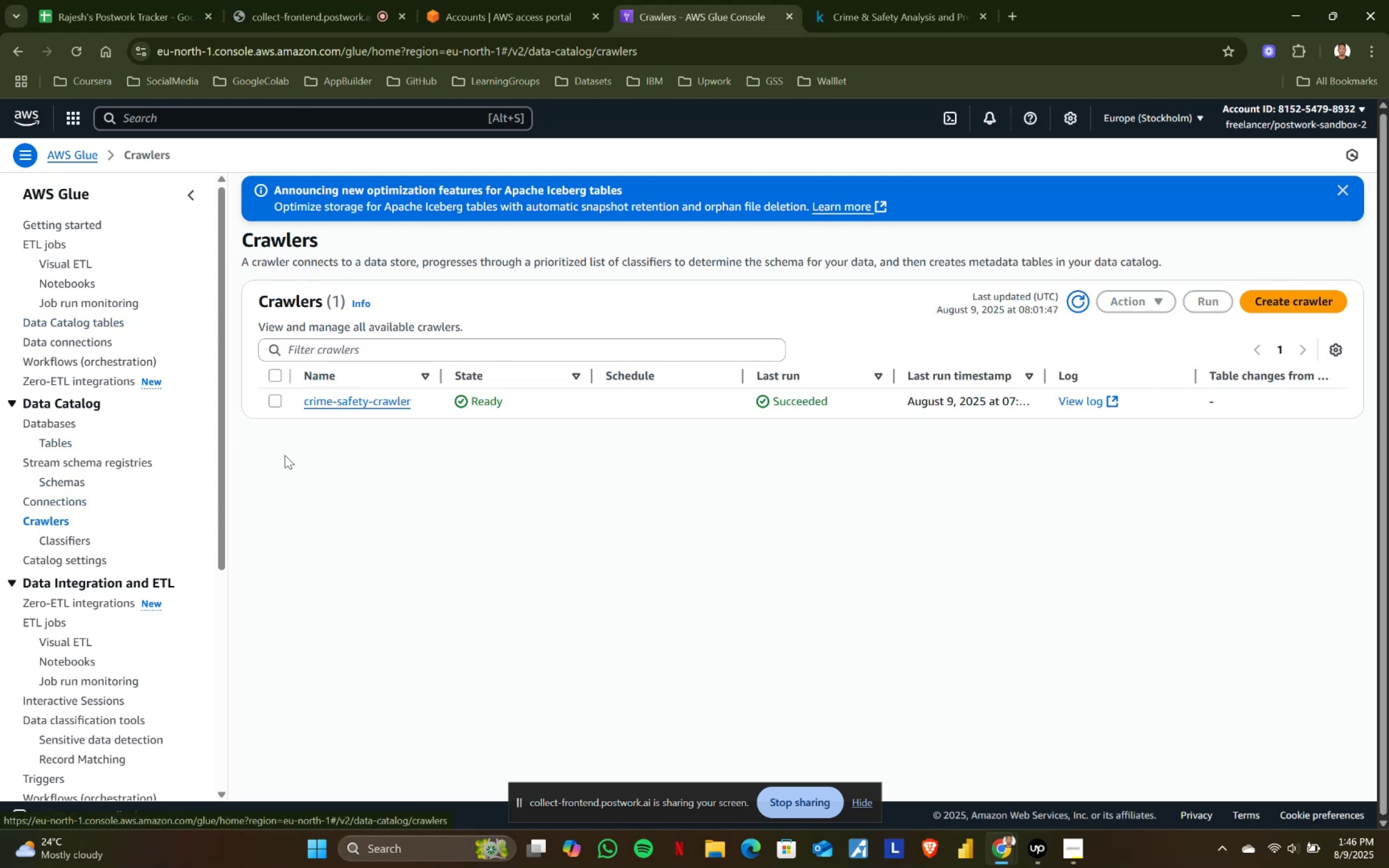 
left_click([381, 404])
 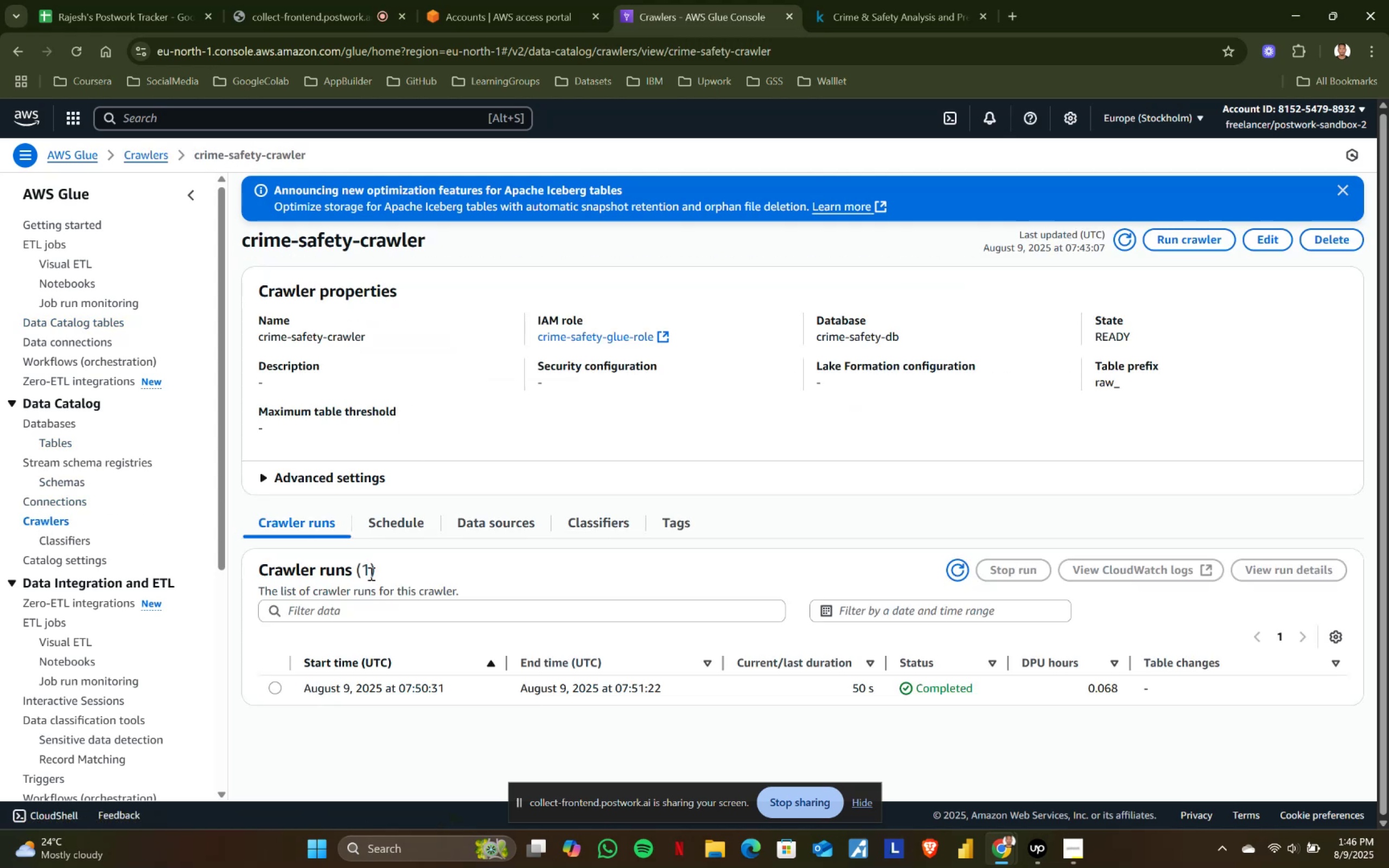 
left_click([390, 527])
 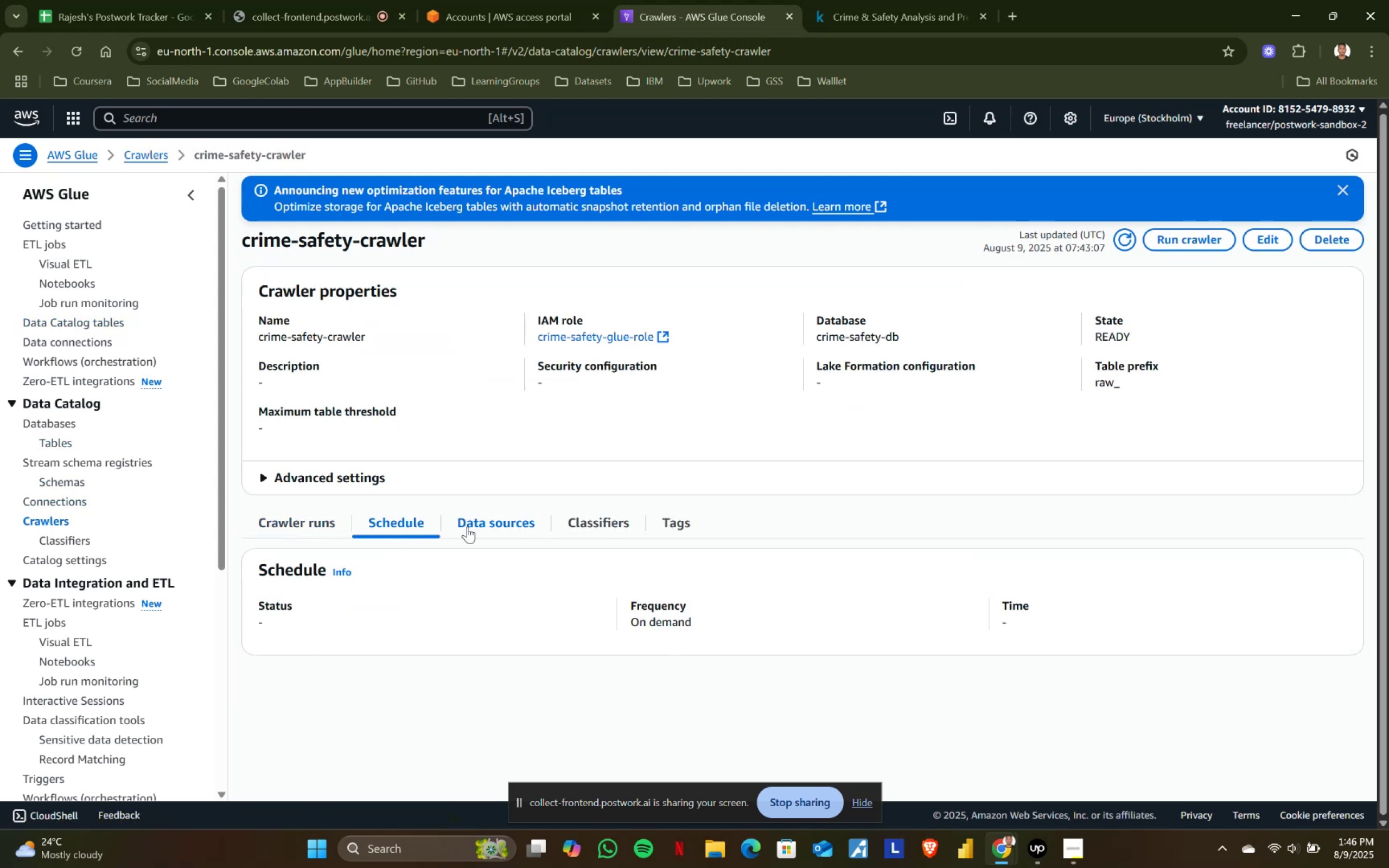 
left_click([490, 527])
 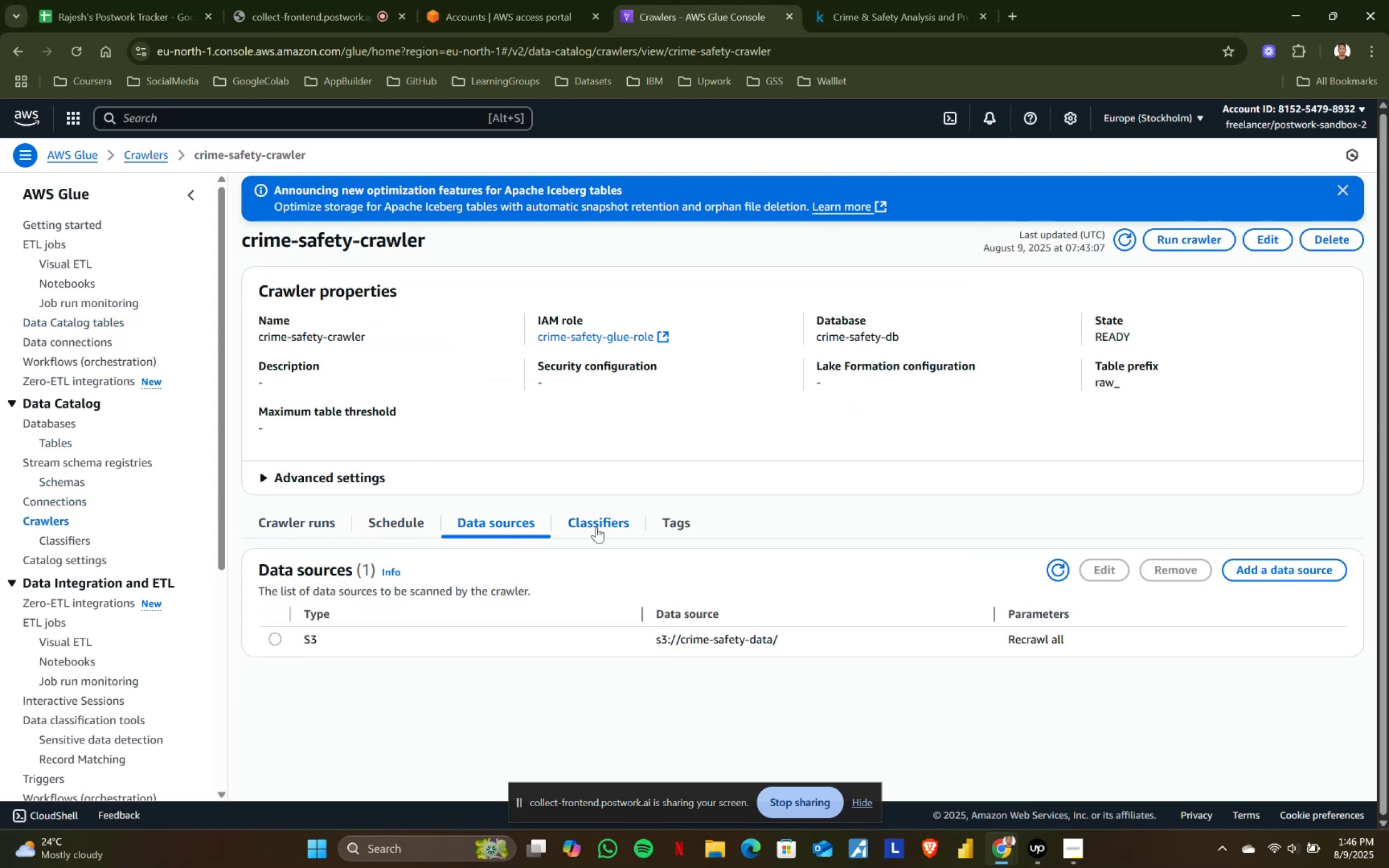 
left_click([596, 527])
 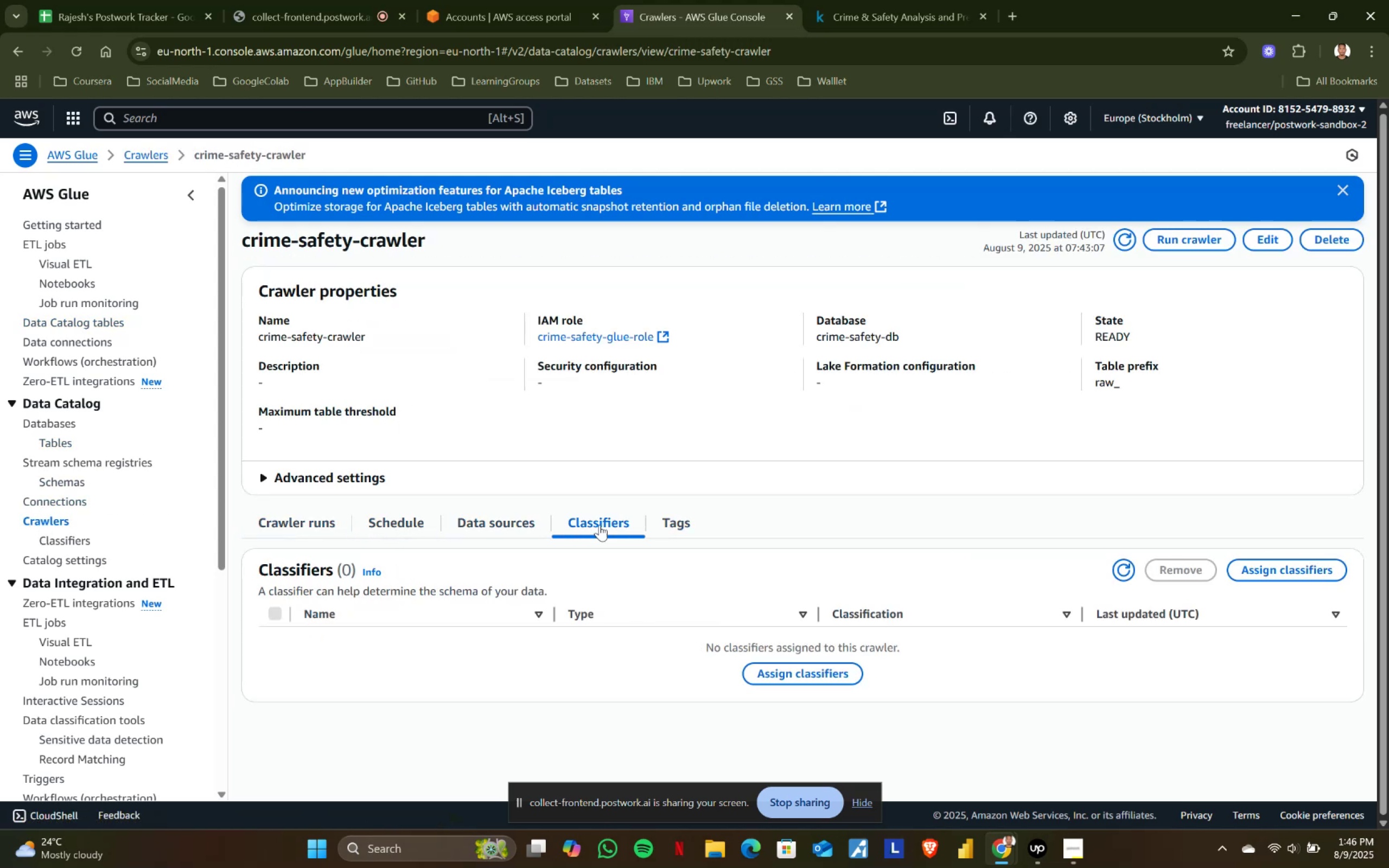 
left_click([300, 519])
 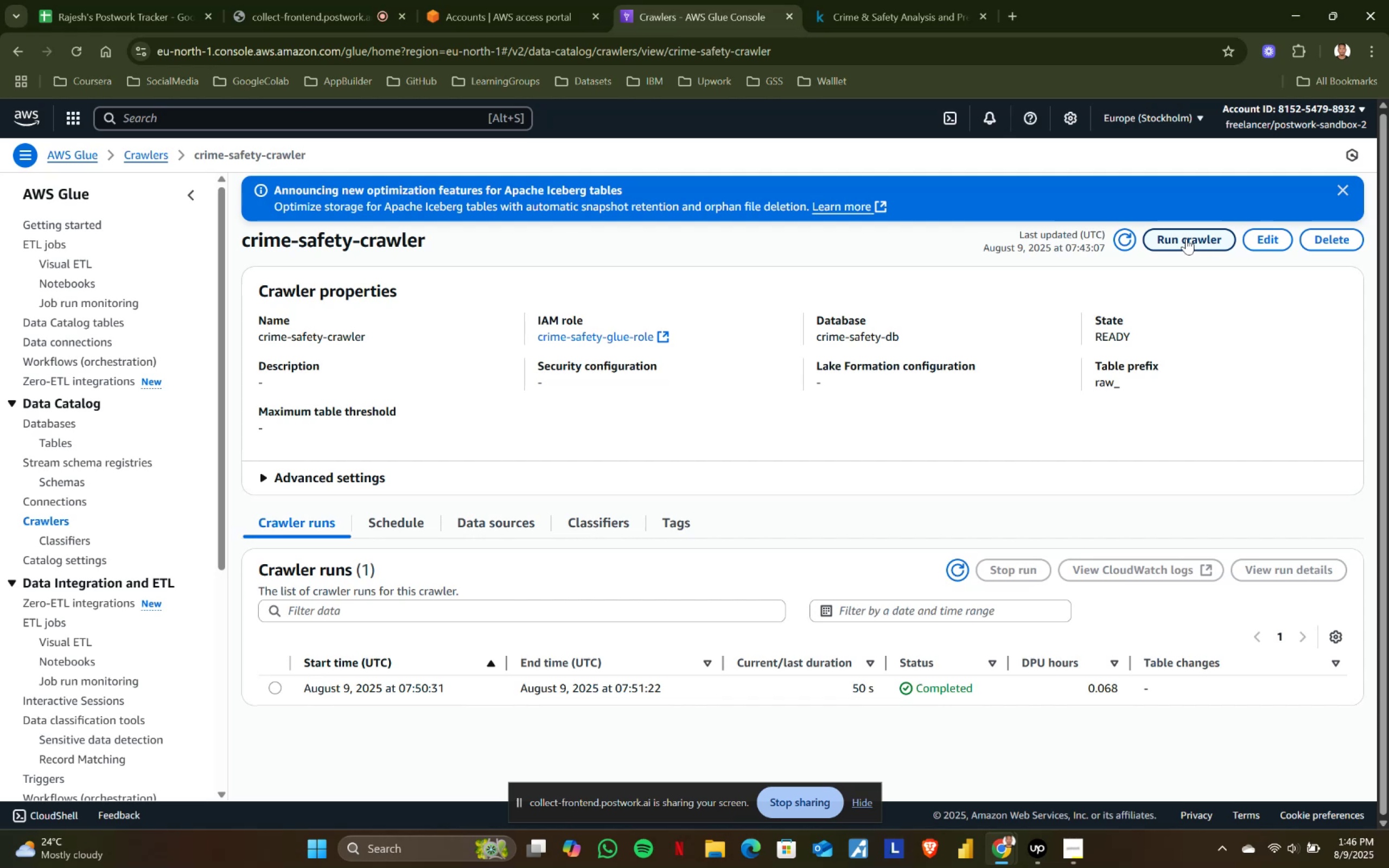 
left_click([1186, 238])
 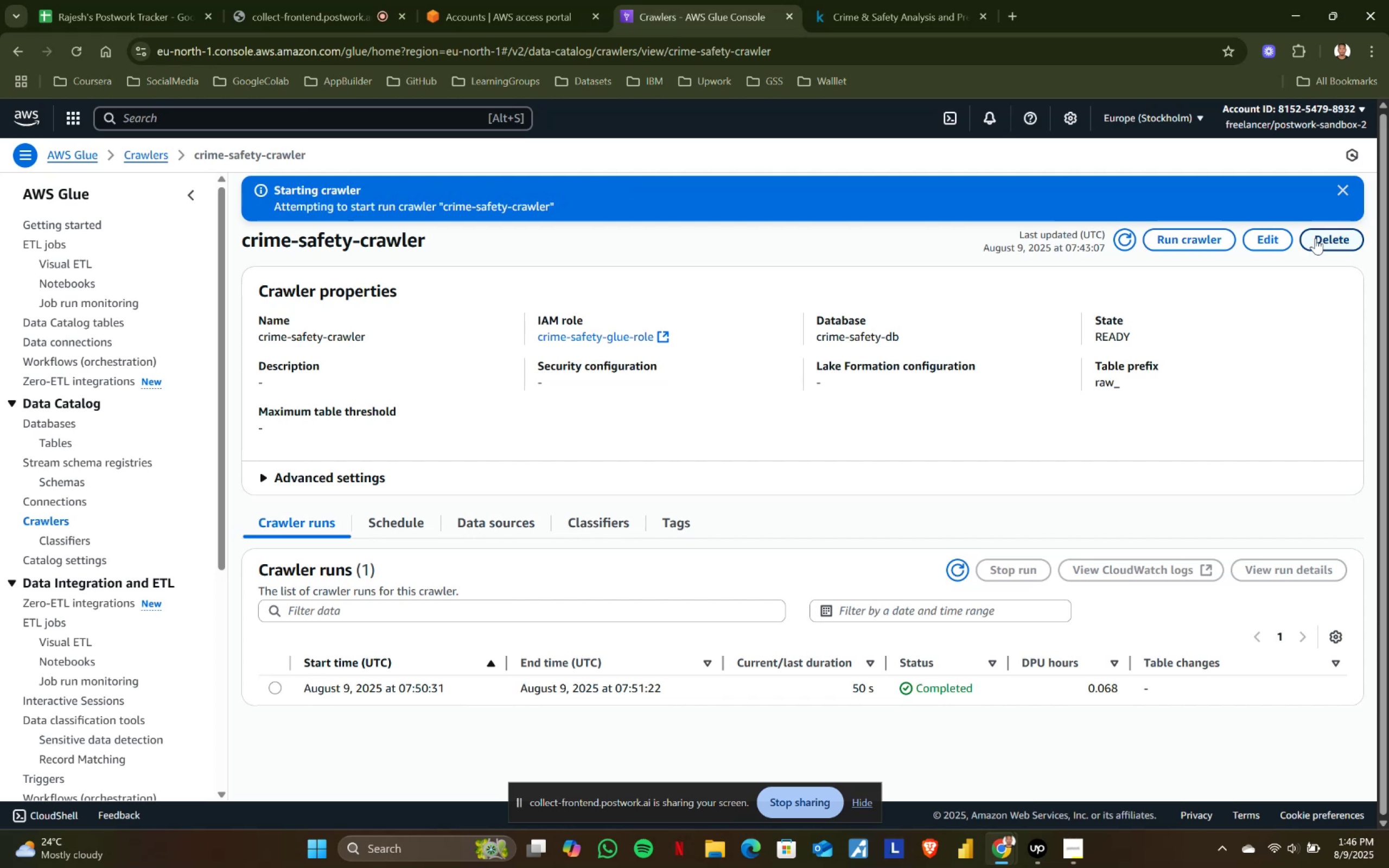 
left_click([1268, 236])
 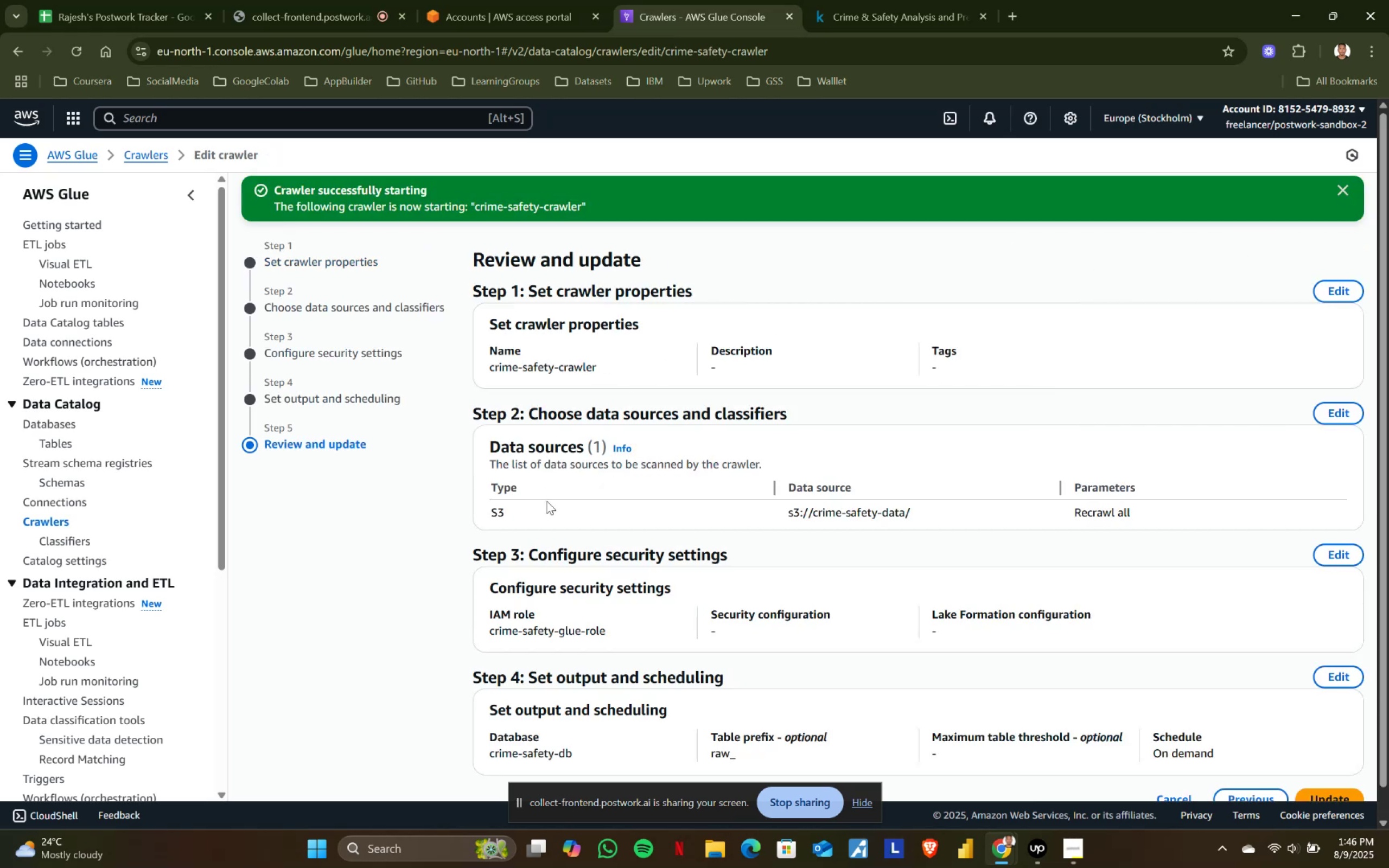 
scroll: coordinate [806, 632], scroll_direction: down, amount: 4.0
 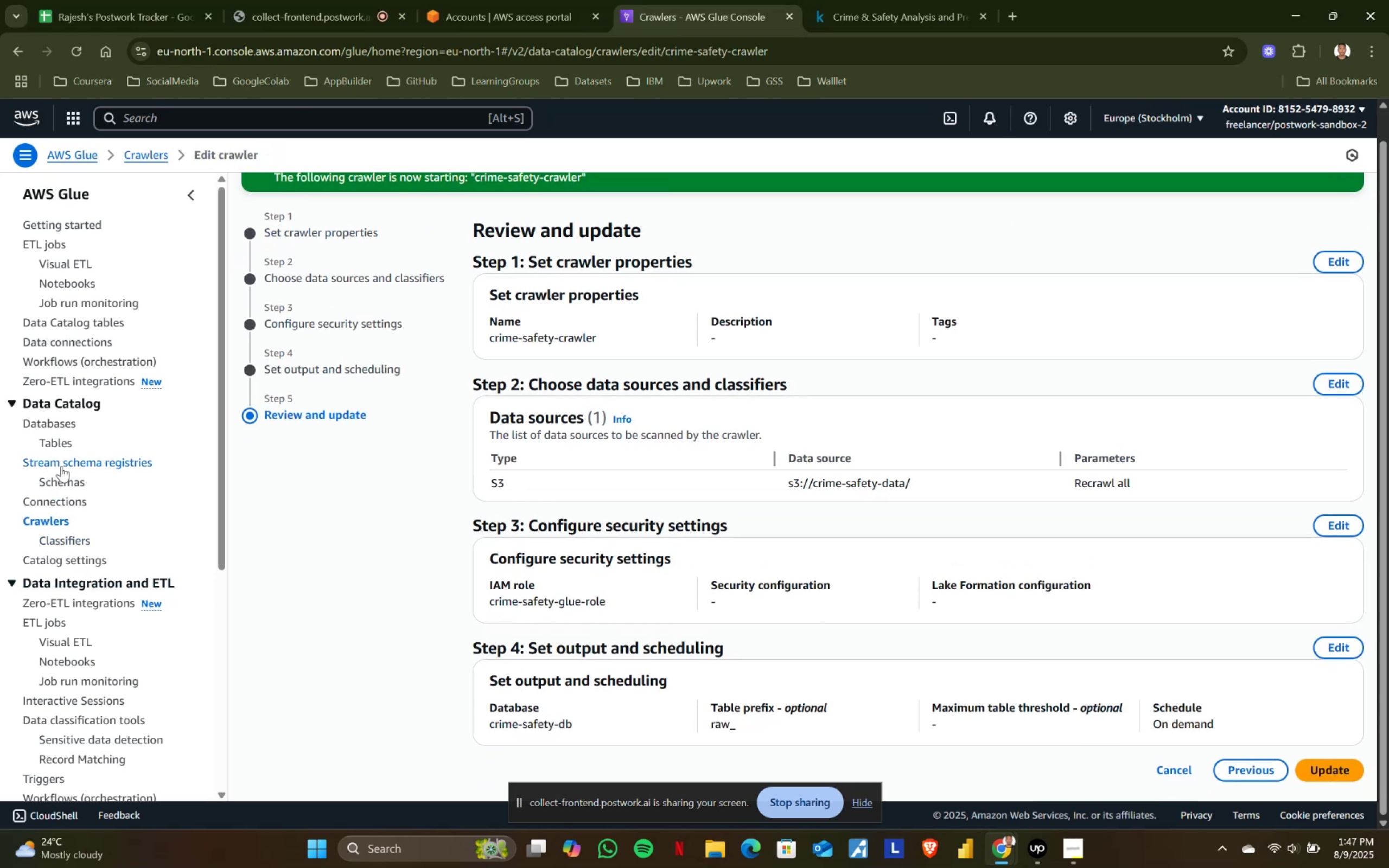 
left_click([60, 443])
 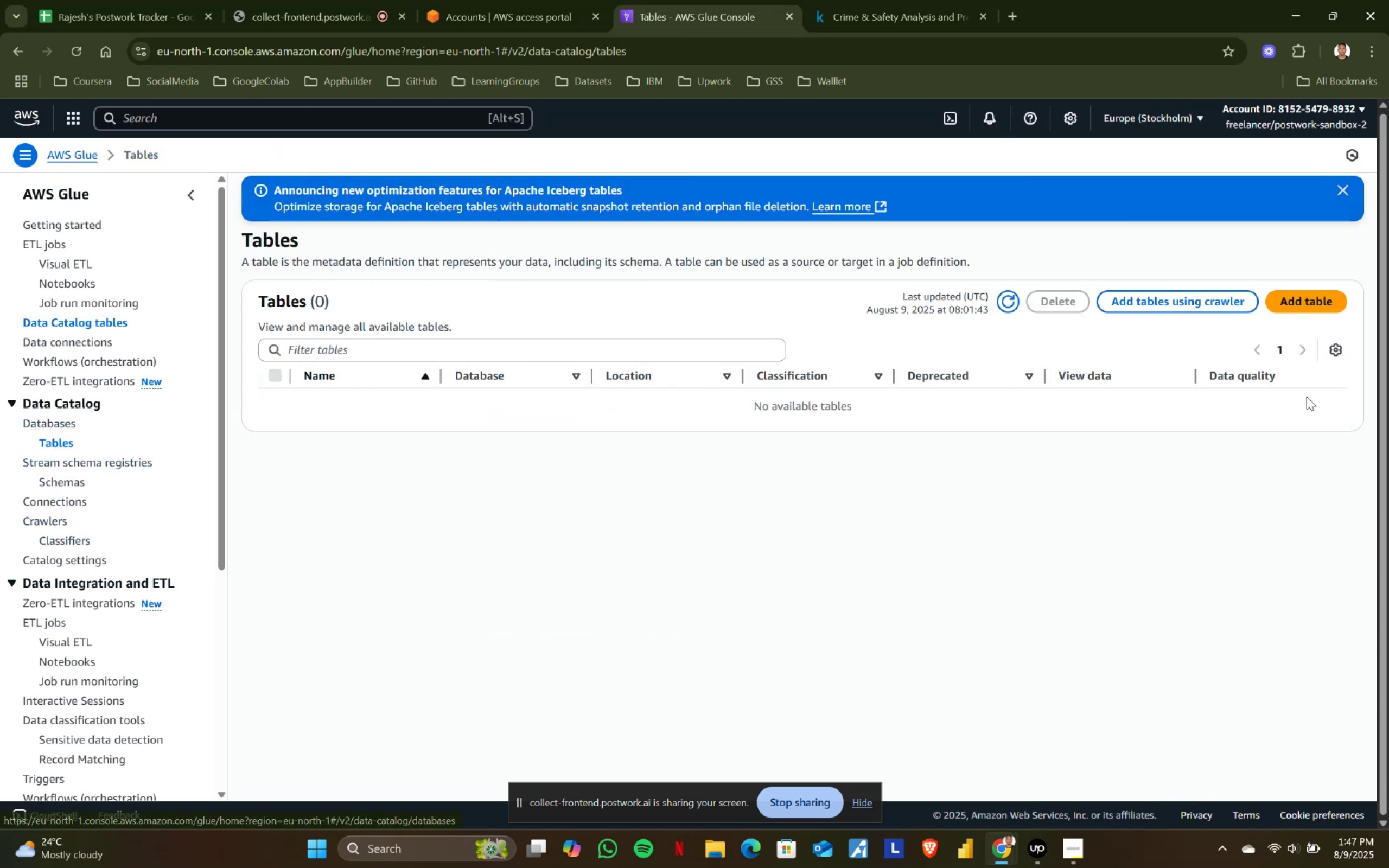 
left_click([1306, 303])
 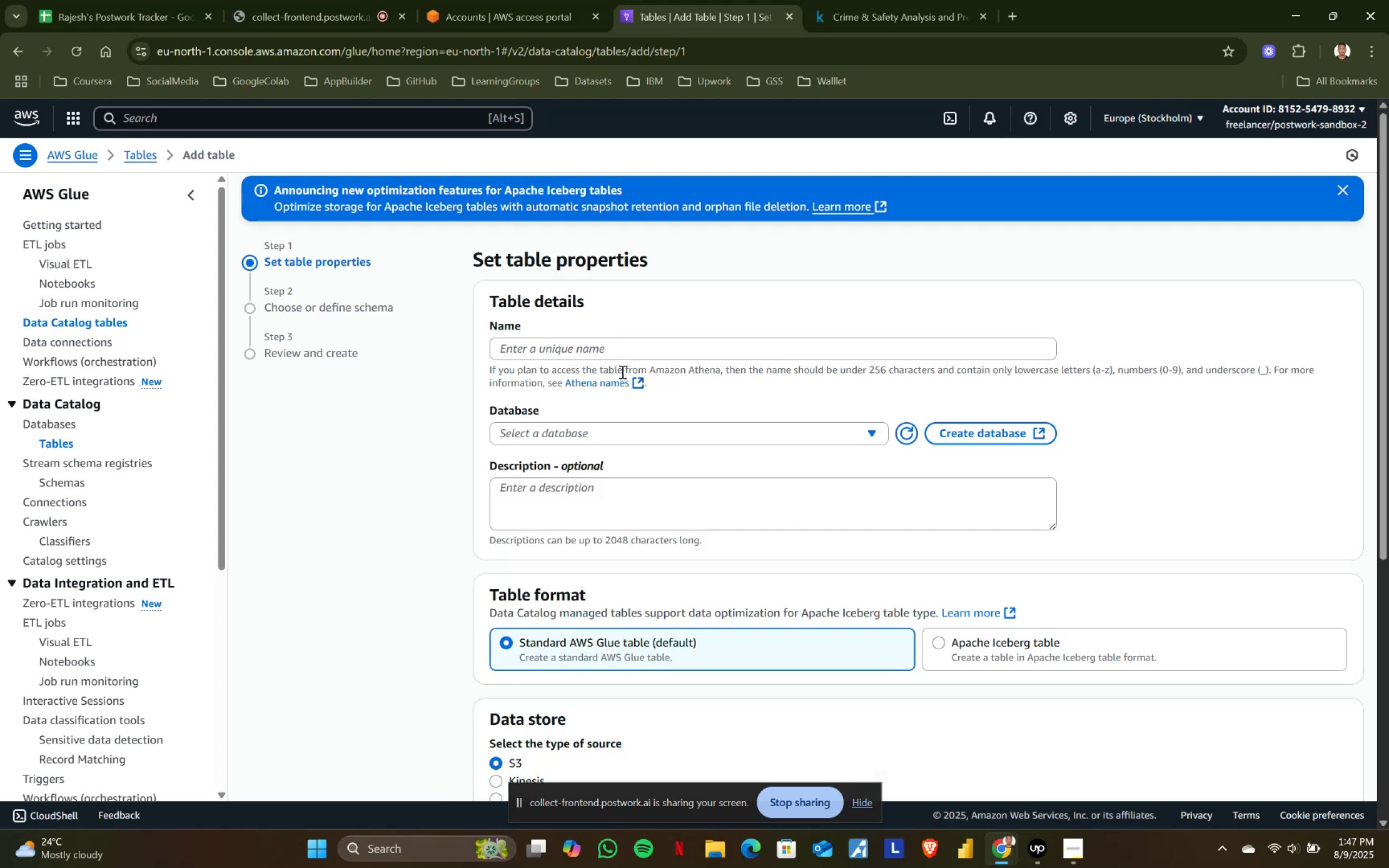 
left_click([591, 344])
 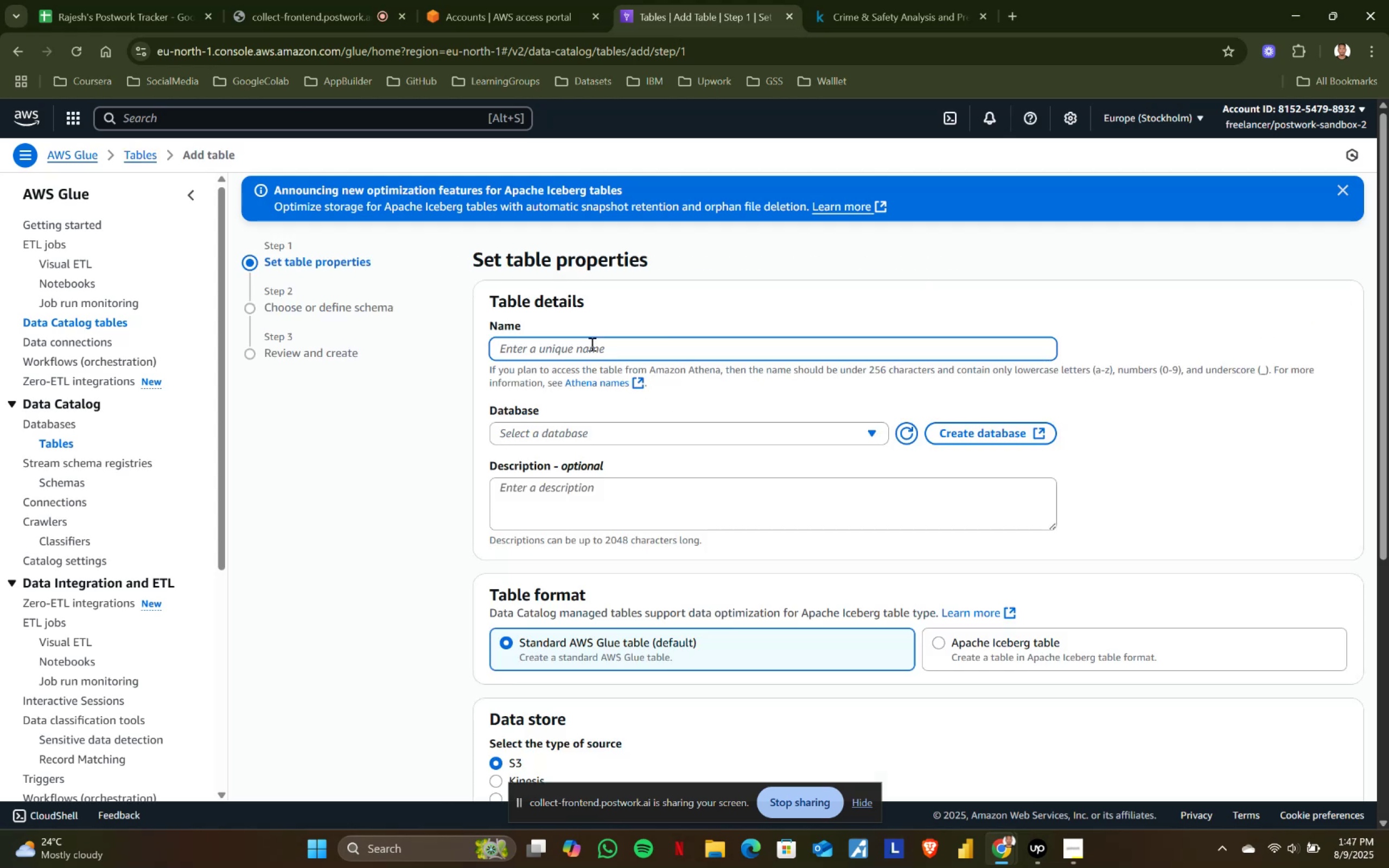 
wait(11.23)
 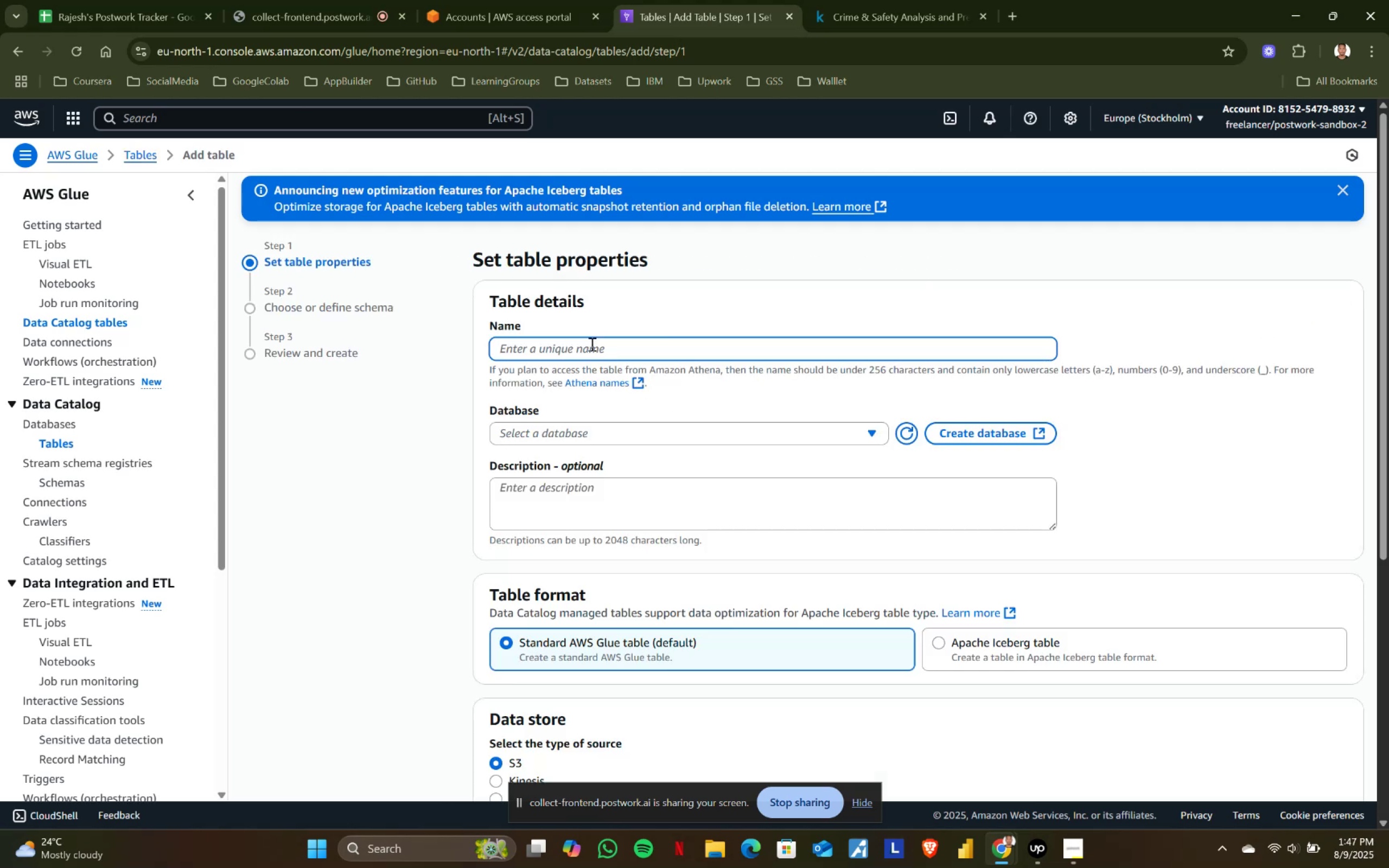 
type(creim[NumLock][NumLock][NumLock][NumLock])
key(Backspace)
key(Backspace)
key(Backspace)
type(ime-safety-table)
 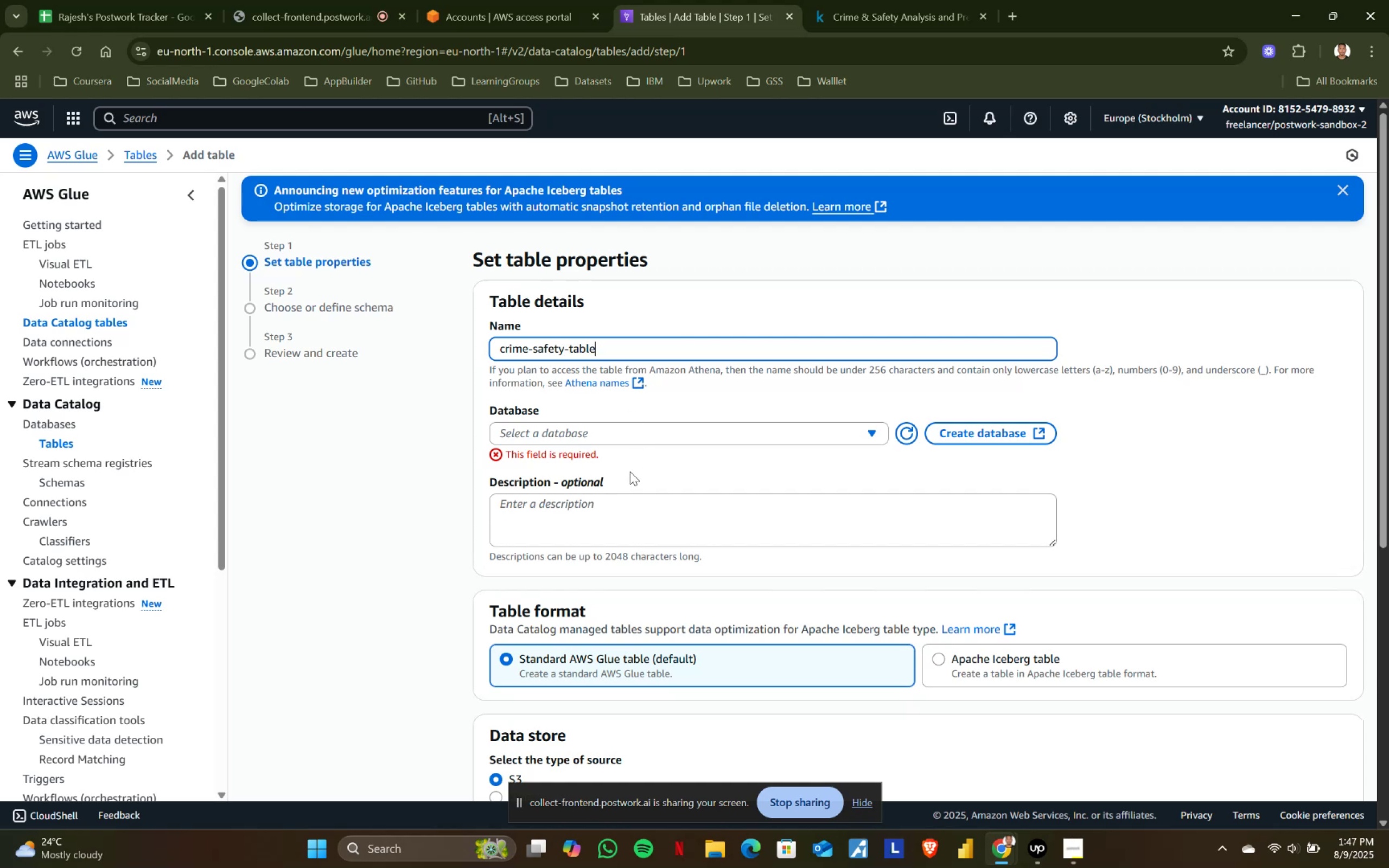 
left_click([638, 431])
 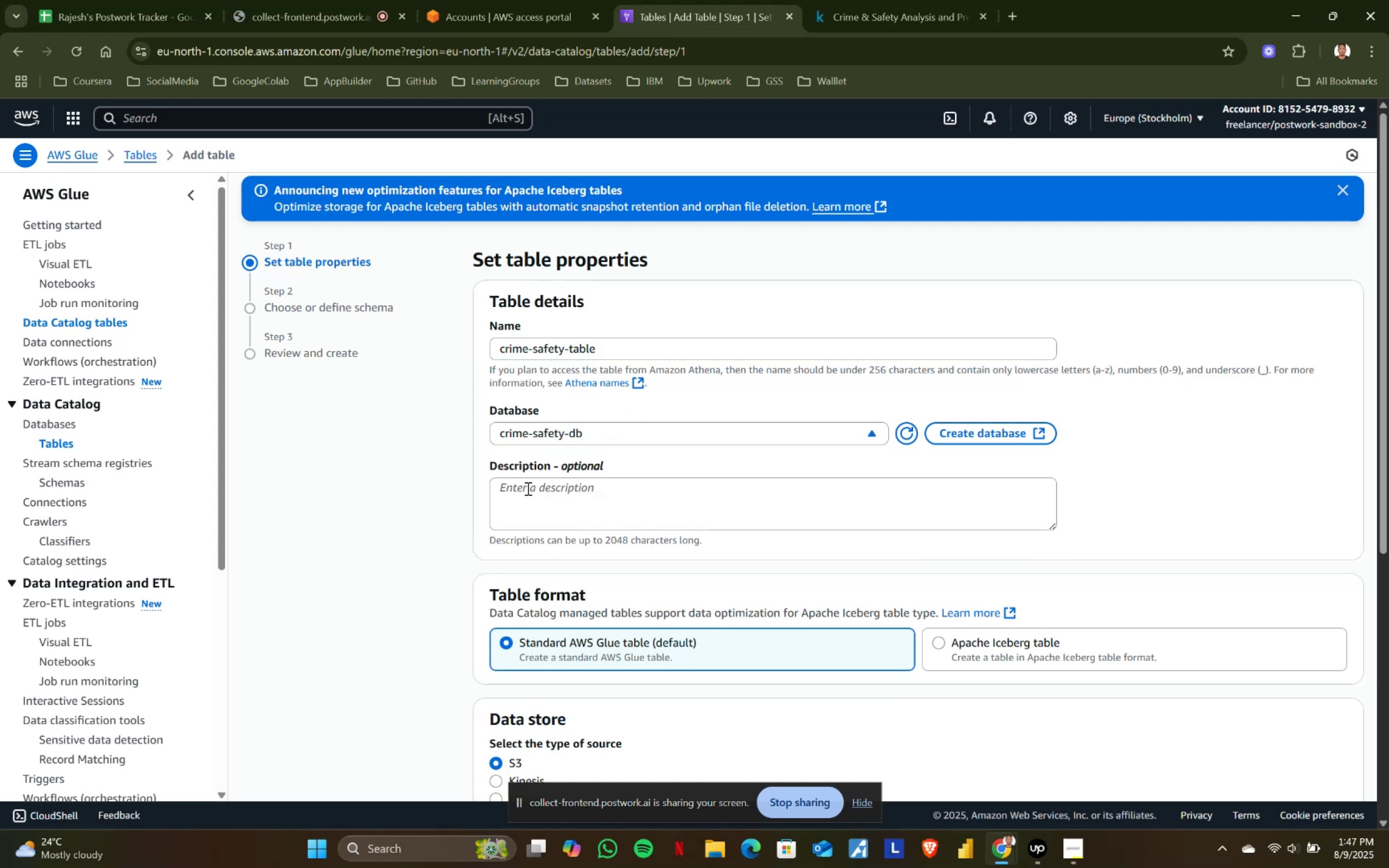 
double_click([535, 502])
 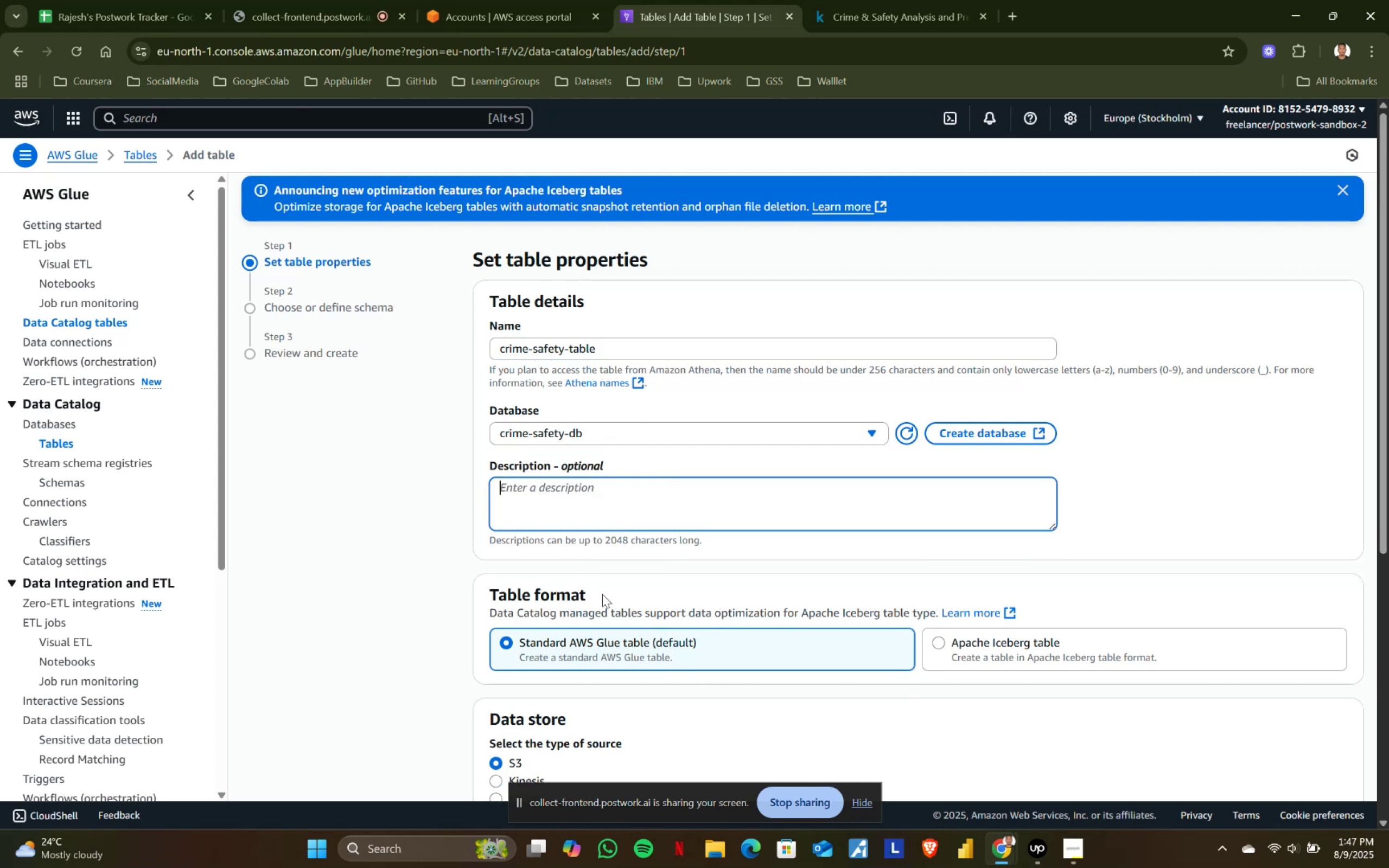 
scroll: coordinate [658, 744], scroll_direction: down, amount: 4.0
 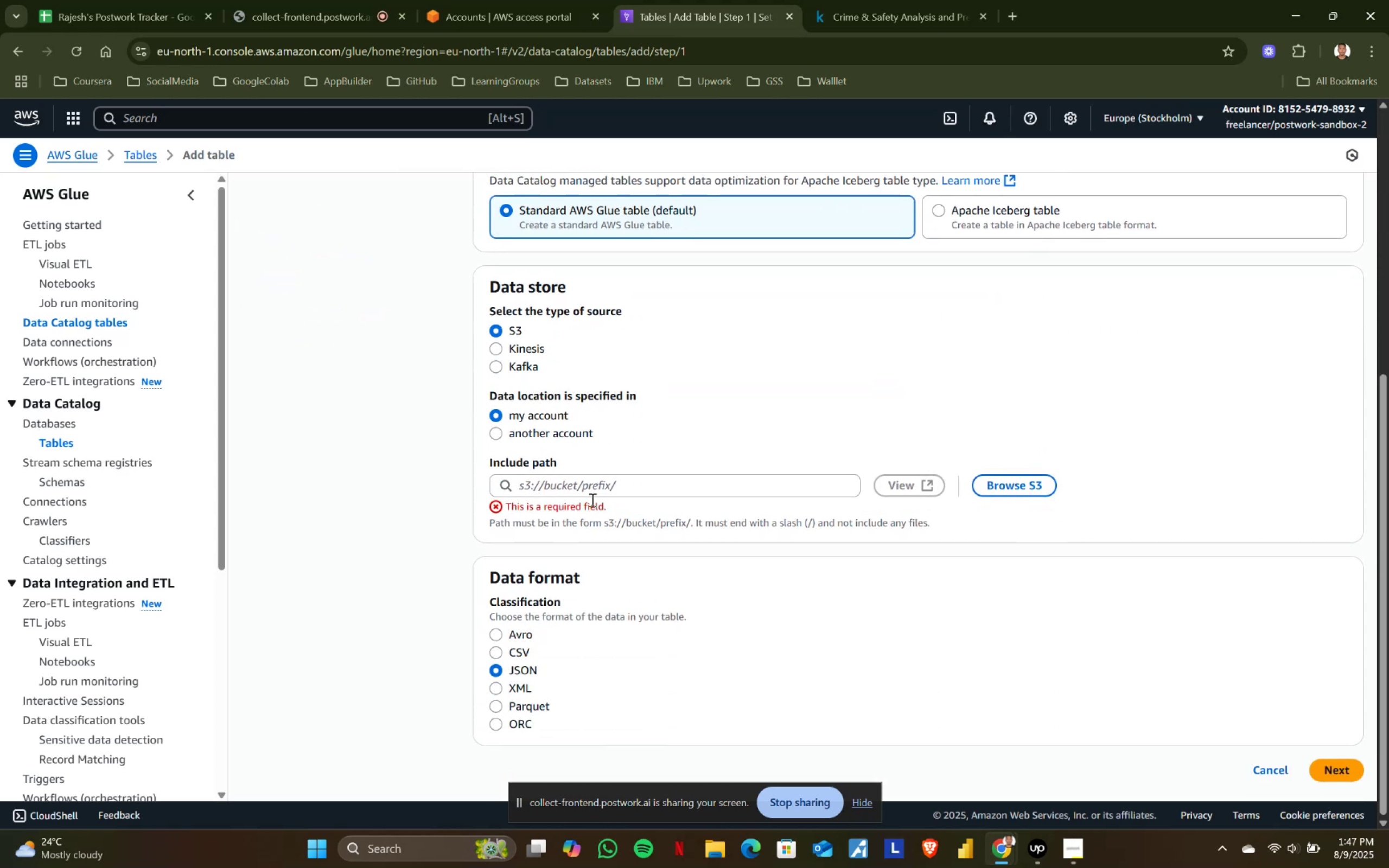 
left_click([597, 486])
 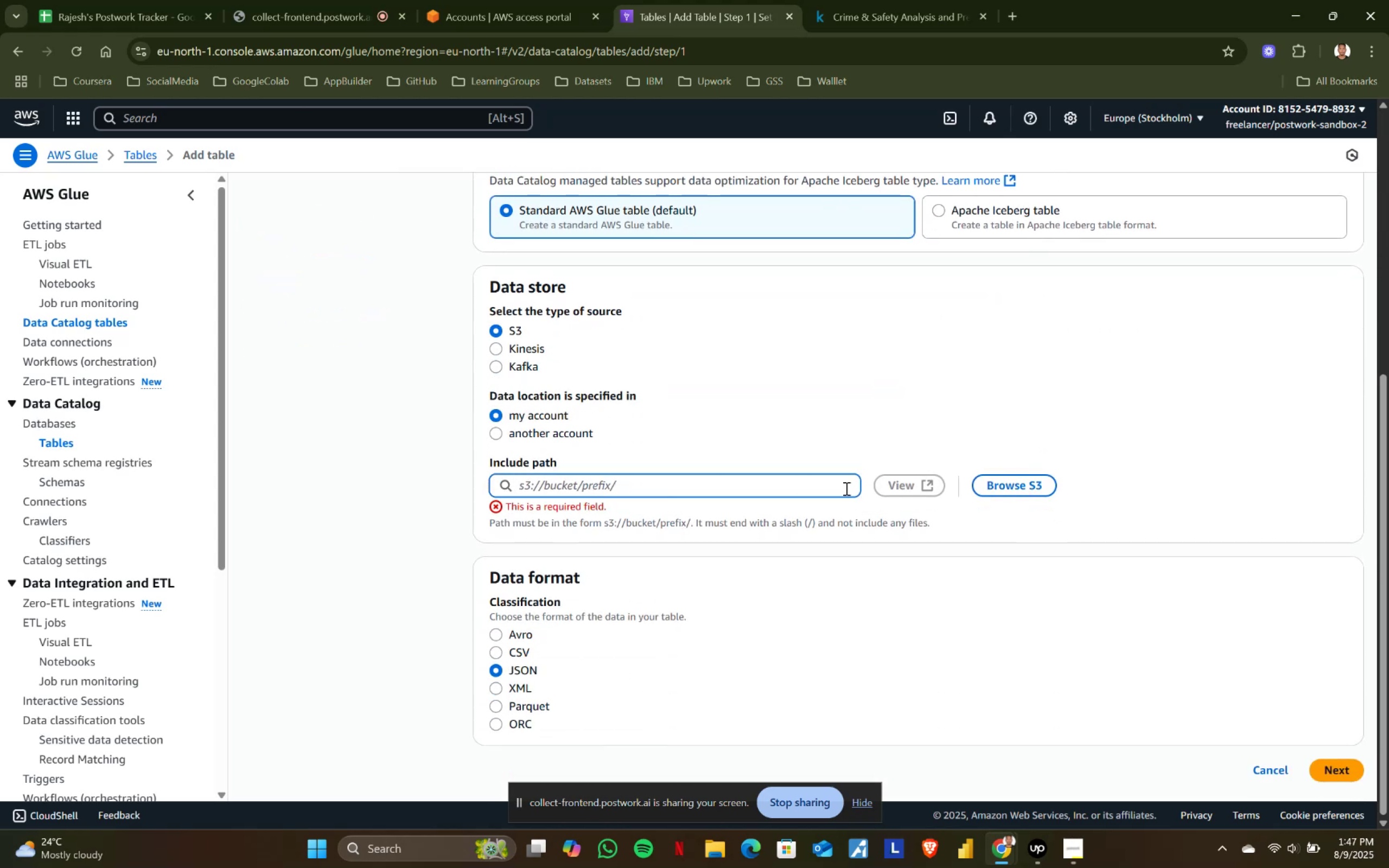 
left_click([1016, 488])
 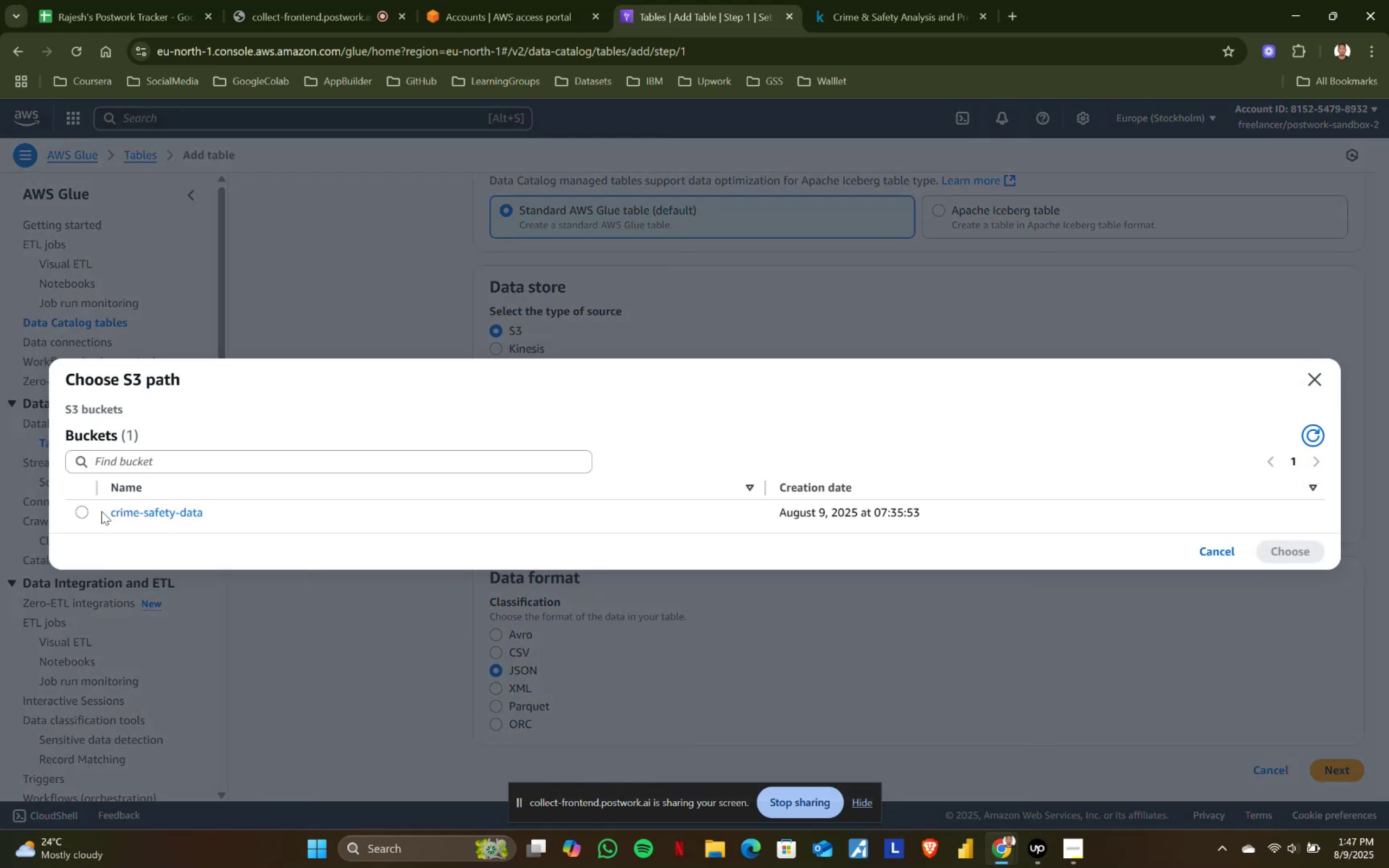 
left_click([84, 510])
 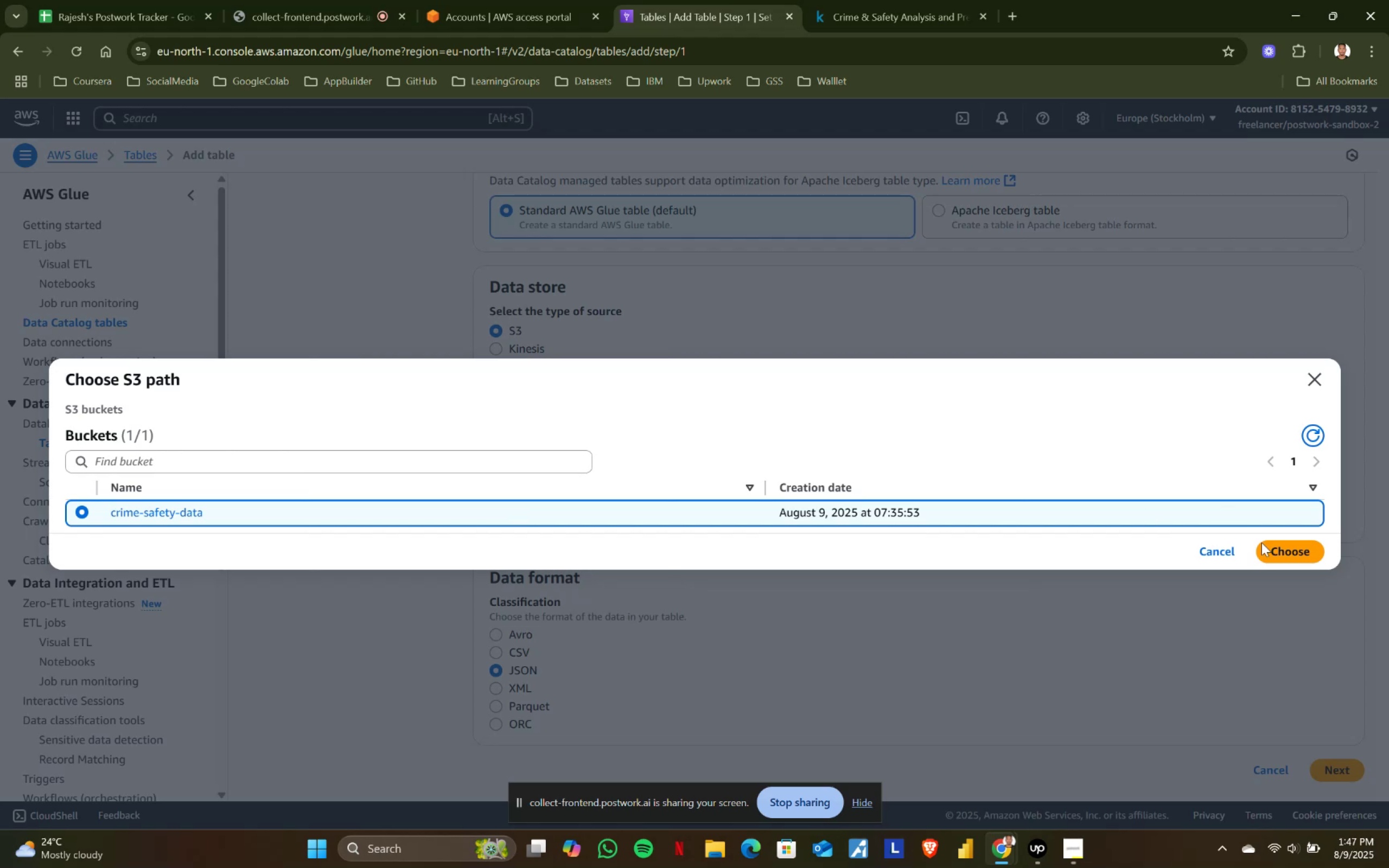 
left_click([1272, 552])
 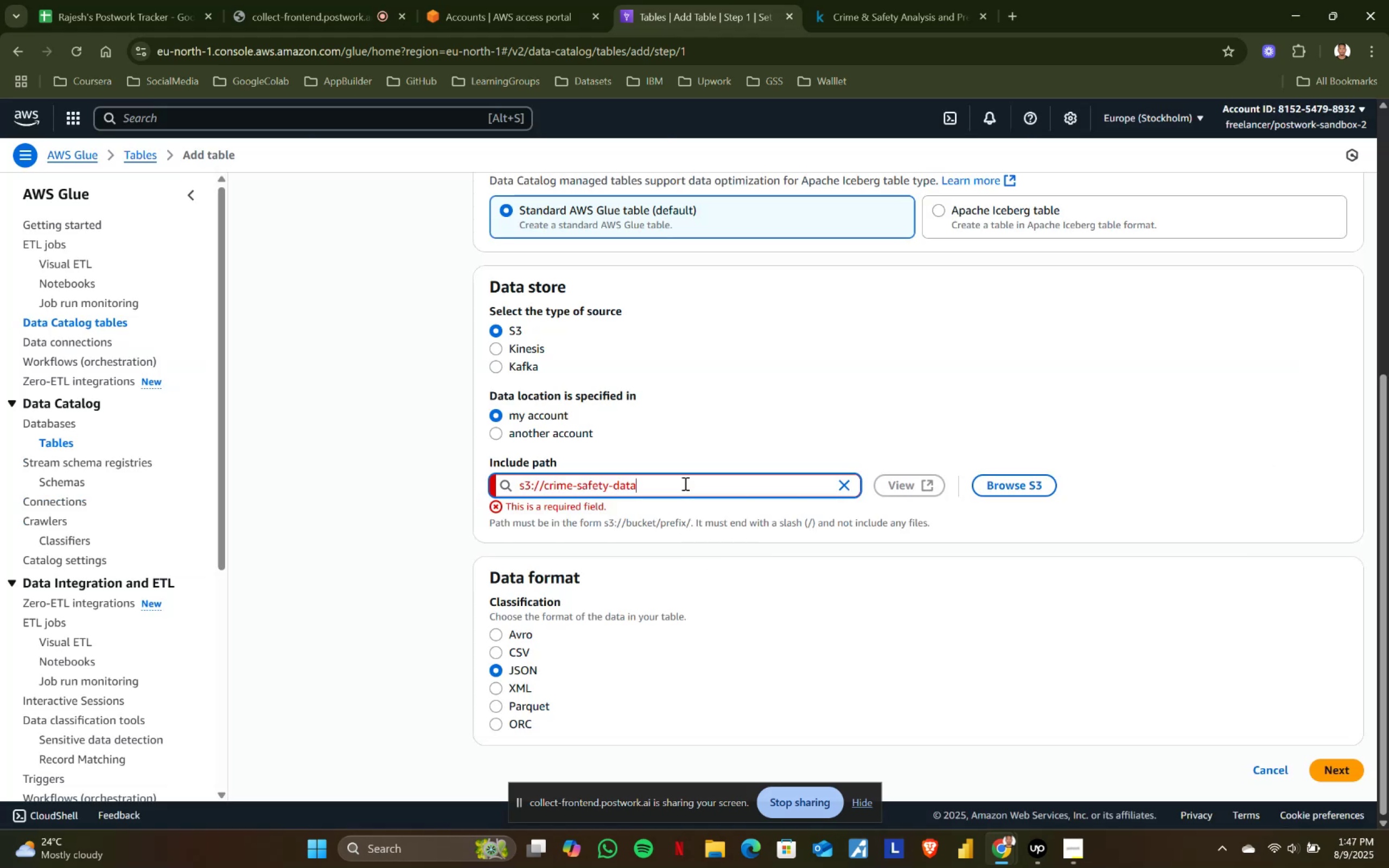 
key(Slash)
 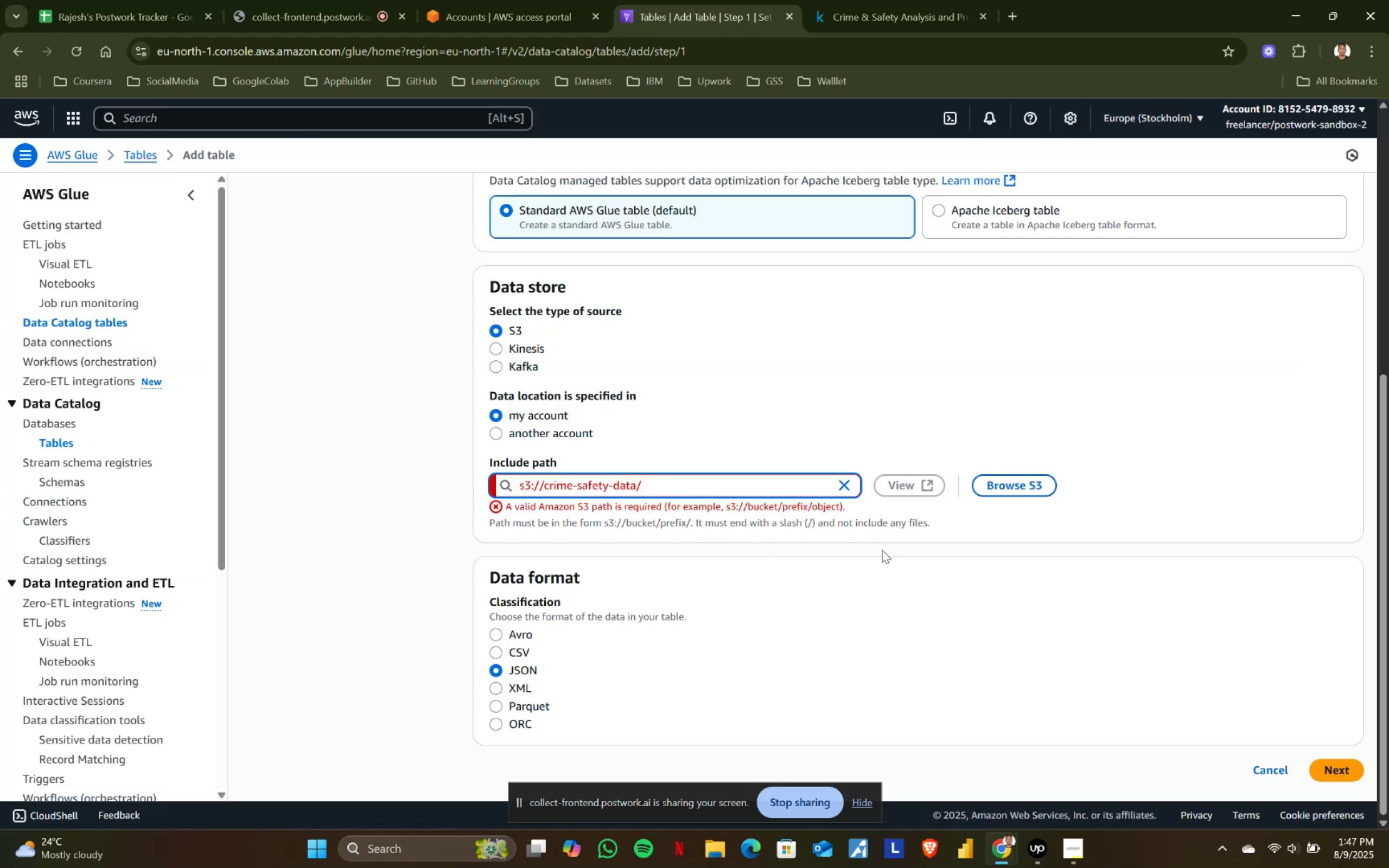 
left_click([939, 521])
 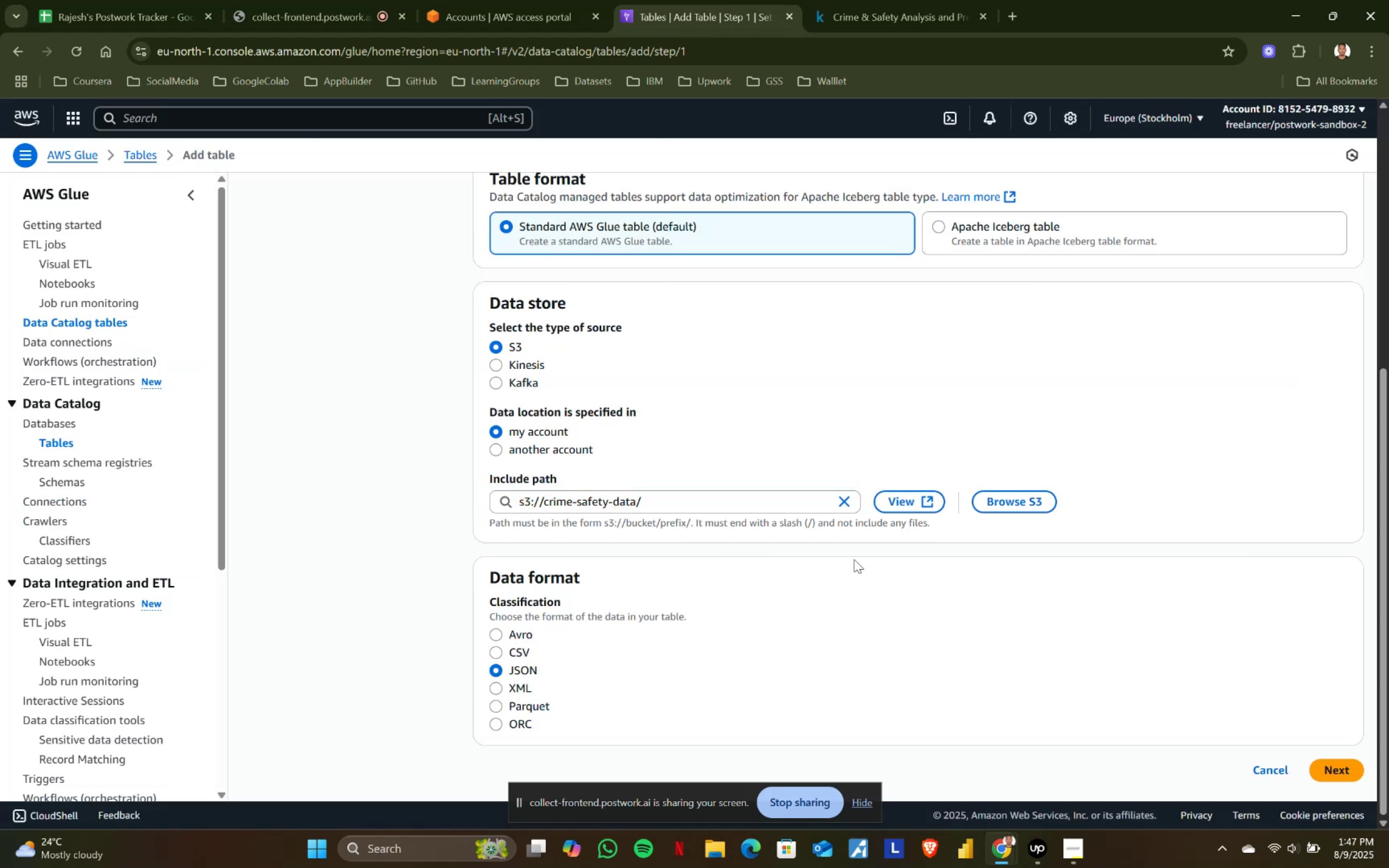 
scroll: coordinate [690, 571], scroll_direction: down, amount: 2.0
 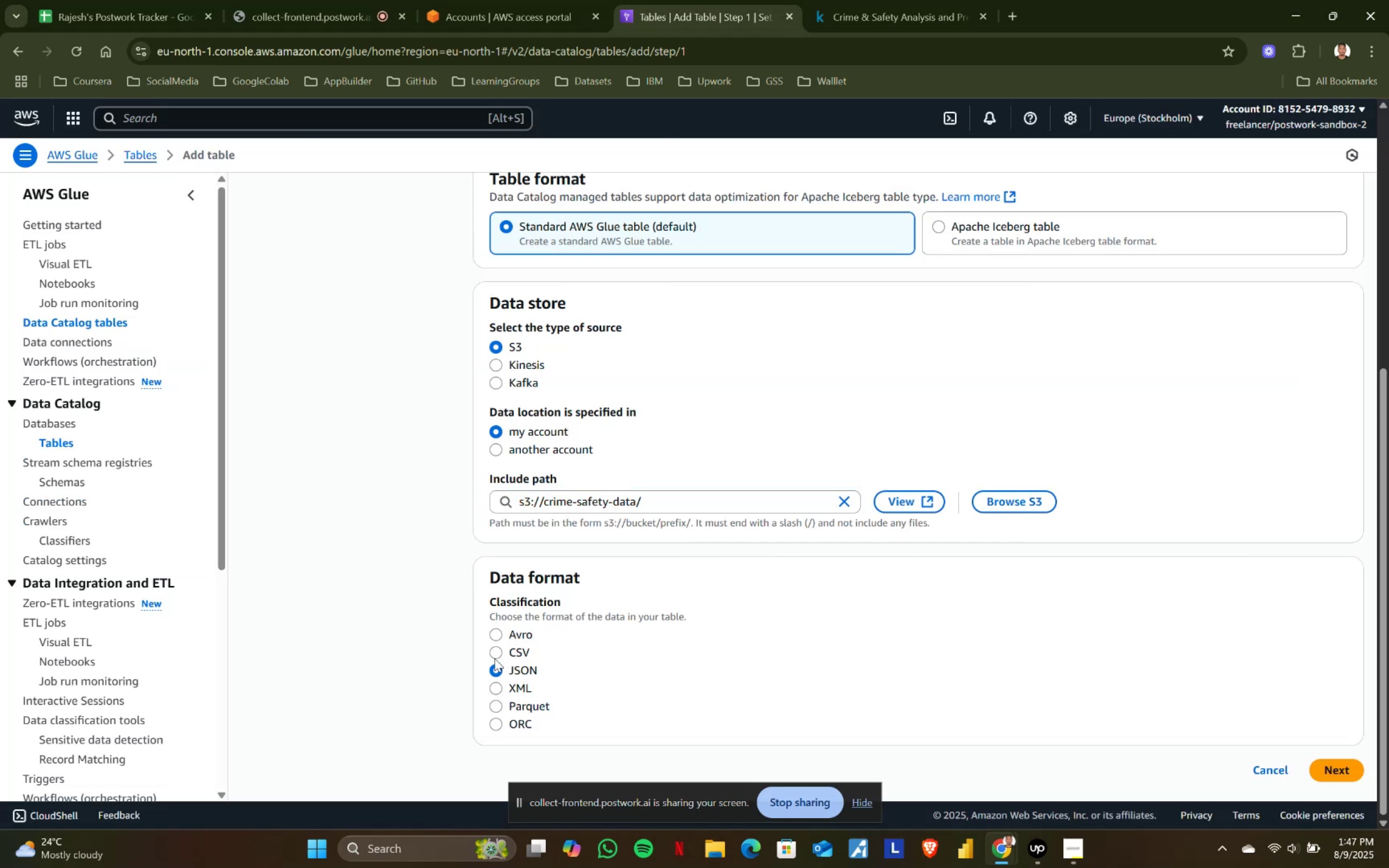 
left_click([494, 652])
 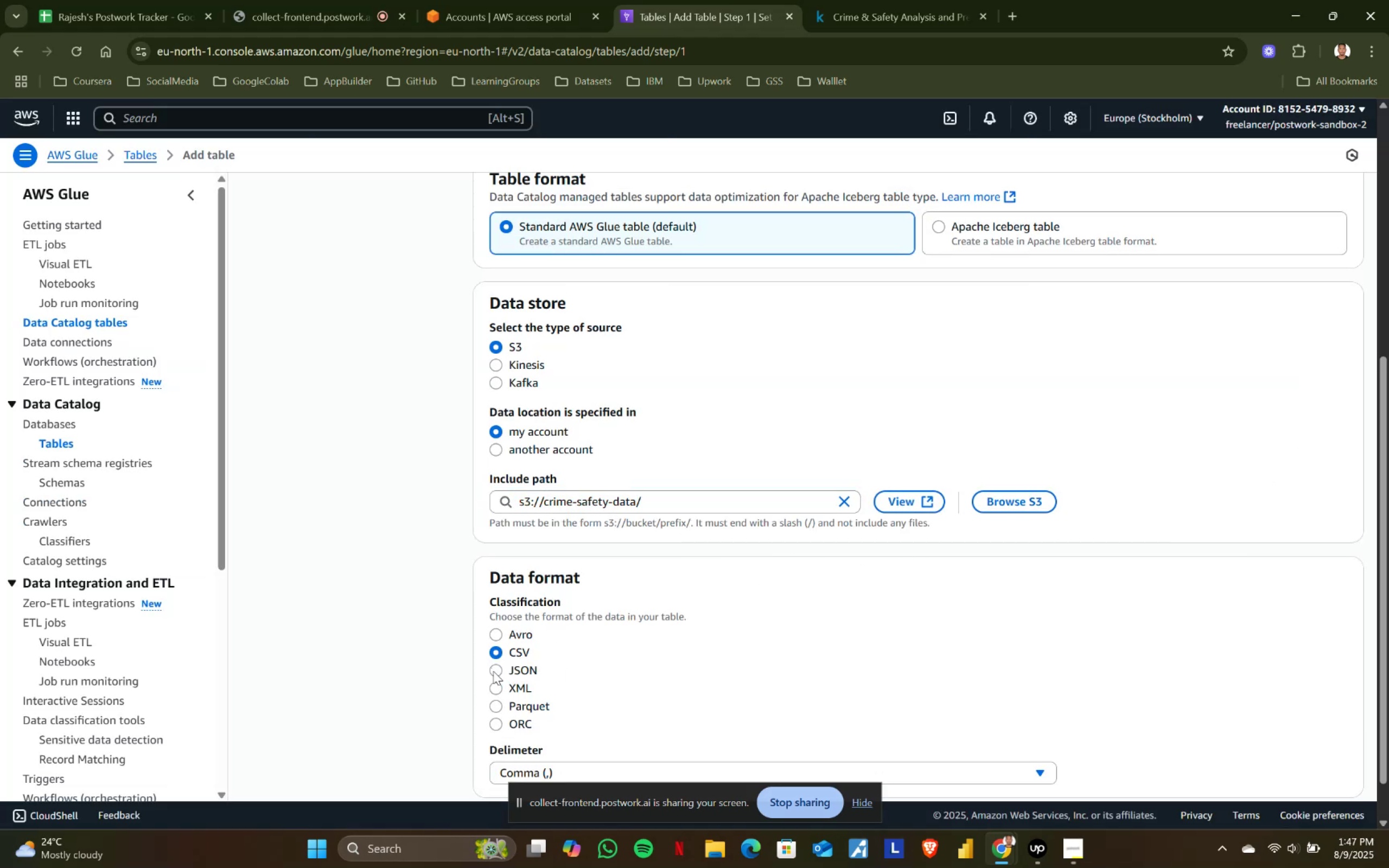 
scroll: coordinate [863, 638], scroll_direction: down, amount: 2.0
 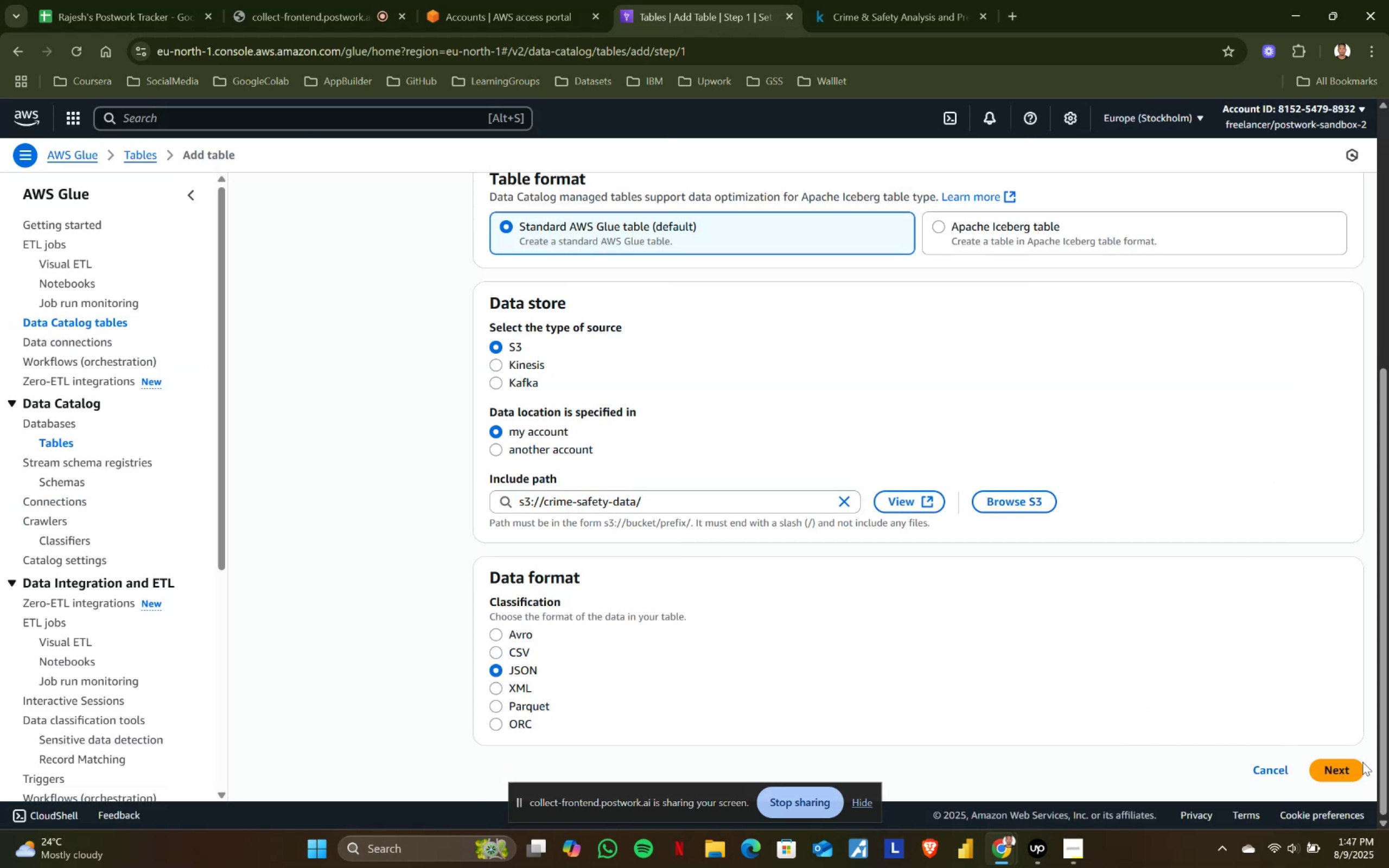 
left_click([1342, 770])
 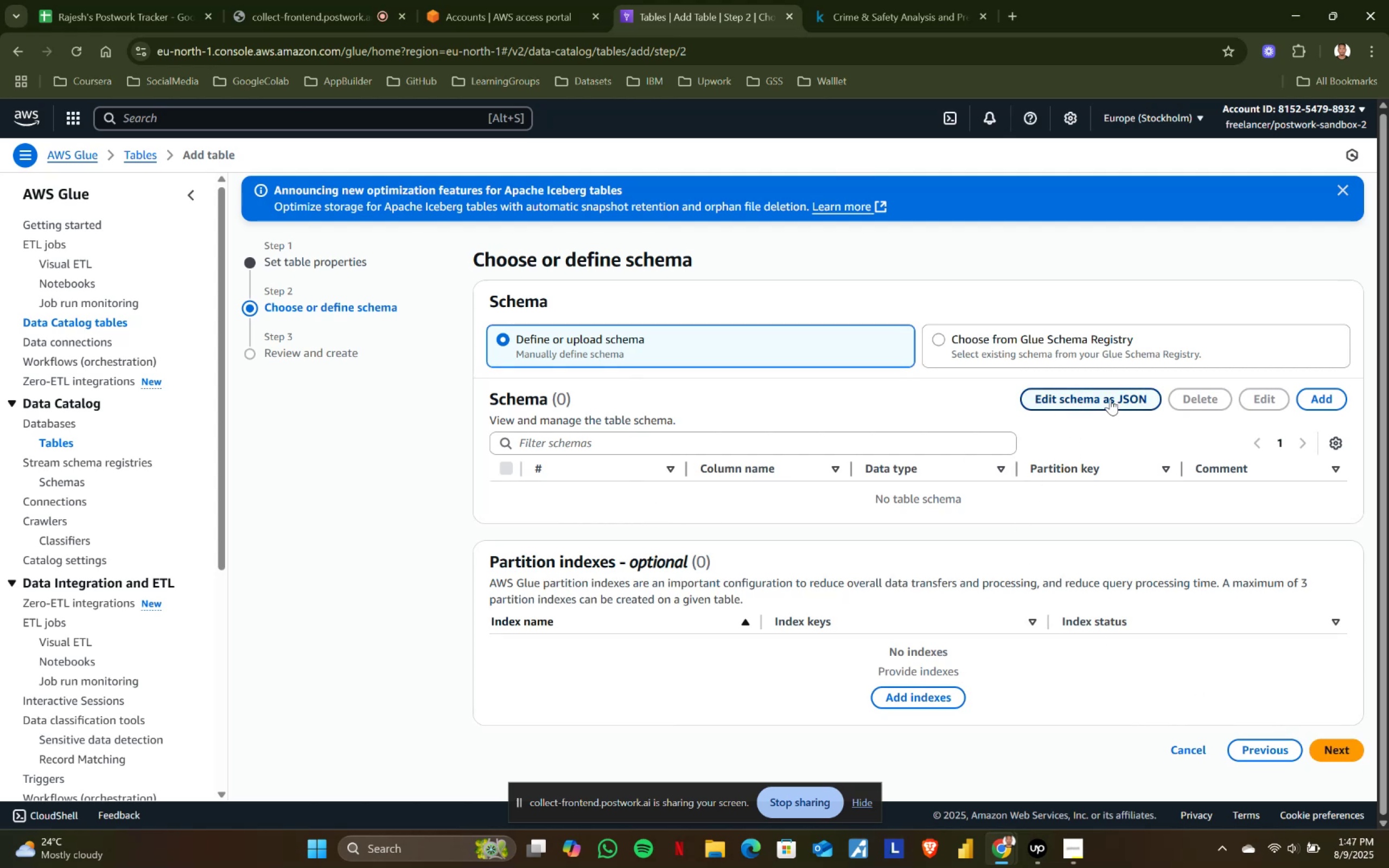 
wait(7.13)
 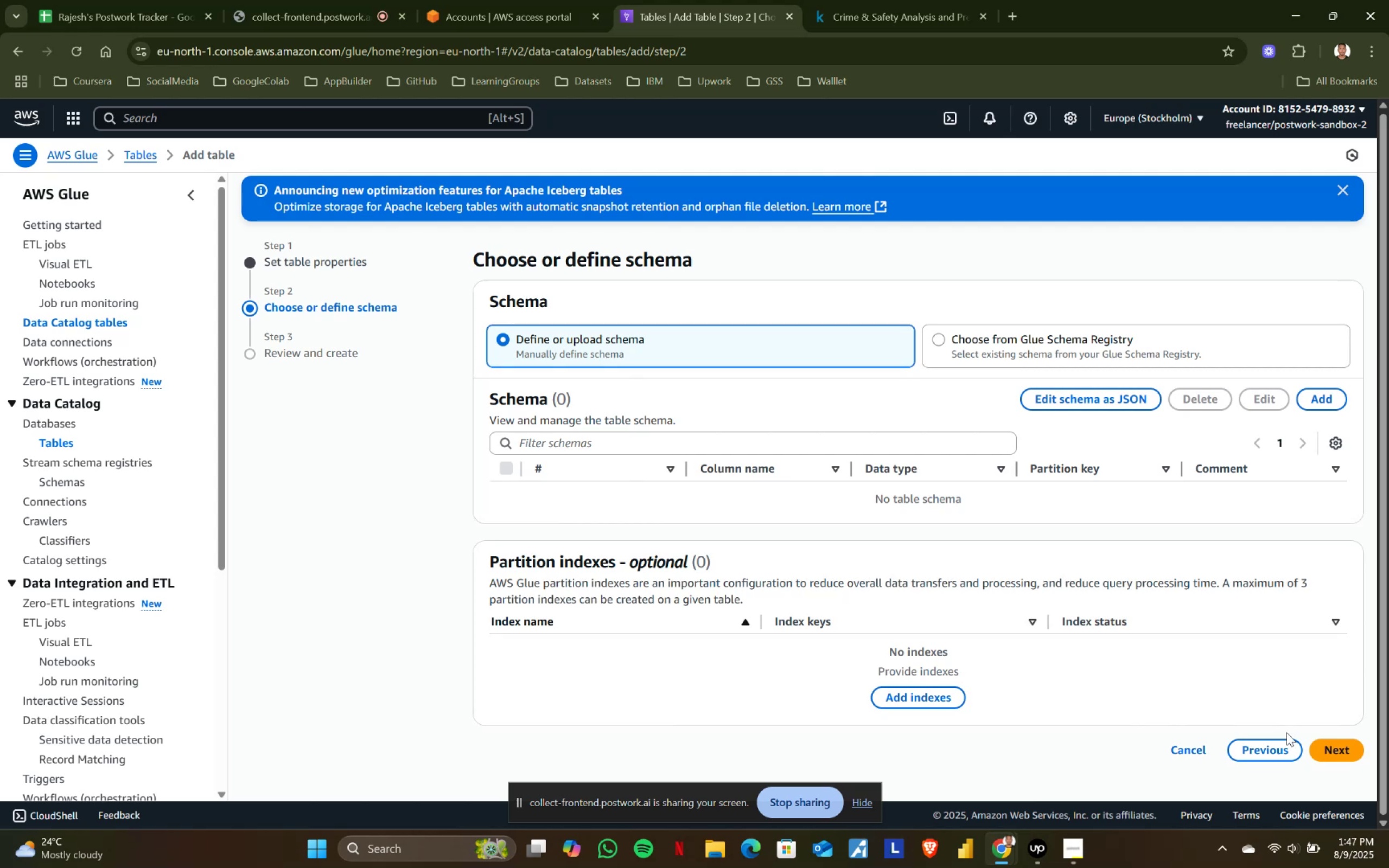 
left_click([1314, 399])
 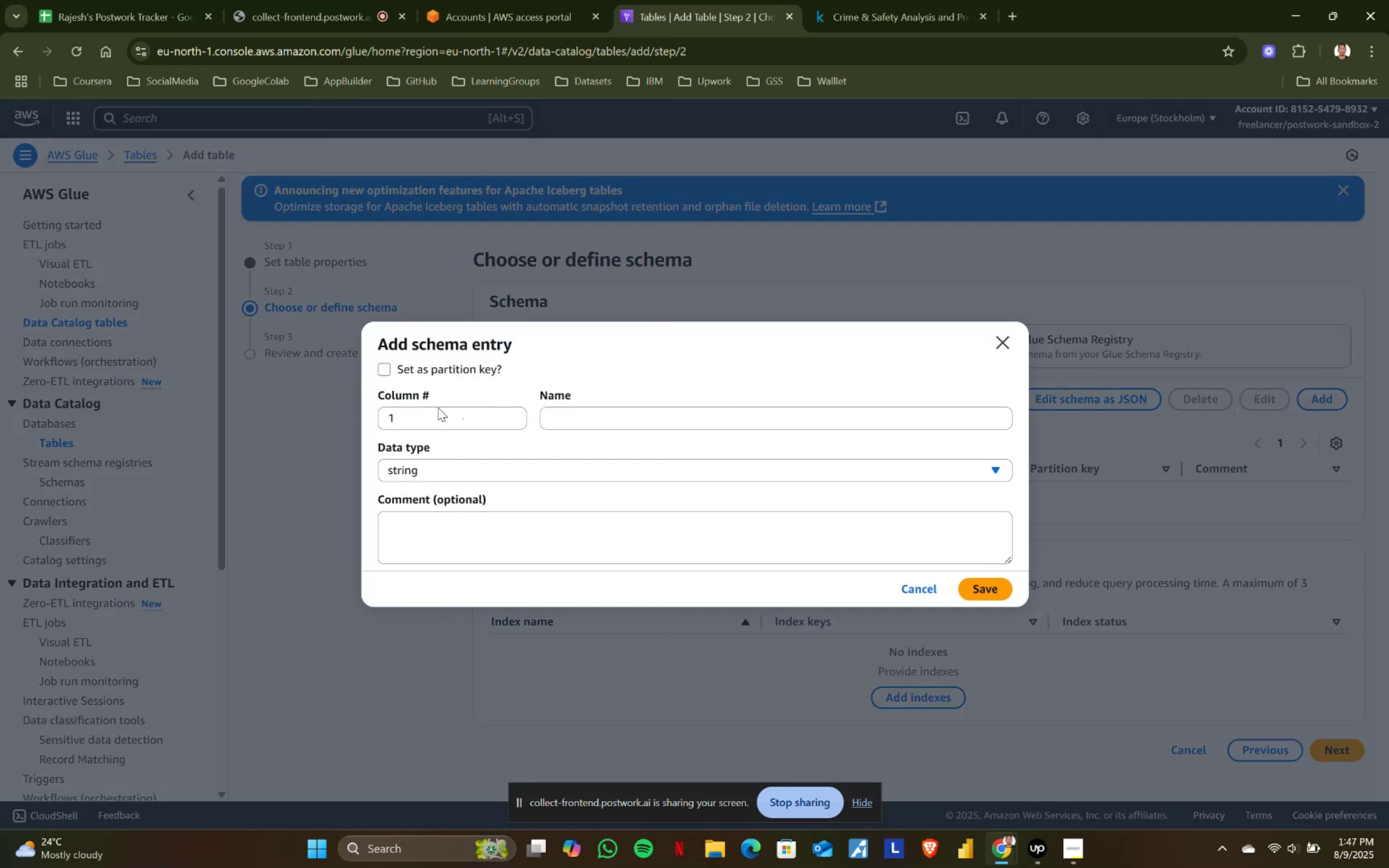 
left_click([572, 423])
 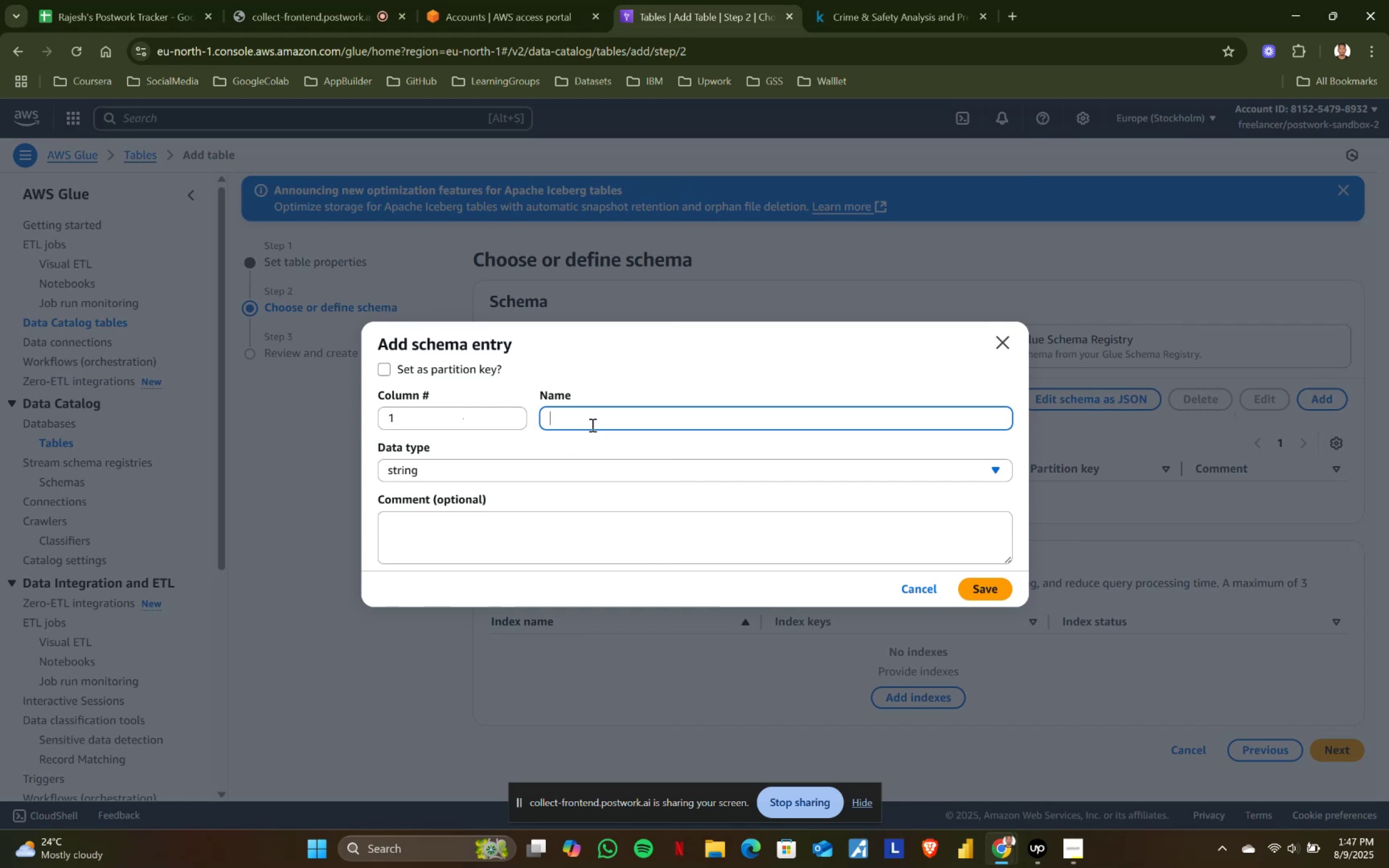 
wait(9.63)
 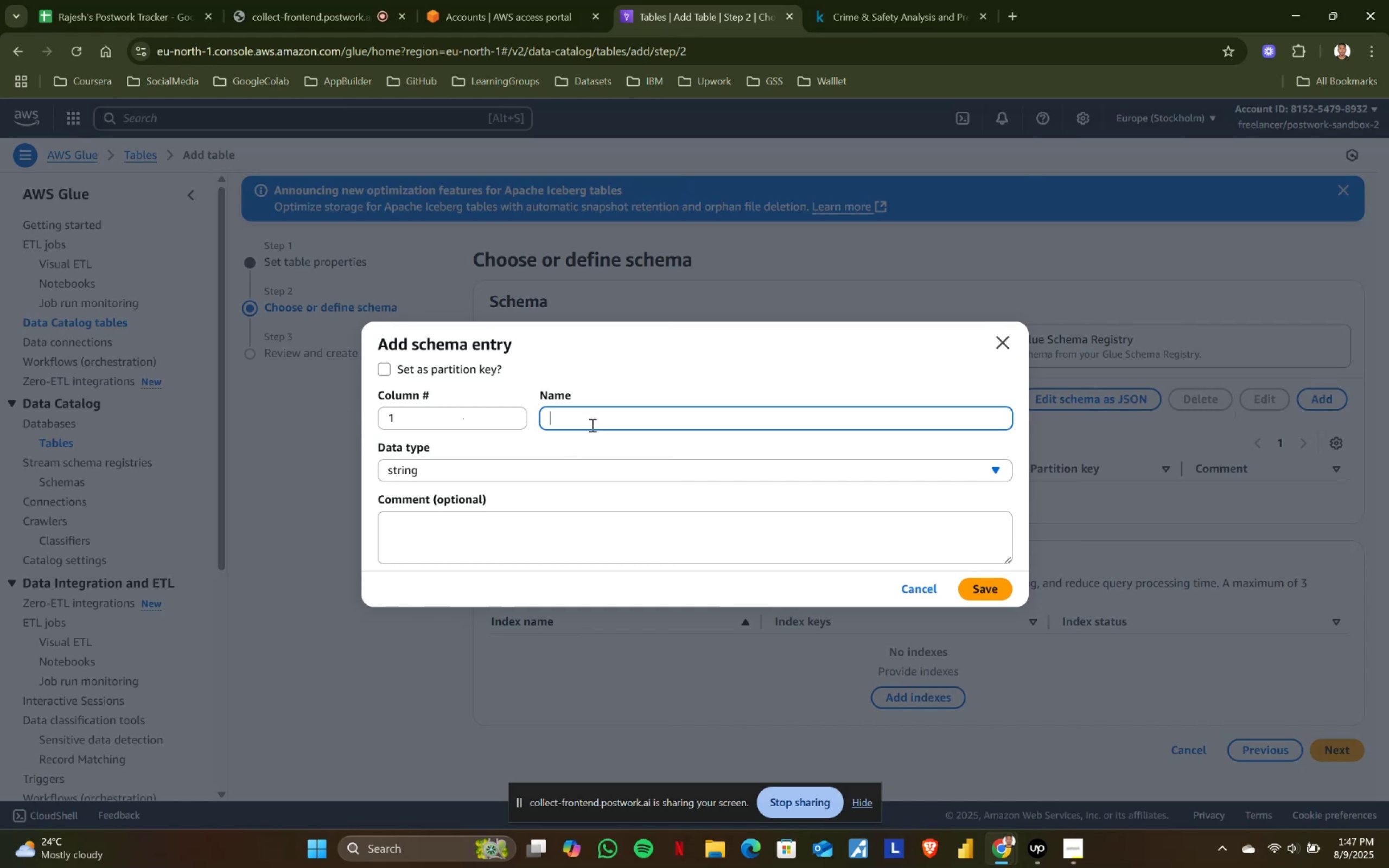 
left_click([380, 366])
 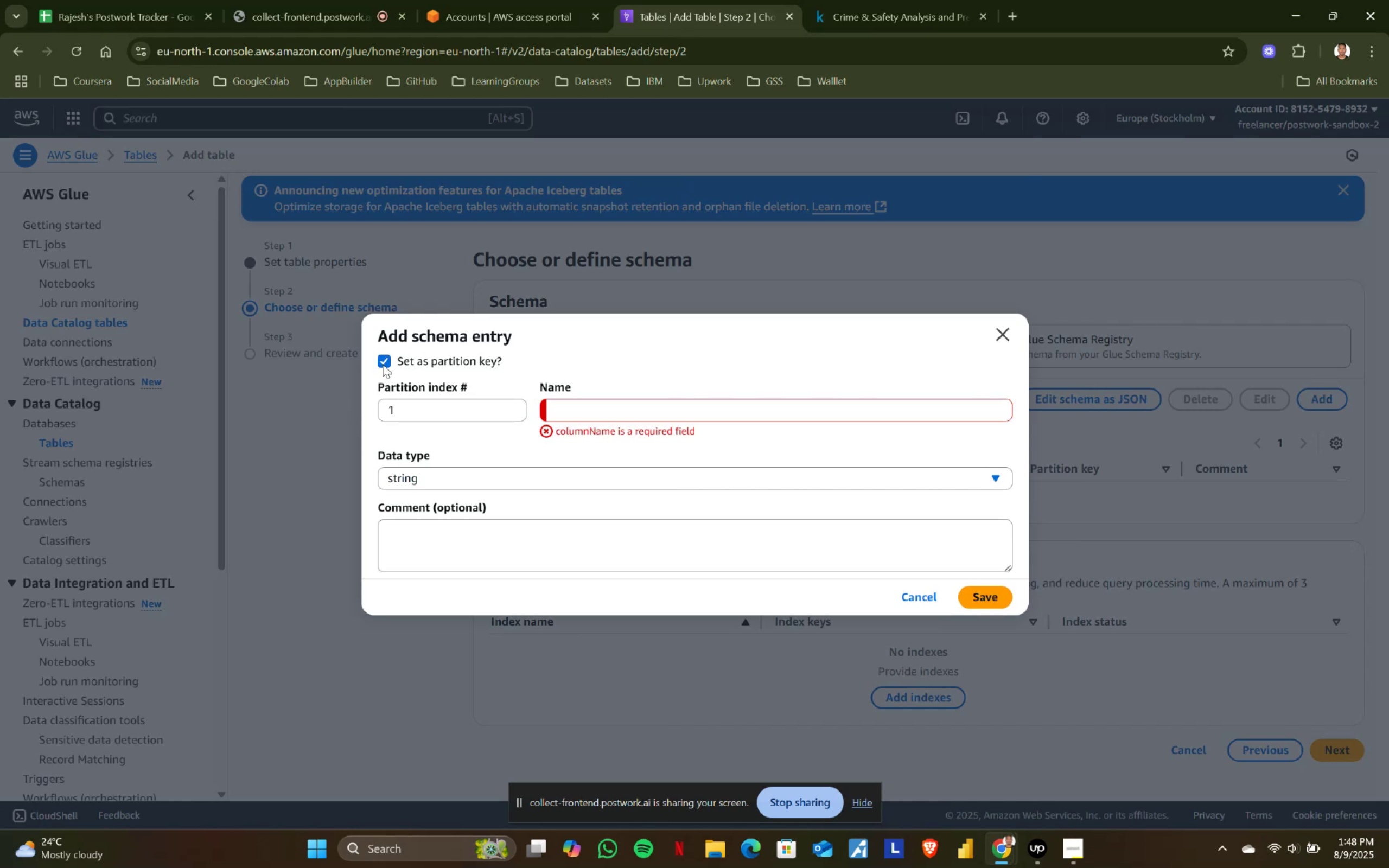 
left_click([383, 364])
 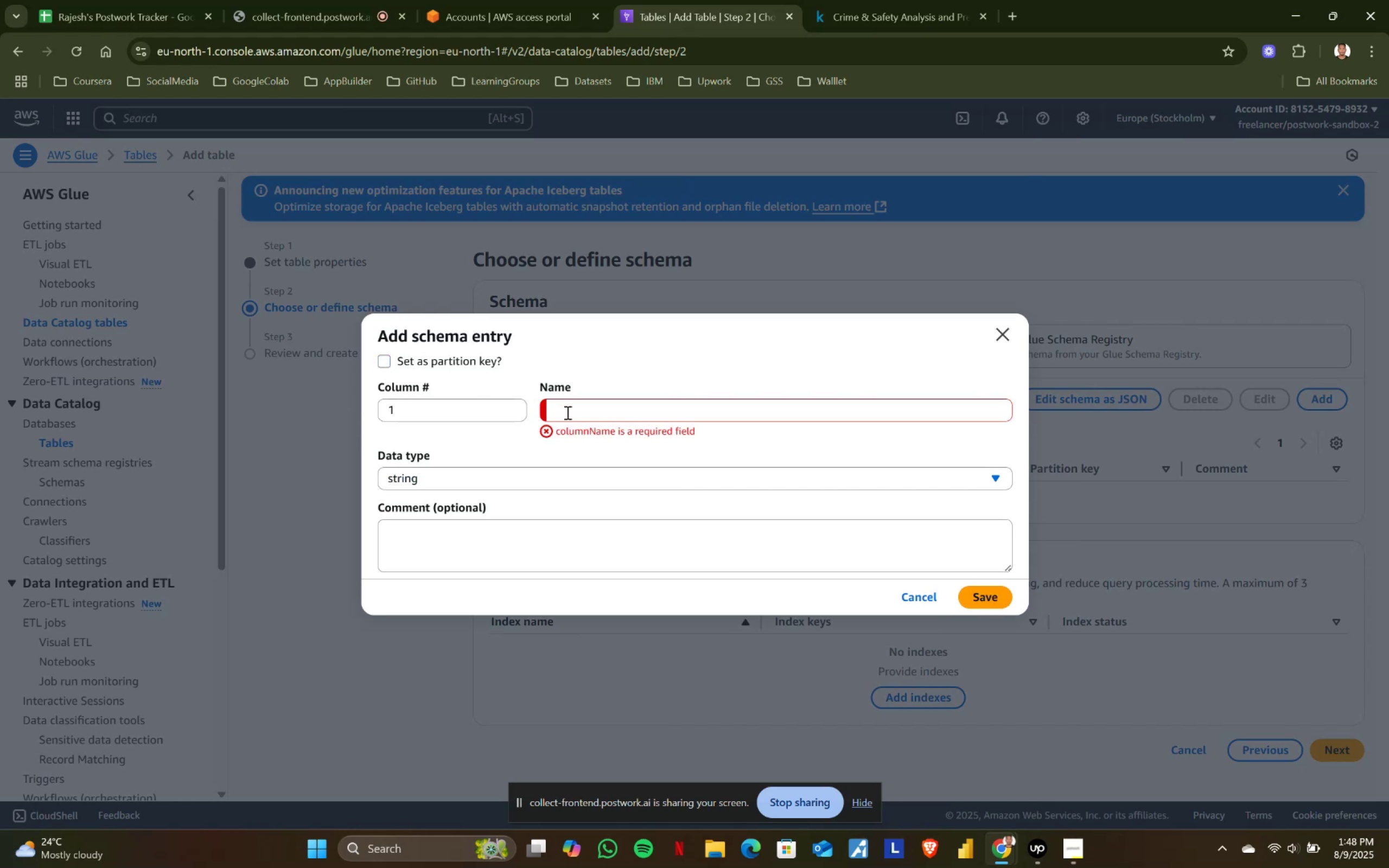 
left_click([589, 407])
 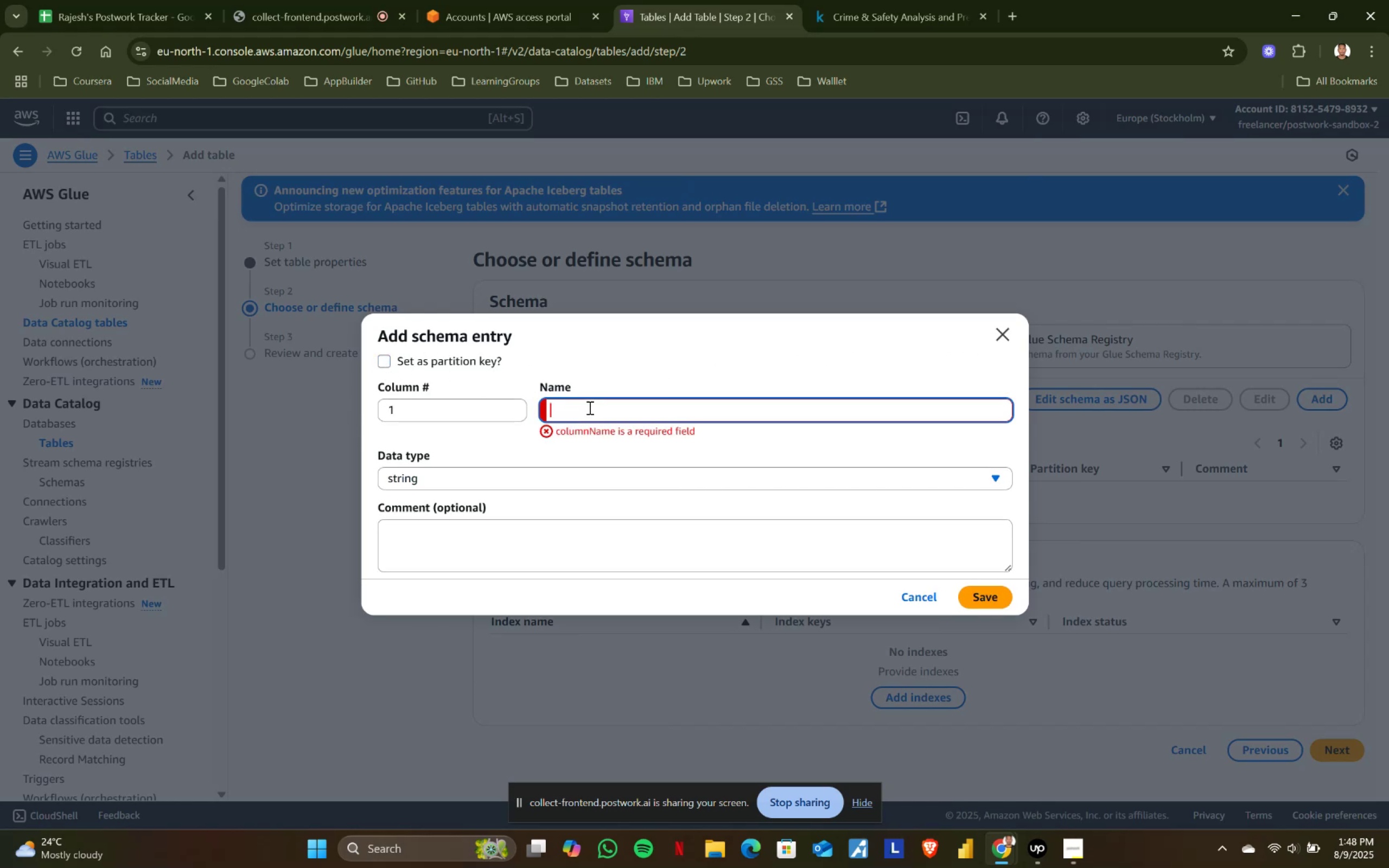 
type(table)
 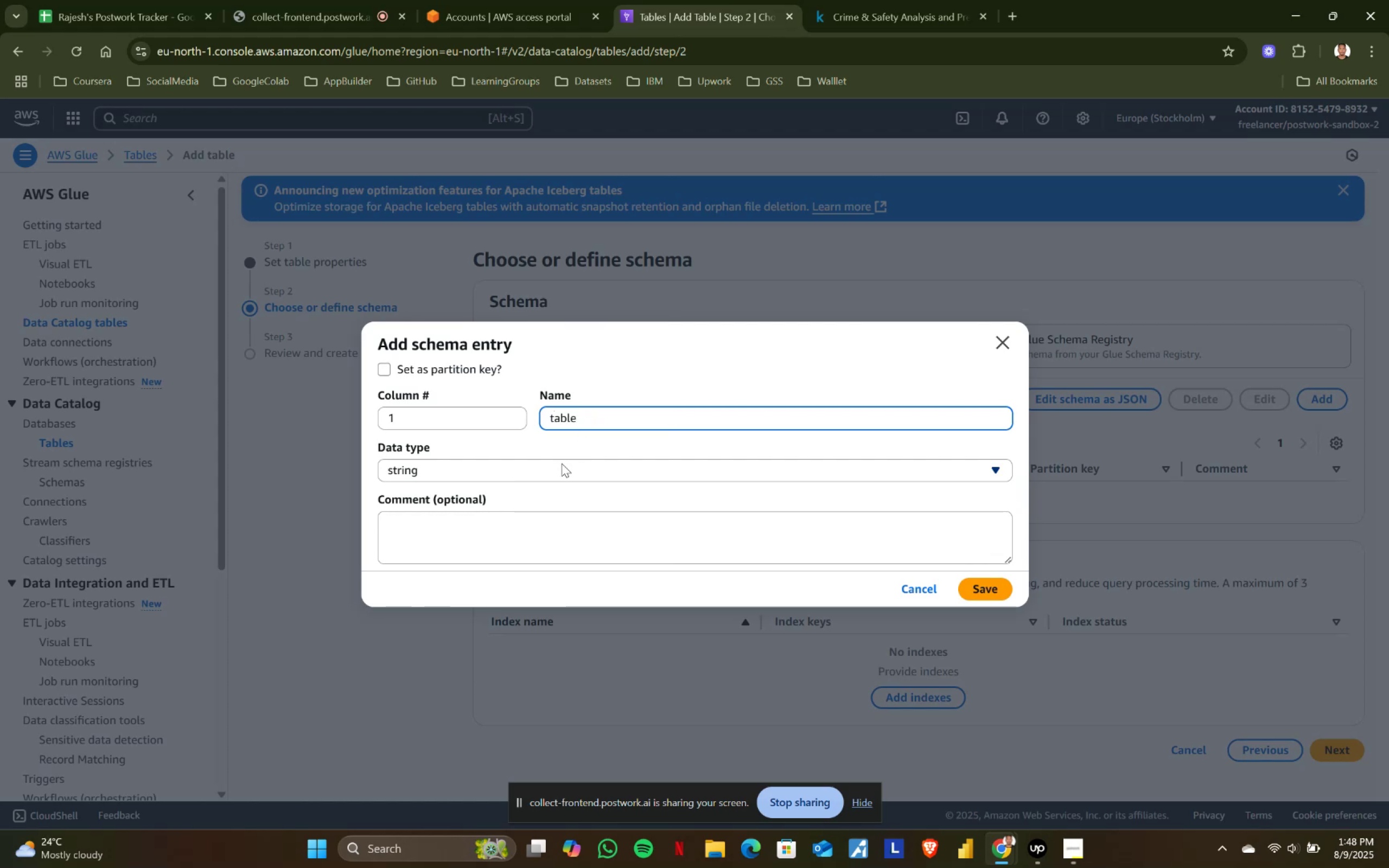 
left_click([558, 467])
 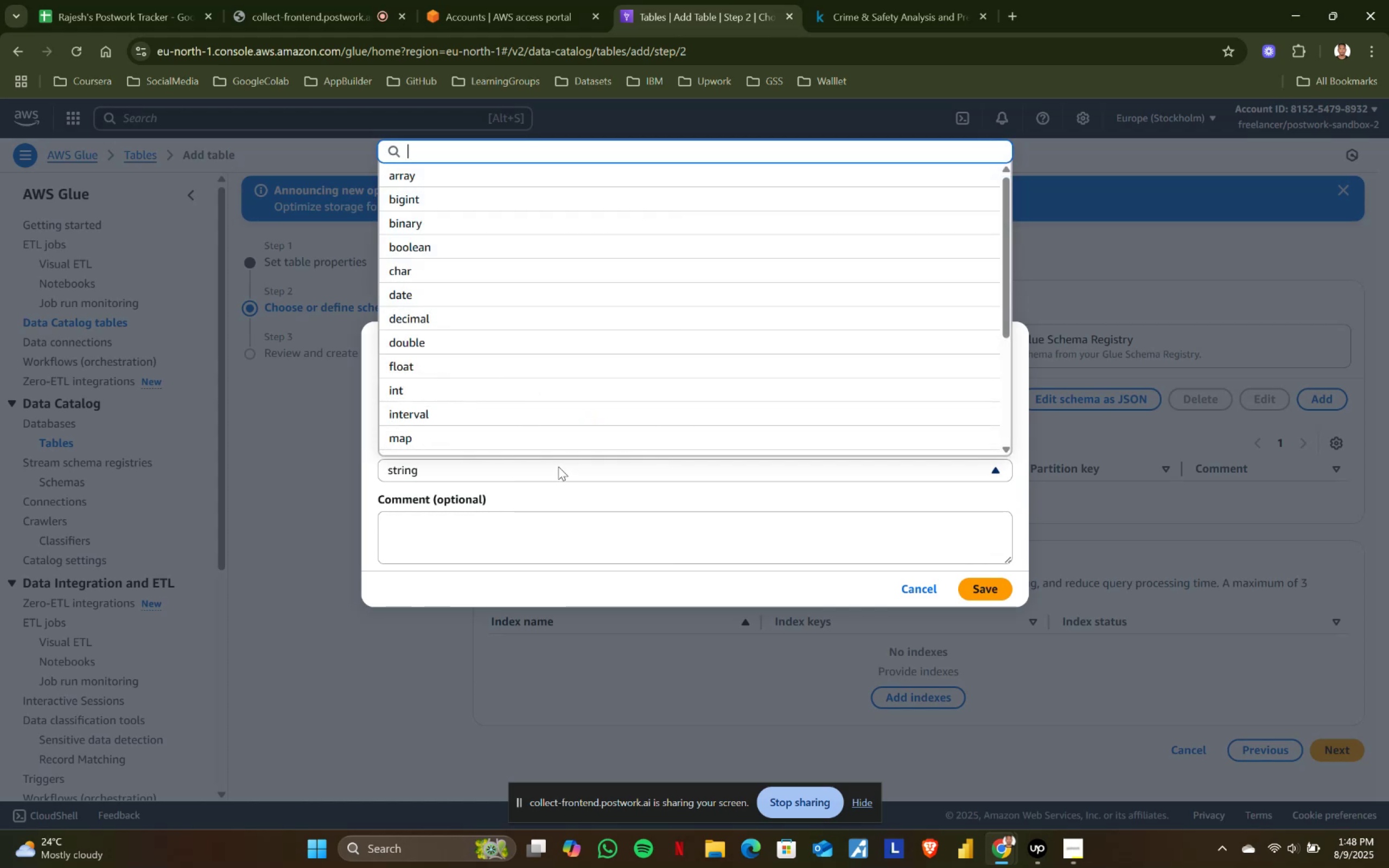 
left_click([558, 467])
 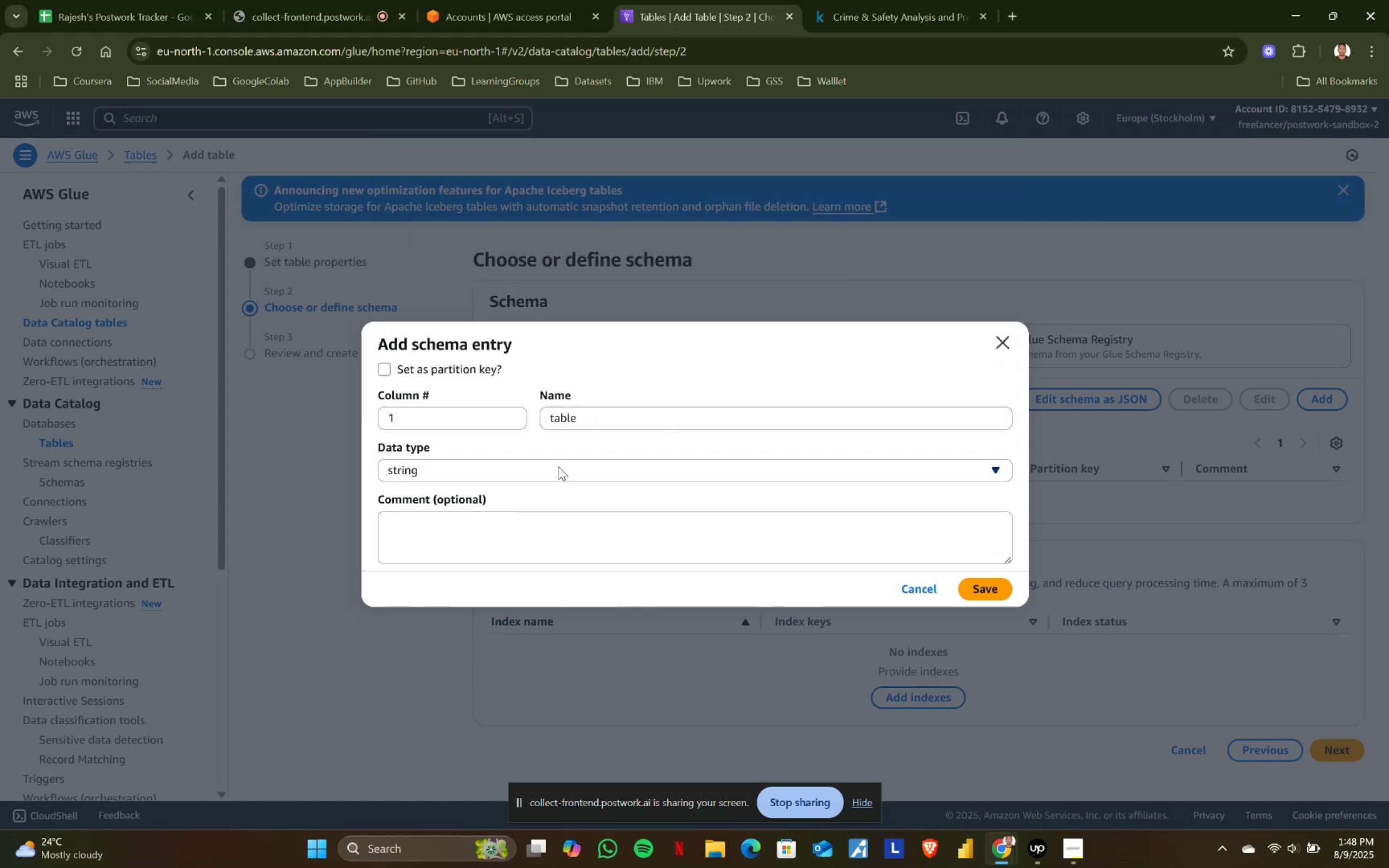 
left_click([558, 467])
 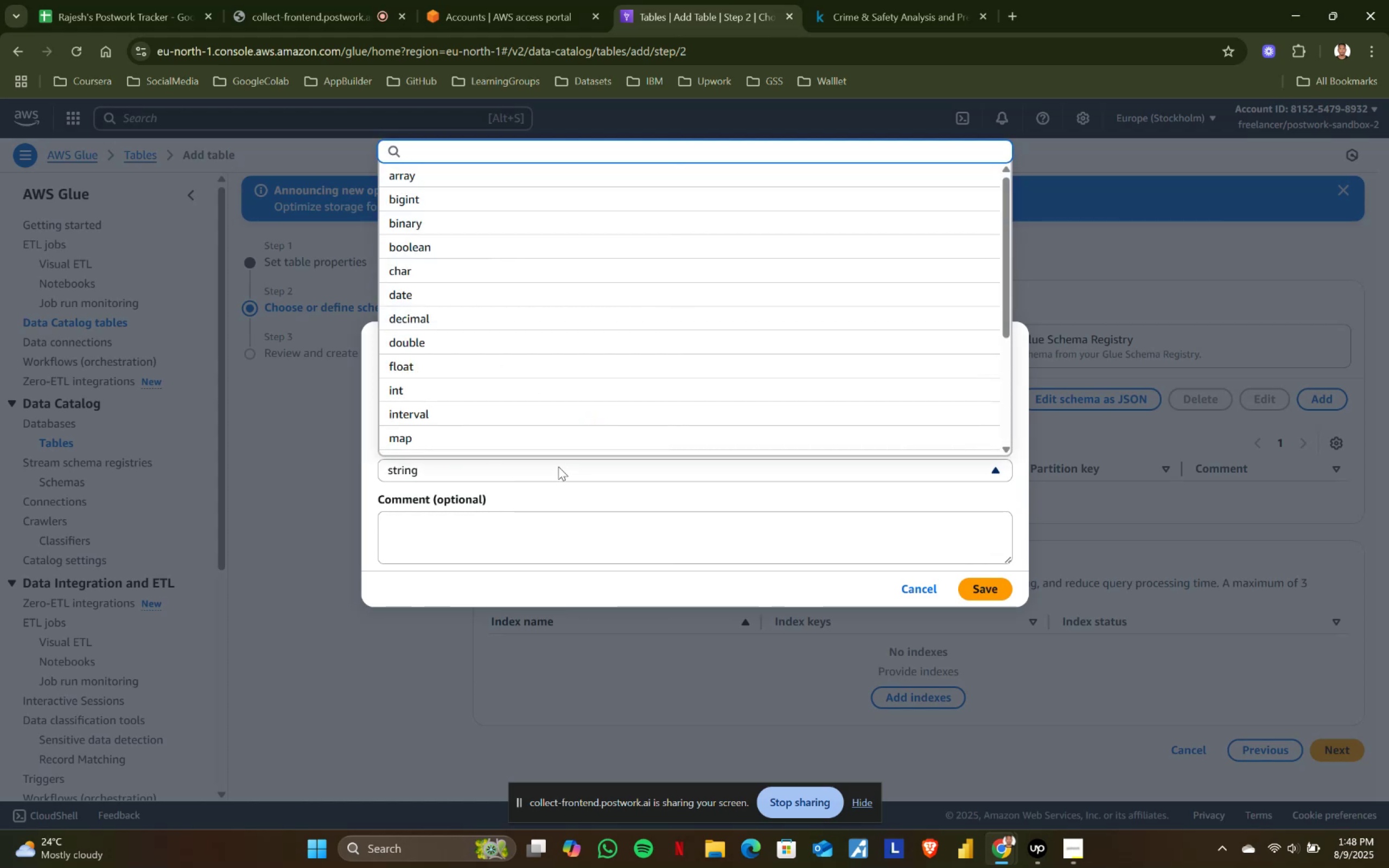 
left_click([558, 467])
 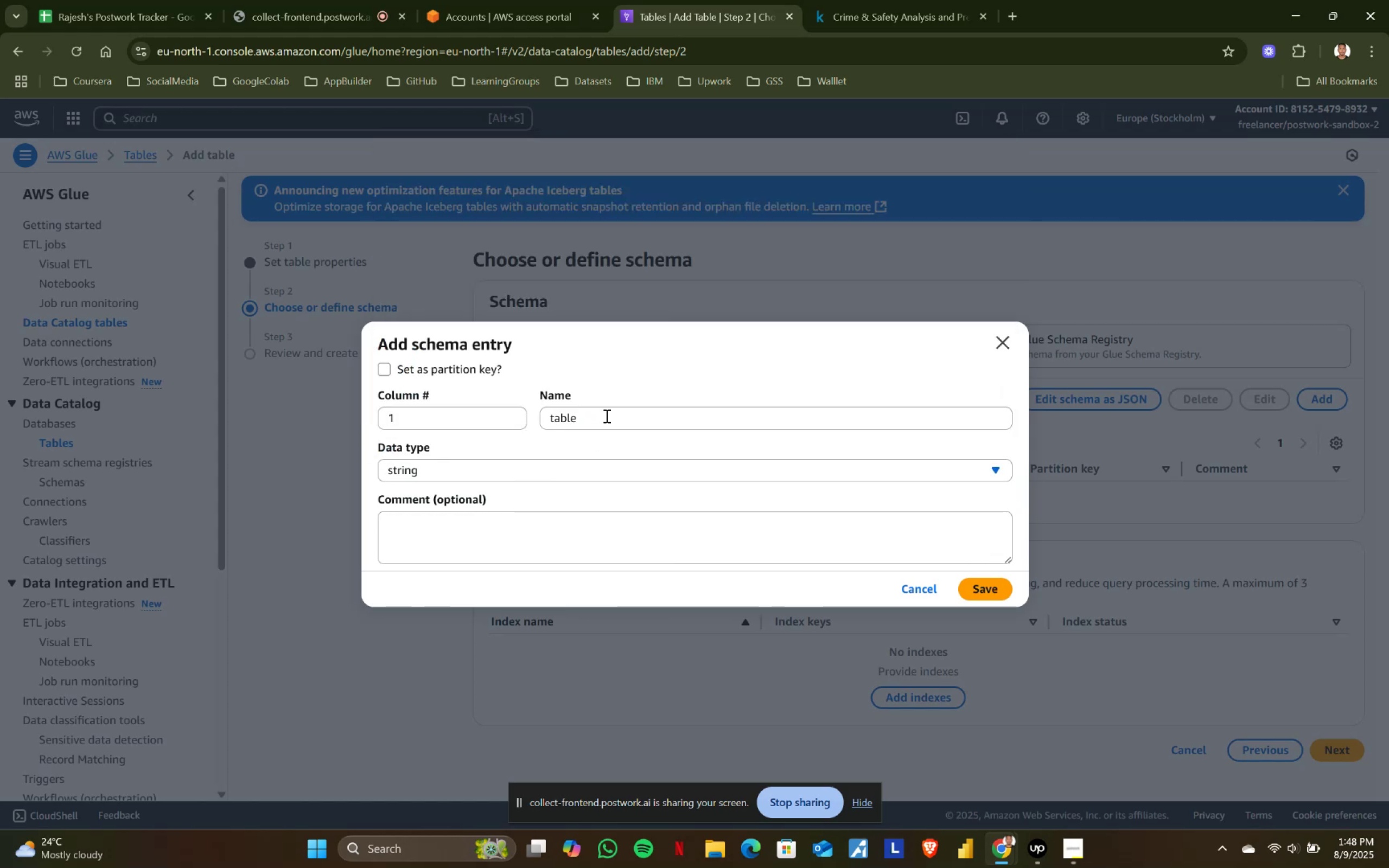 
left_click_drag(start_coordinate=[610, 408], to_coordinate=[543, 407])
 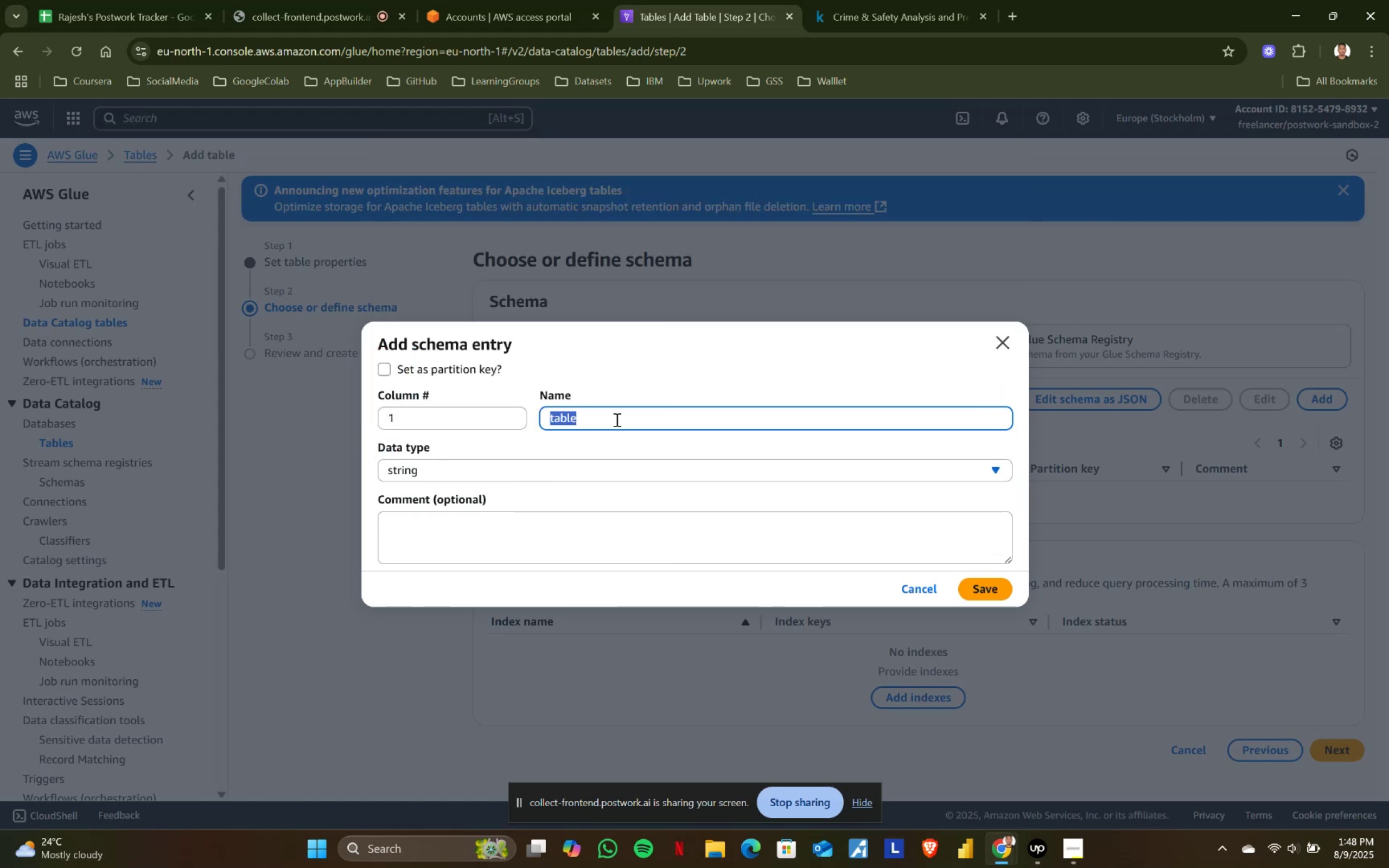 
left_click([616, 419])
 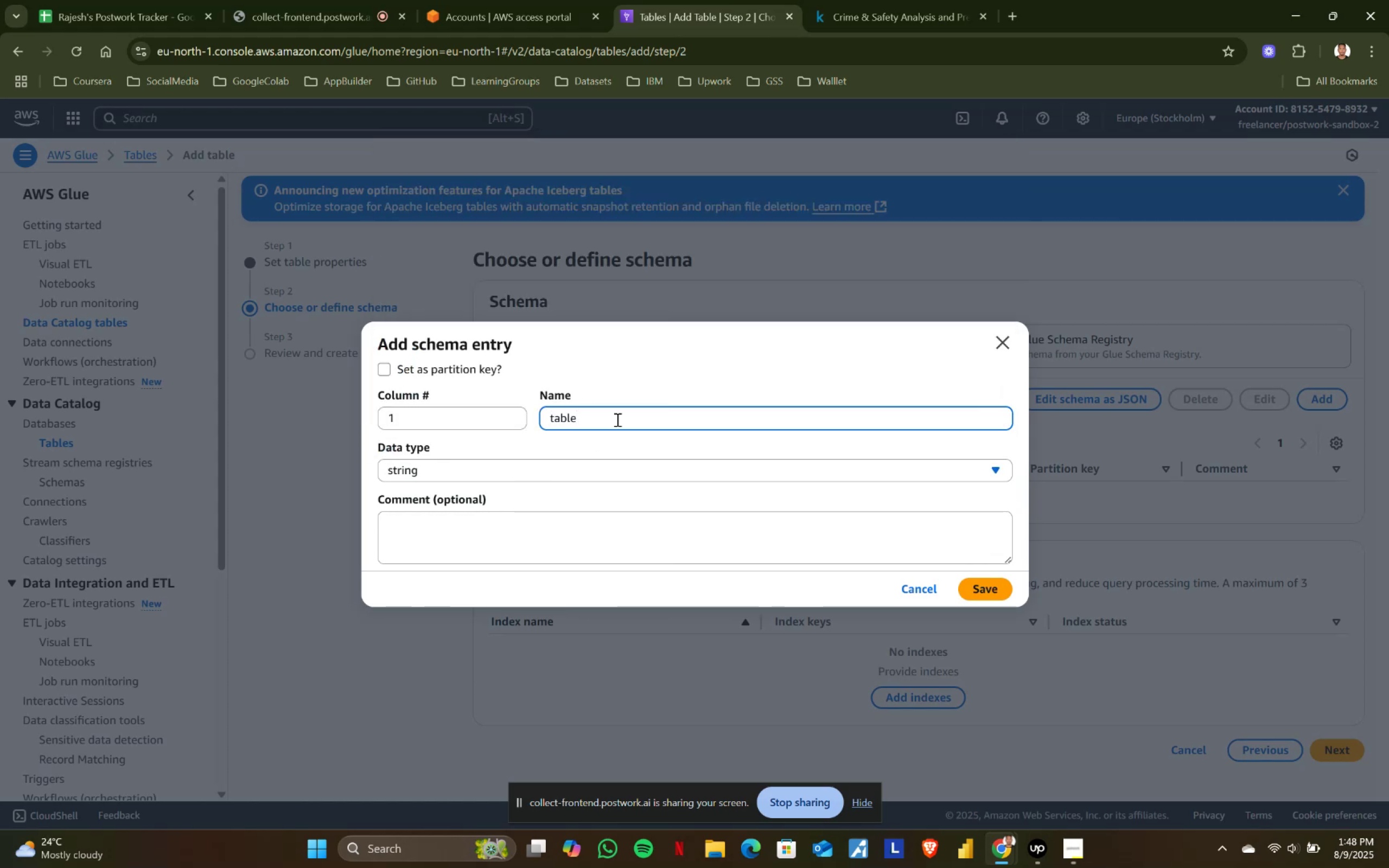 
left_click_drag(start_coordinate=[619, 419], to_coordinate=[481, 419])
 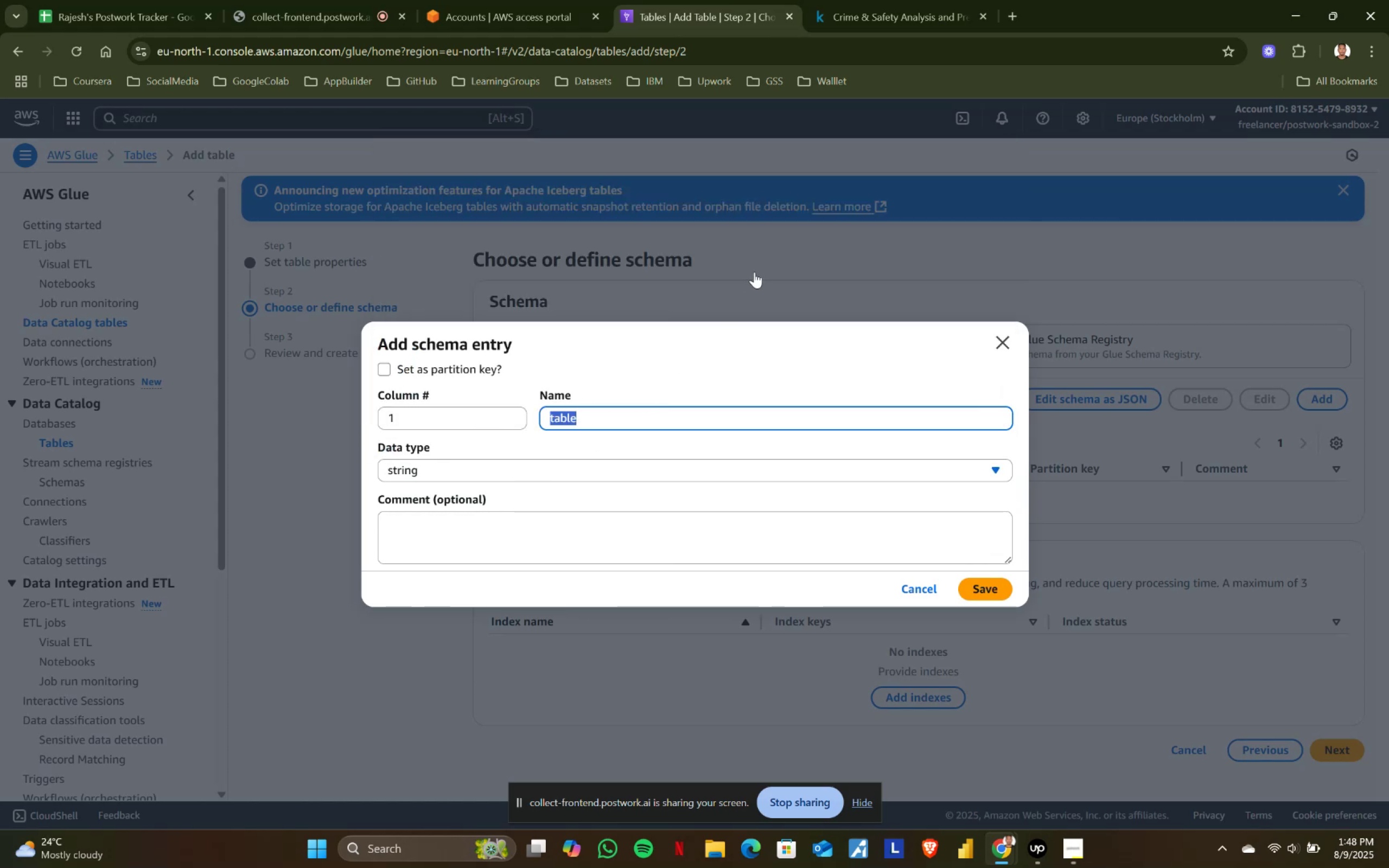 
left_click([894, 0])
 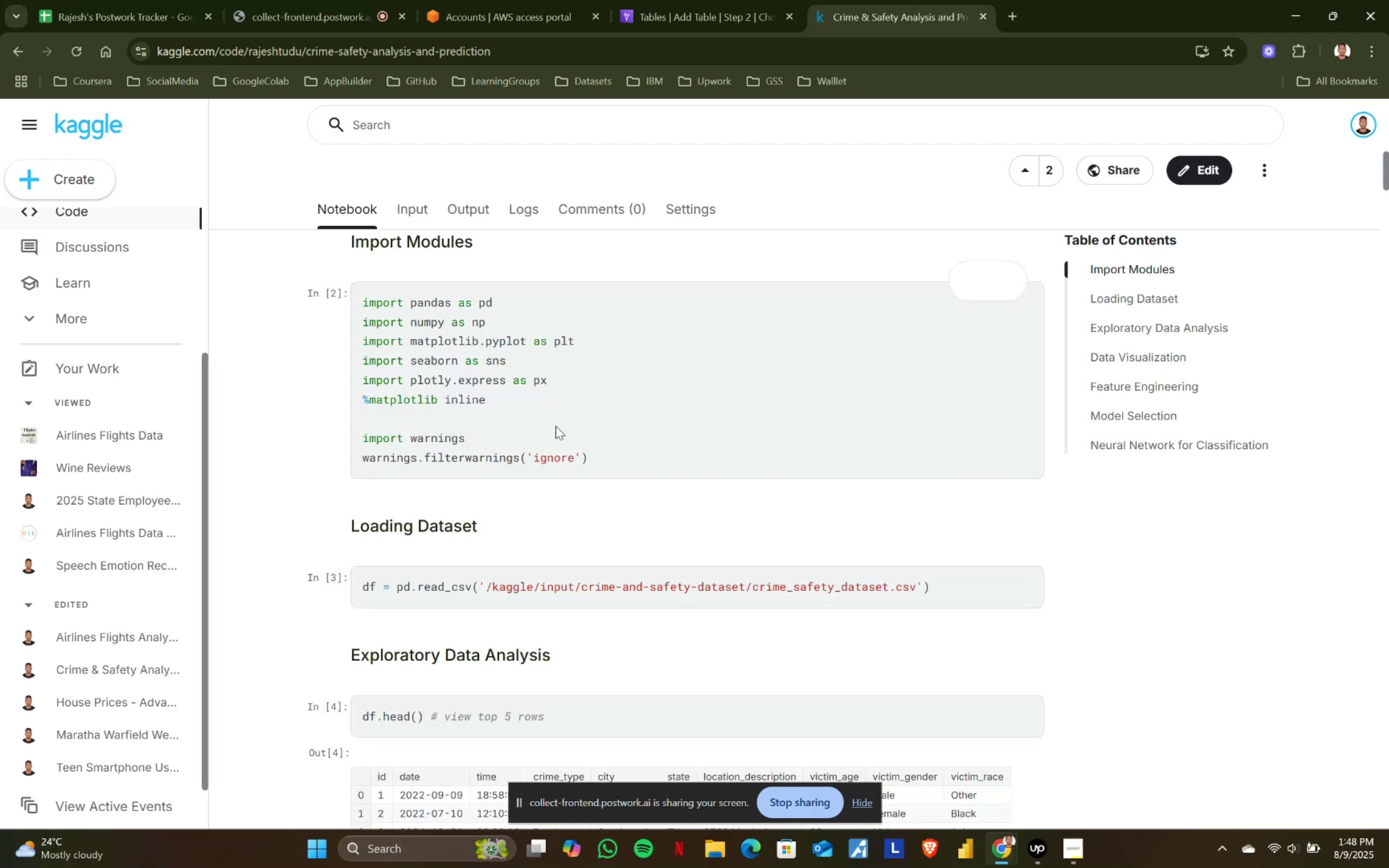 
scroll: coordinate [542, 525], scroll_direction: down, amount: 3.0
 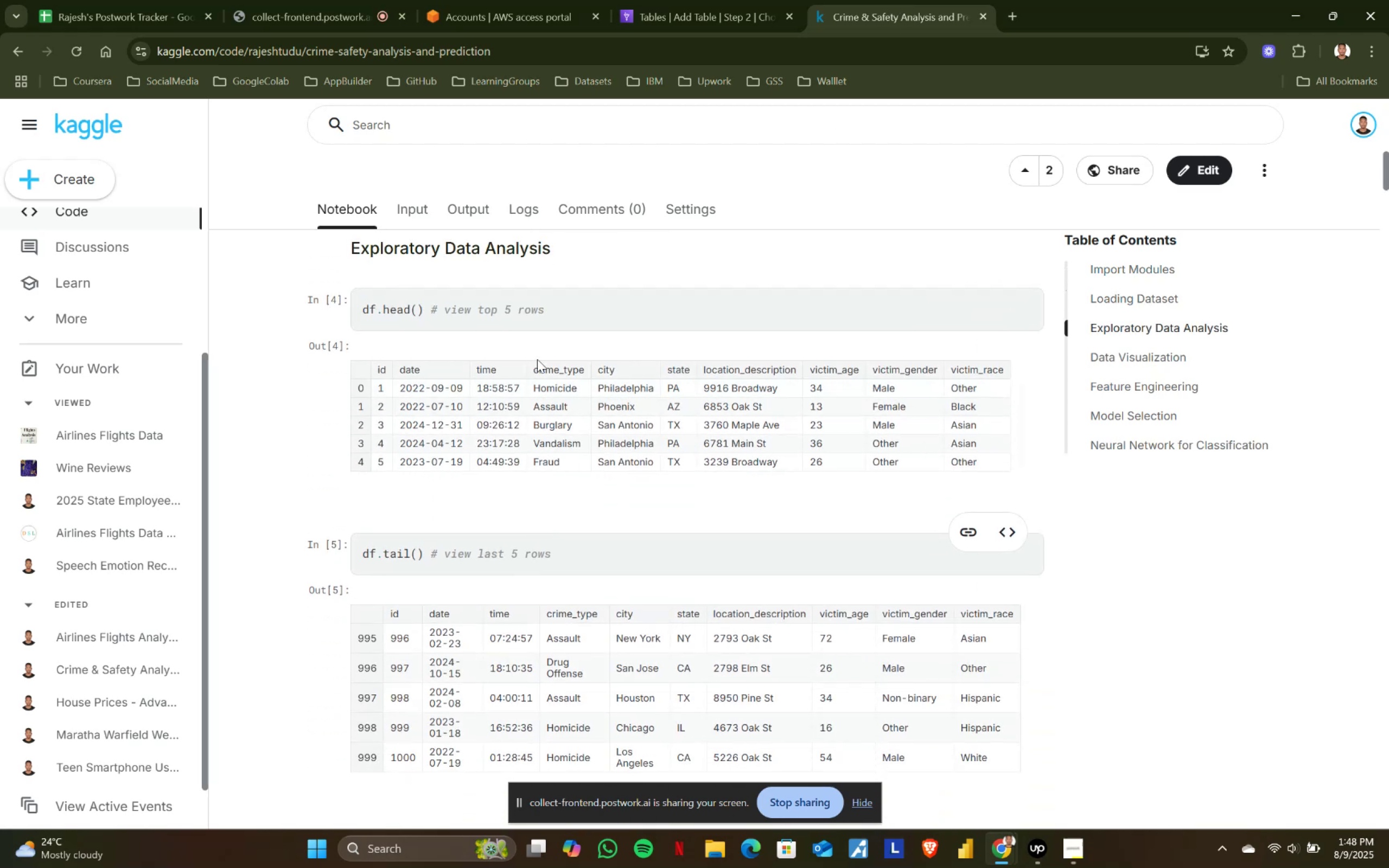 
left_click_drag(start_coordinate=[535, 365], to_coordinate=[585, 365])
 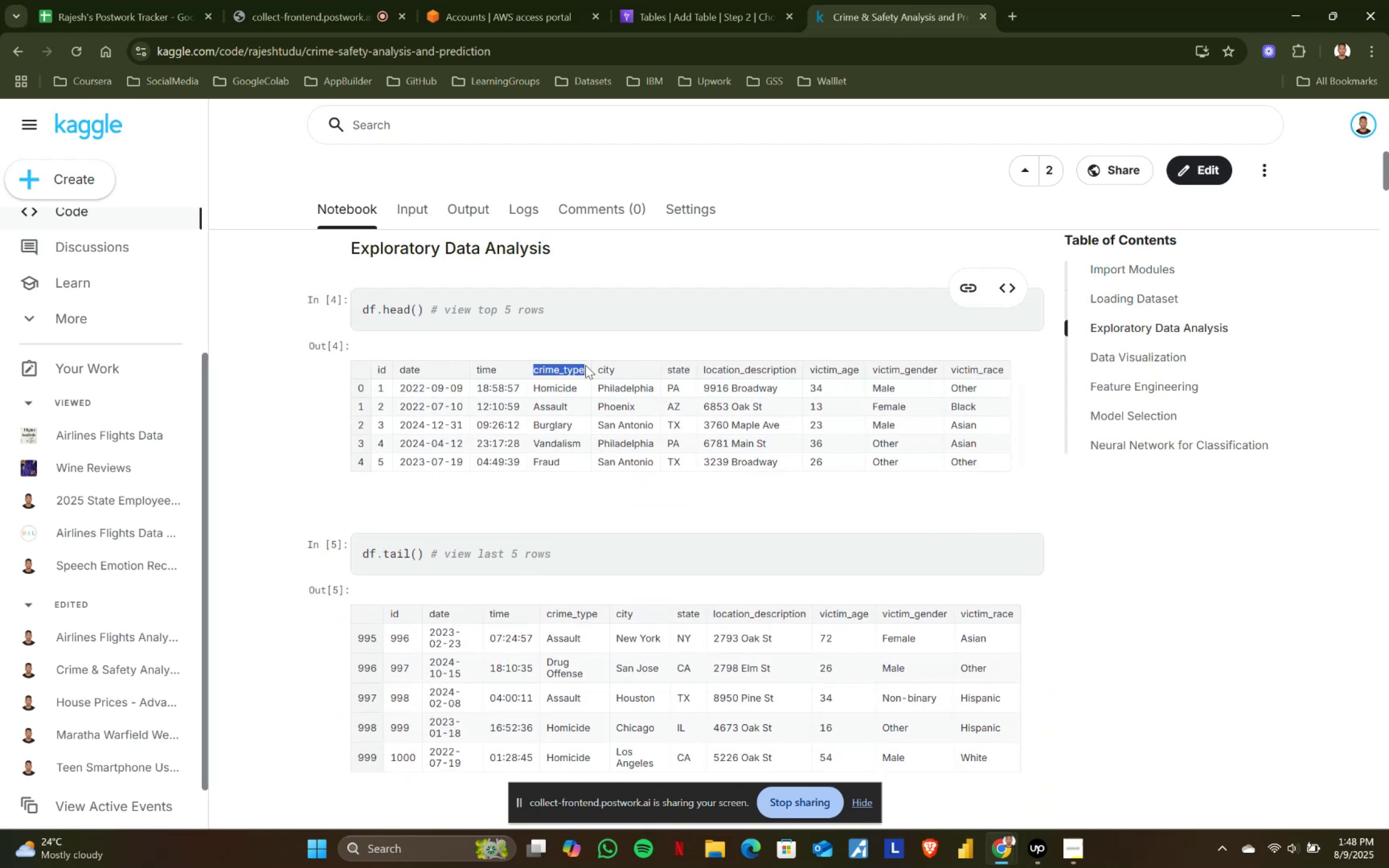 
key(Control+ControlLeft)
 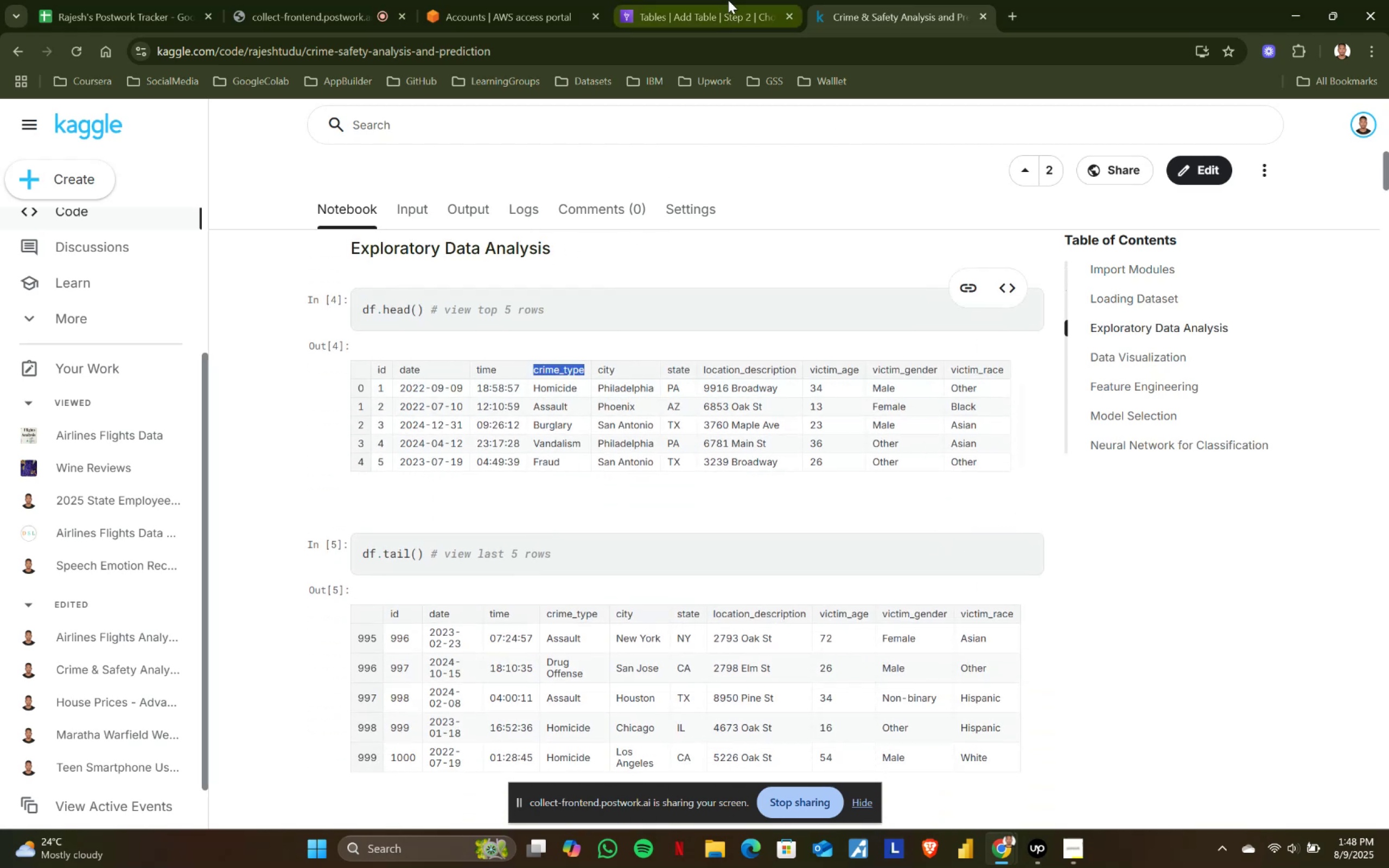 
key(Control+ControlLeft)
 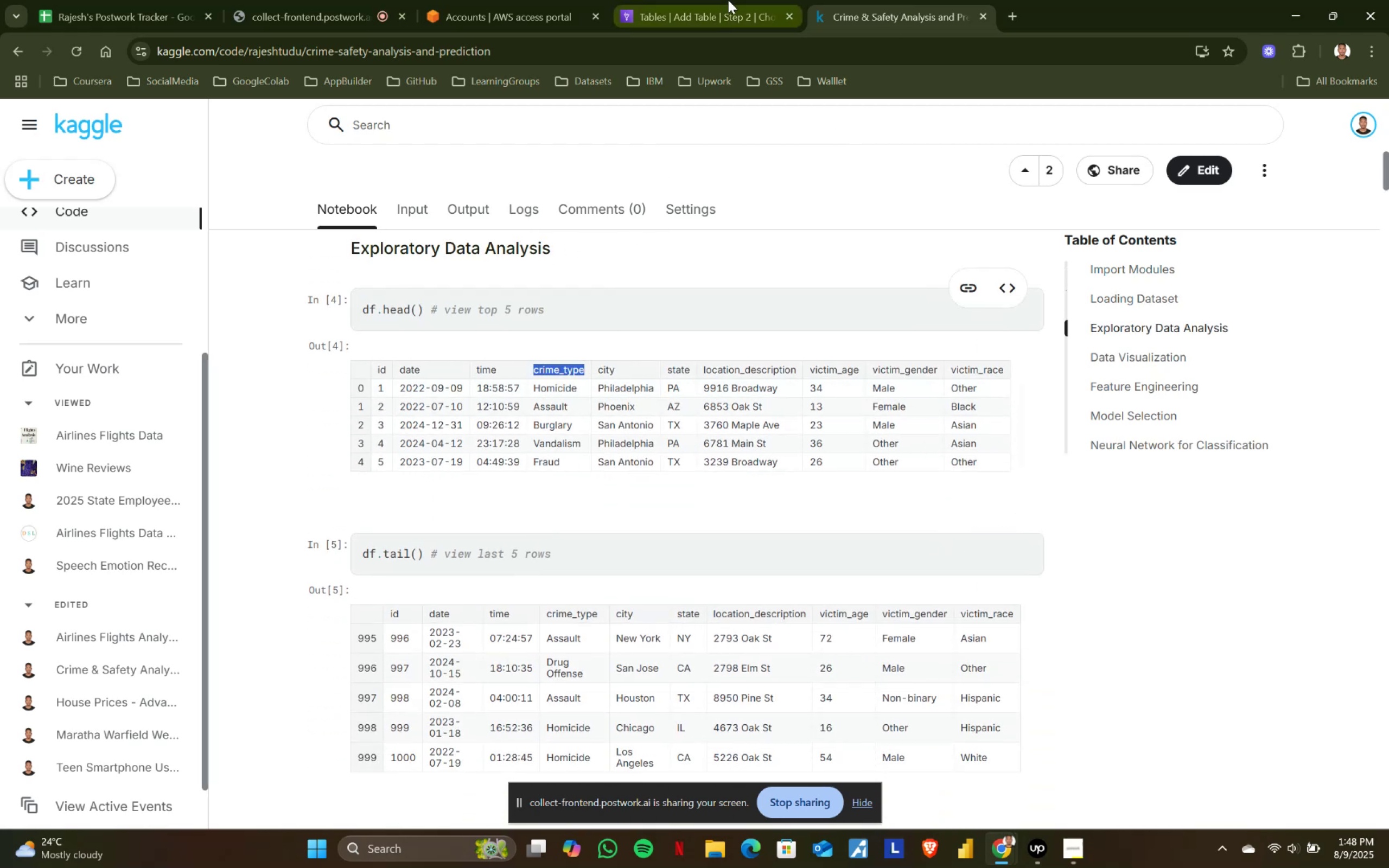 
key(Control+C)
 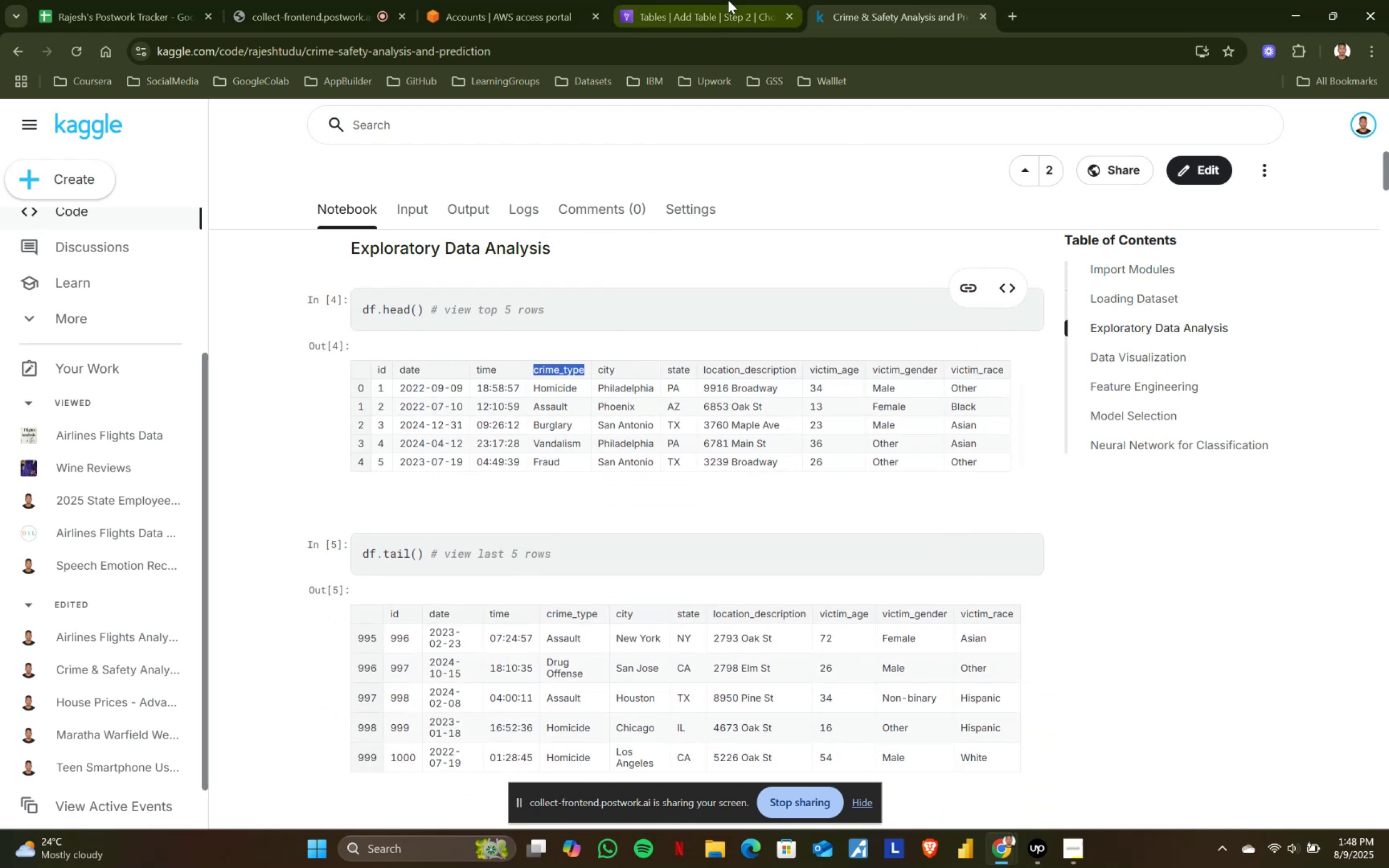 
left_click([728, 0])
 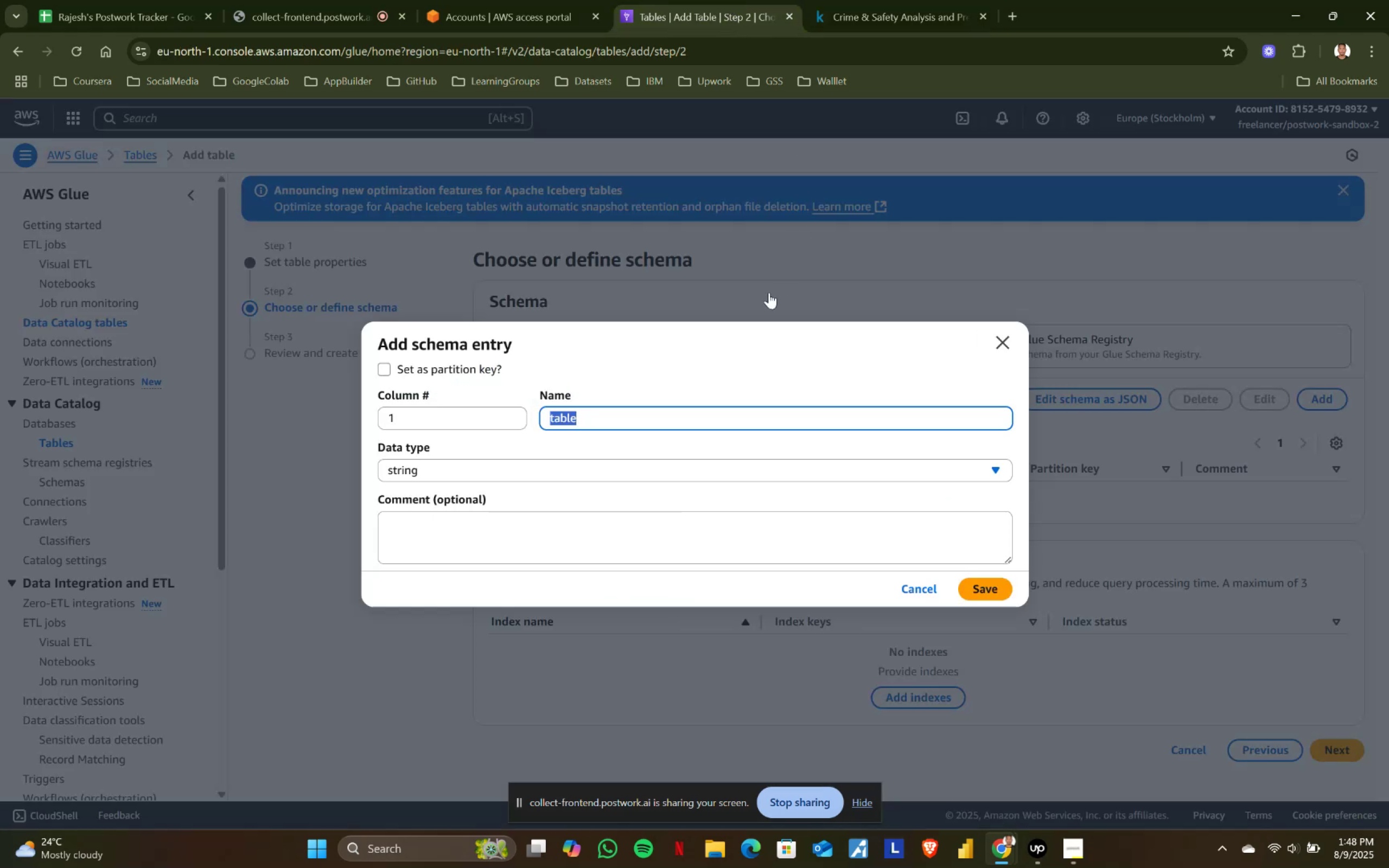 
key(Control+ControlLeft)
 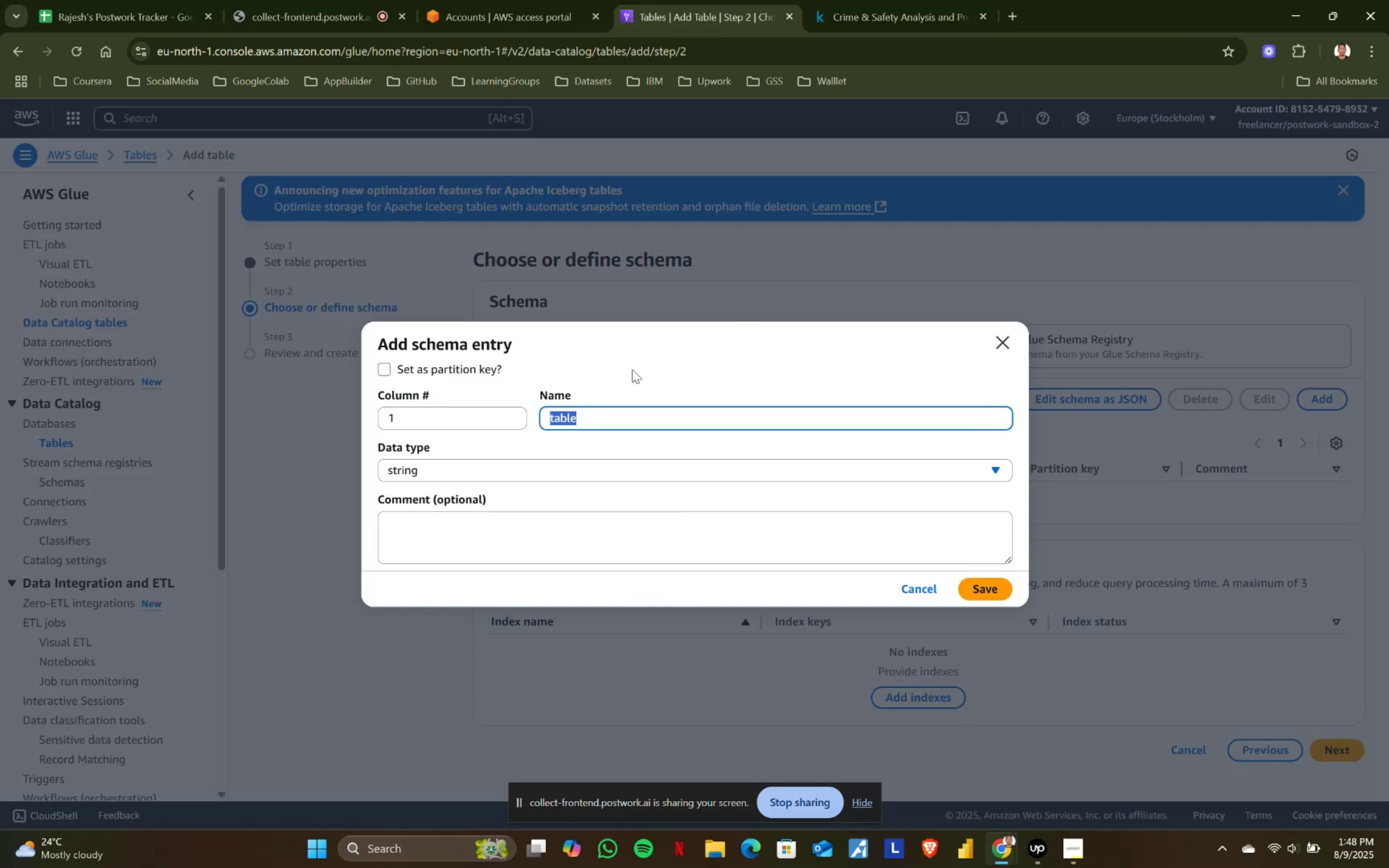 
key(Control+V)
 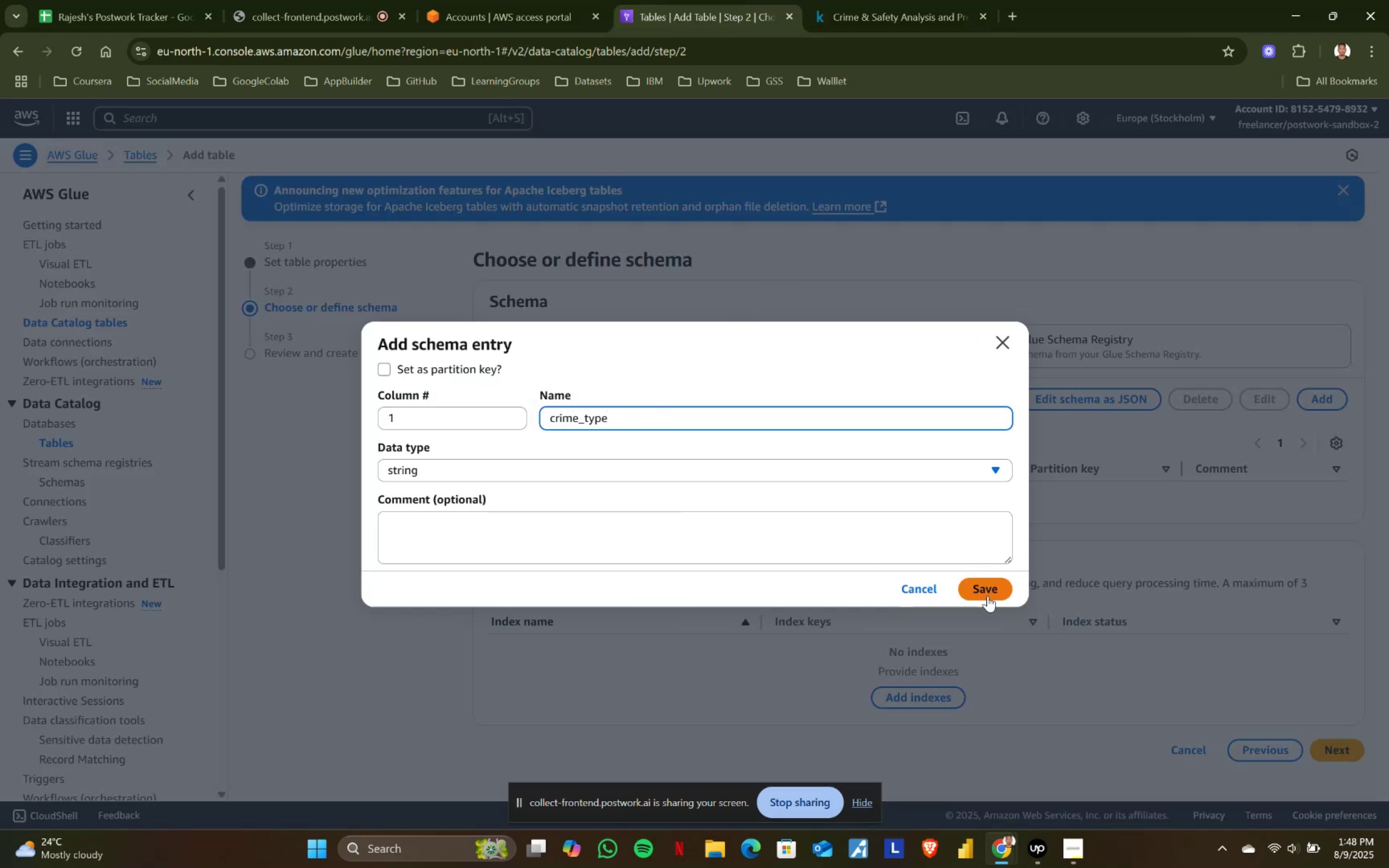 
left_click([987, 595])
 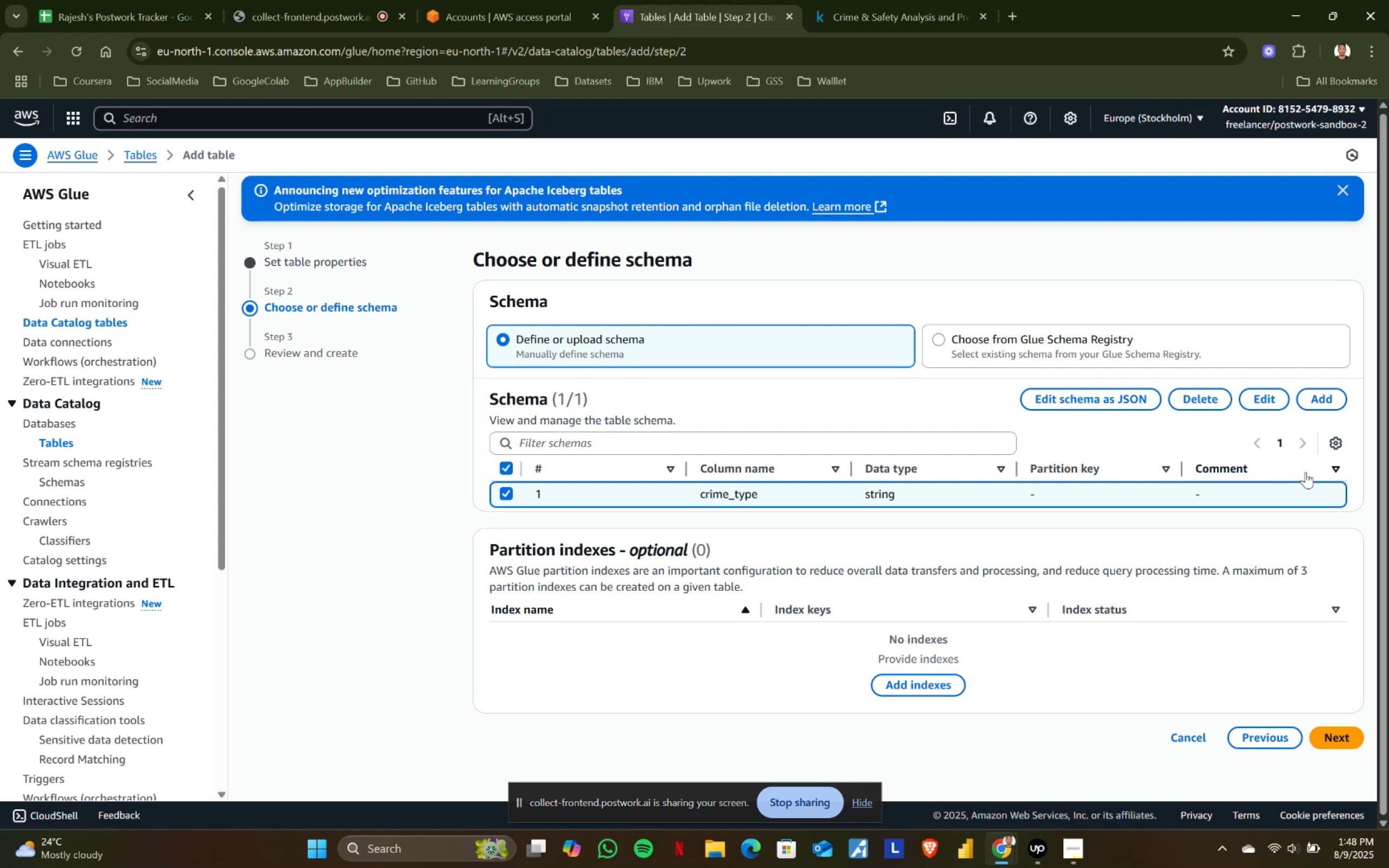 
wait(6.04)
 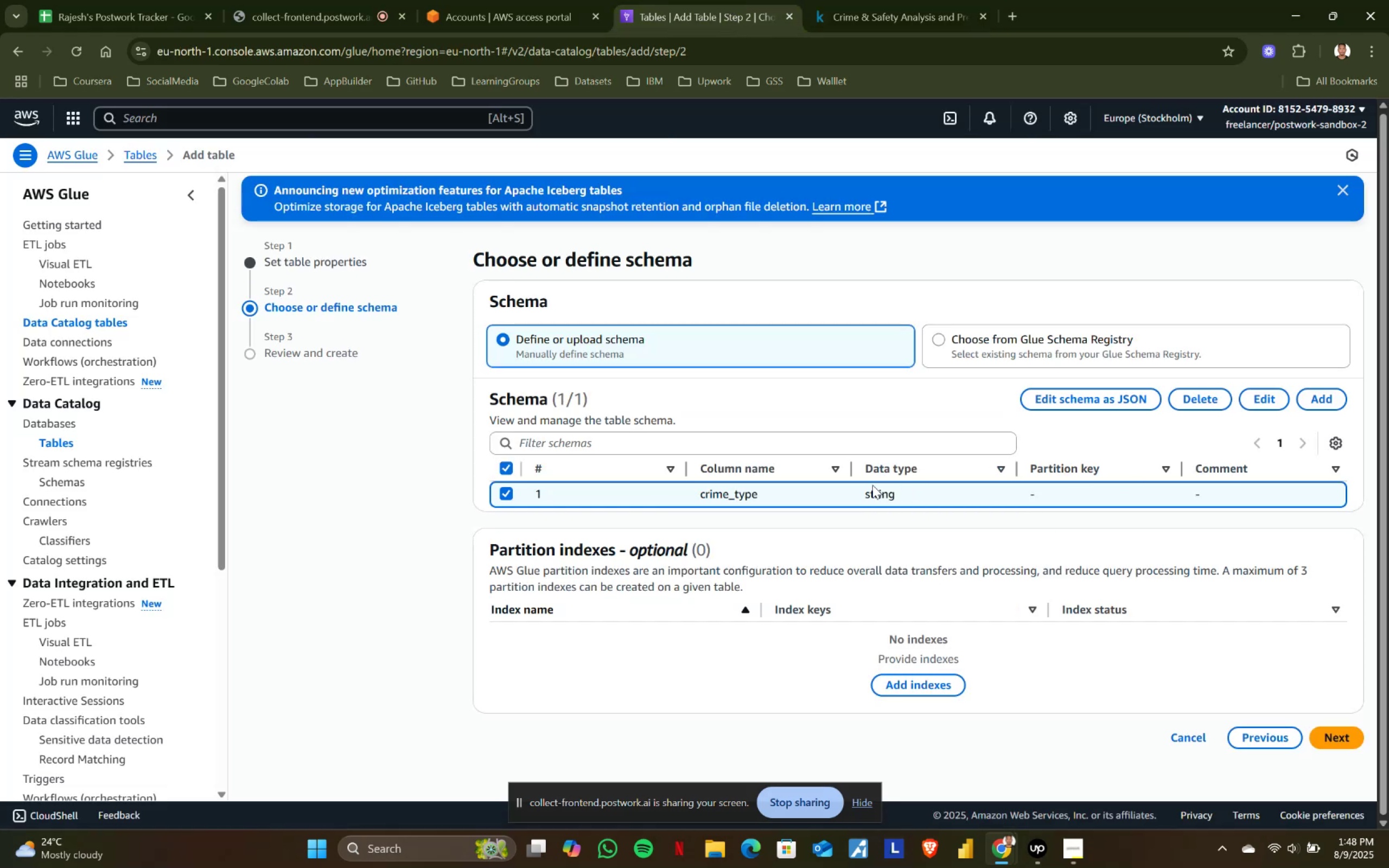 
left_click([1322, 405])
 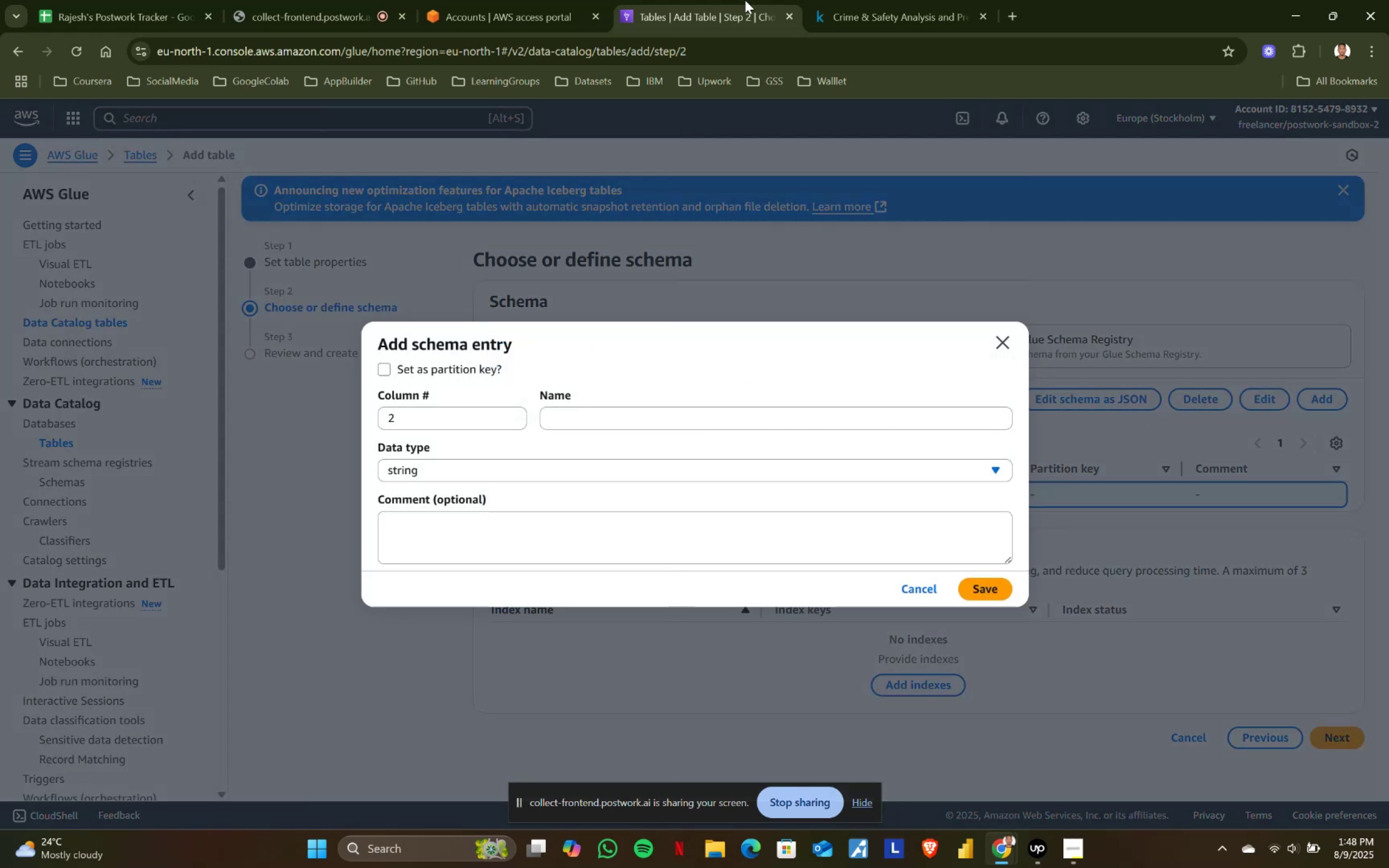 
left_click([850, 0])
 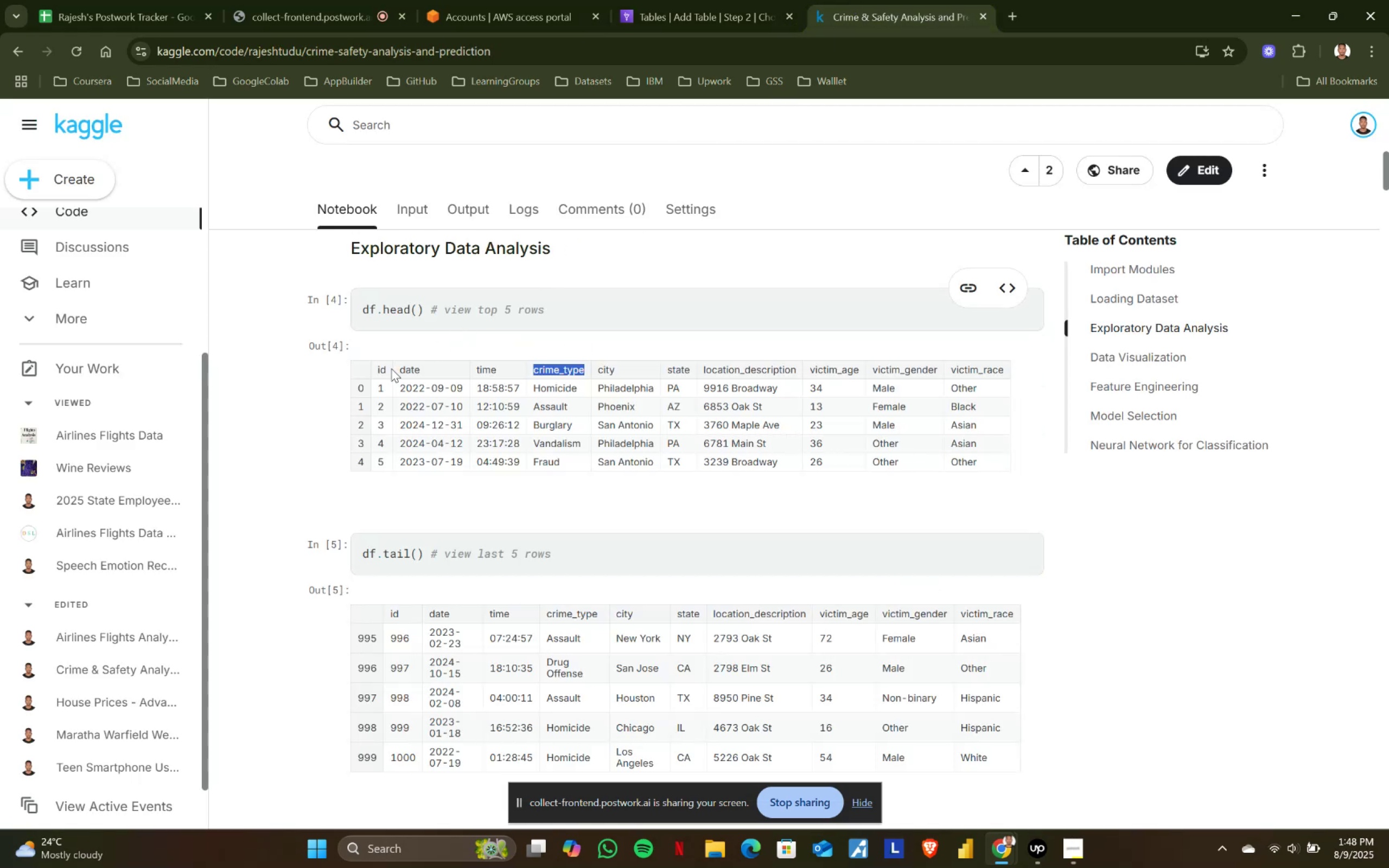 
left_click_drag(start_coordinate=[374, 365], to_coordinate=[388, 366])
 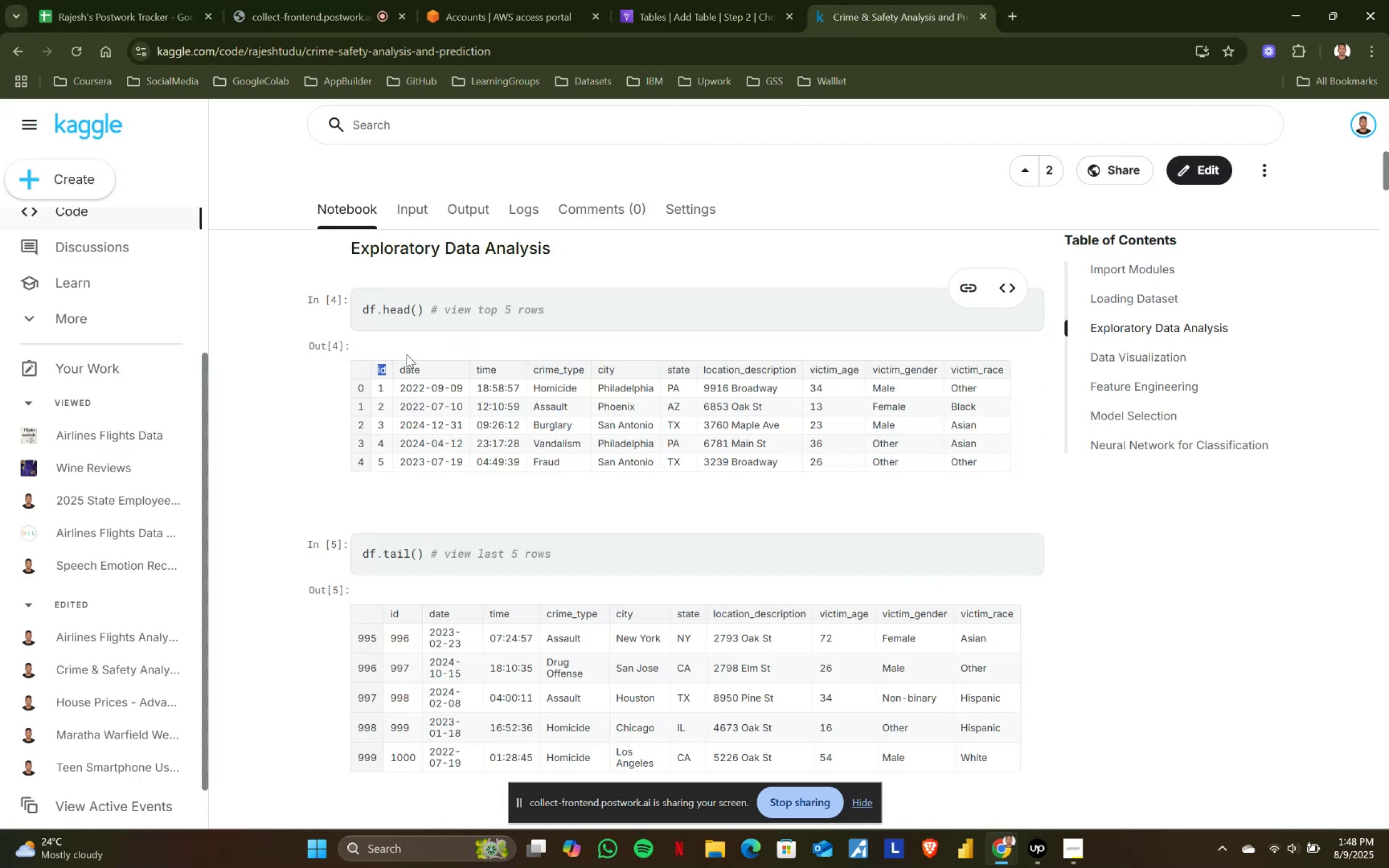 
key(Control+ControlLeft)
 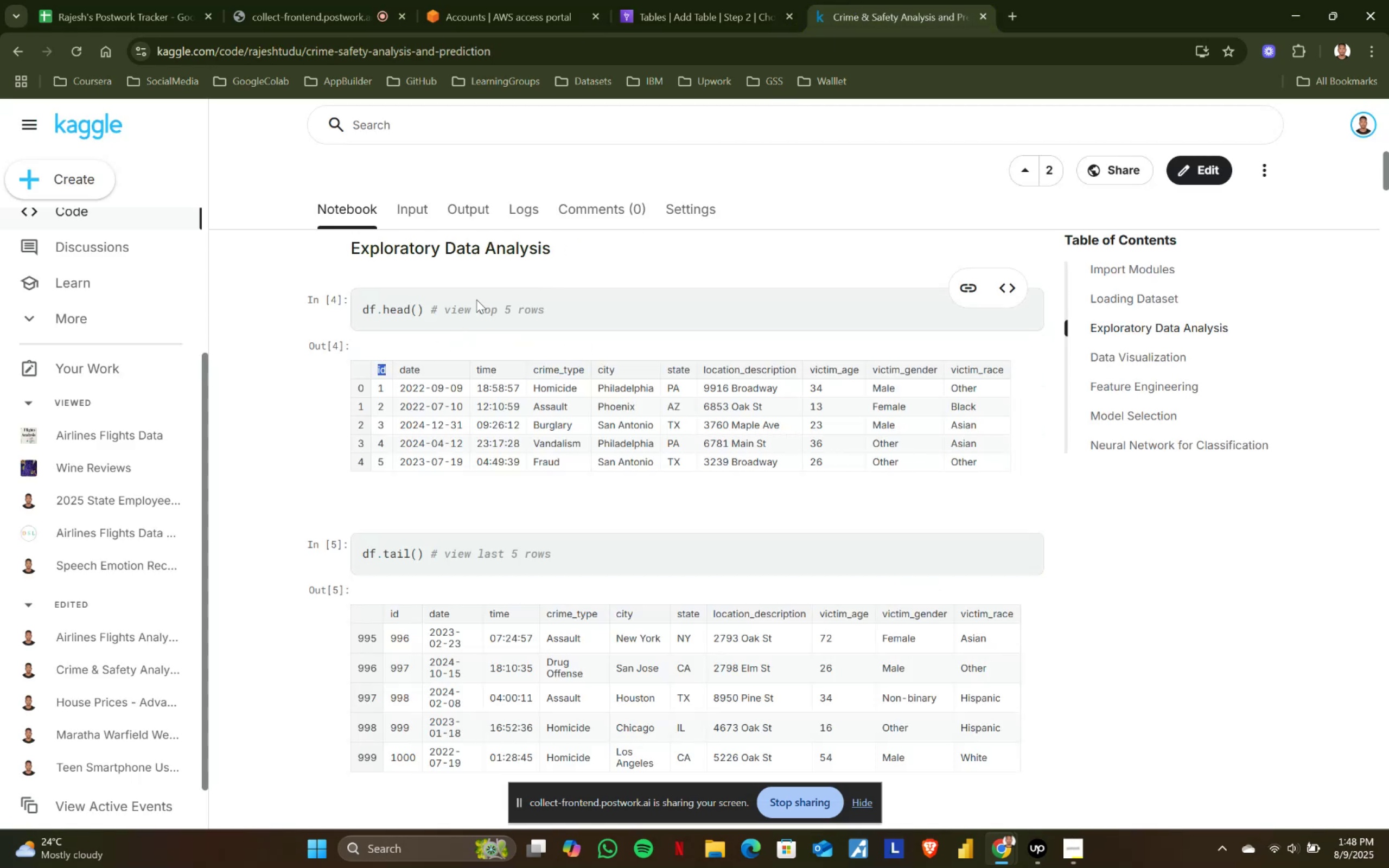 
key(Control+C)
 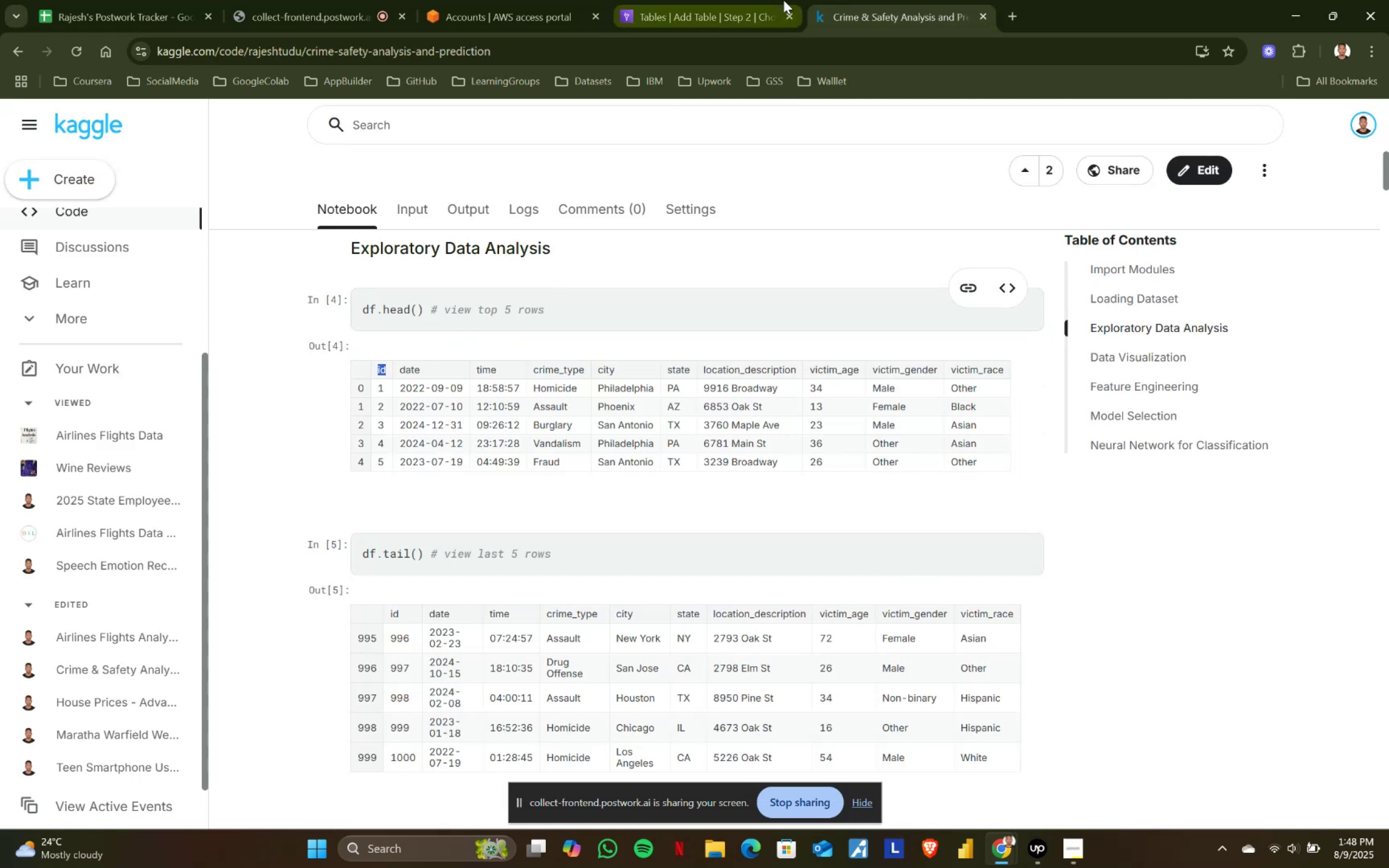 
left_click([761, 0])
 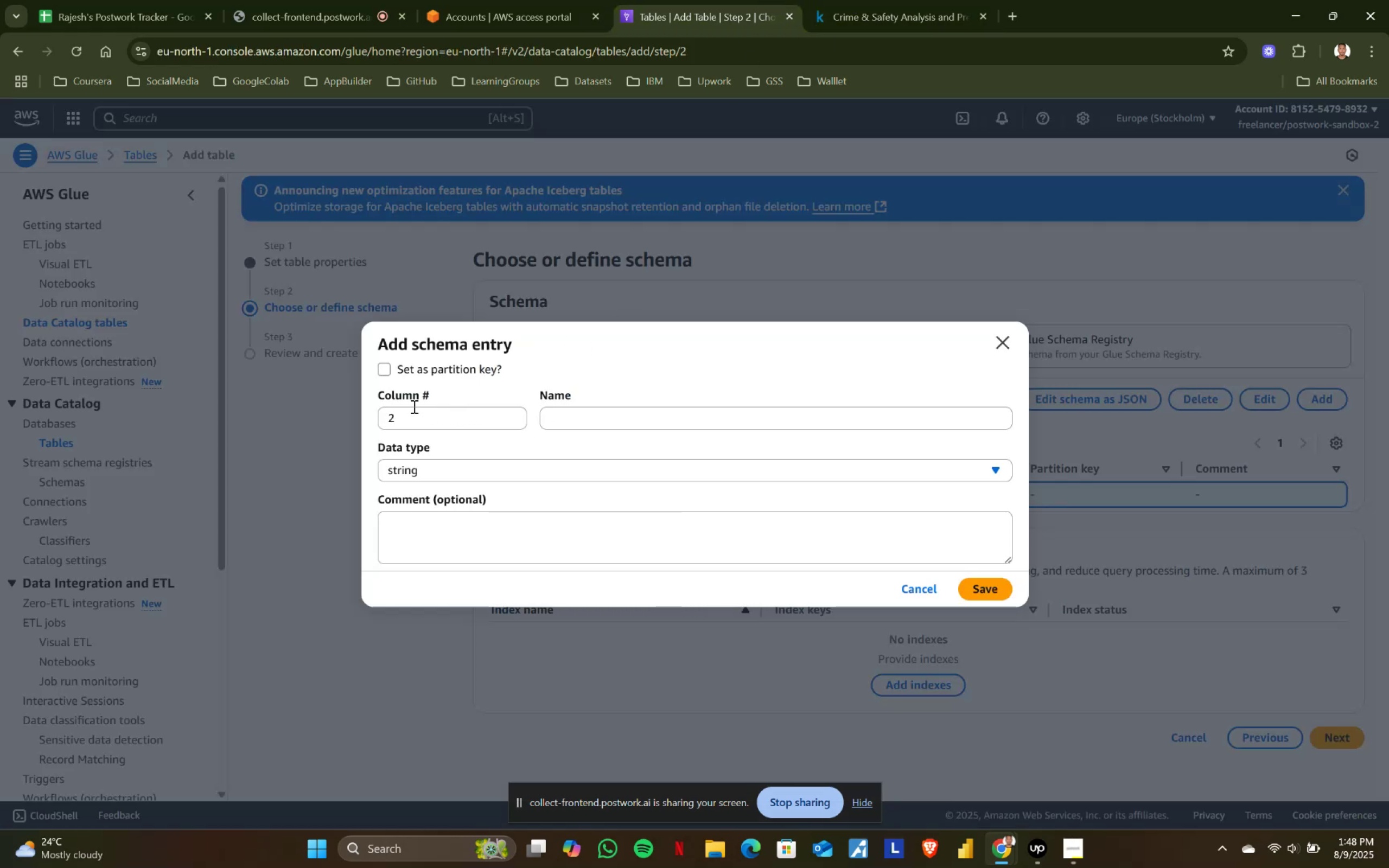 
left_click([400, 416])
 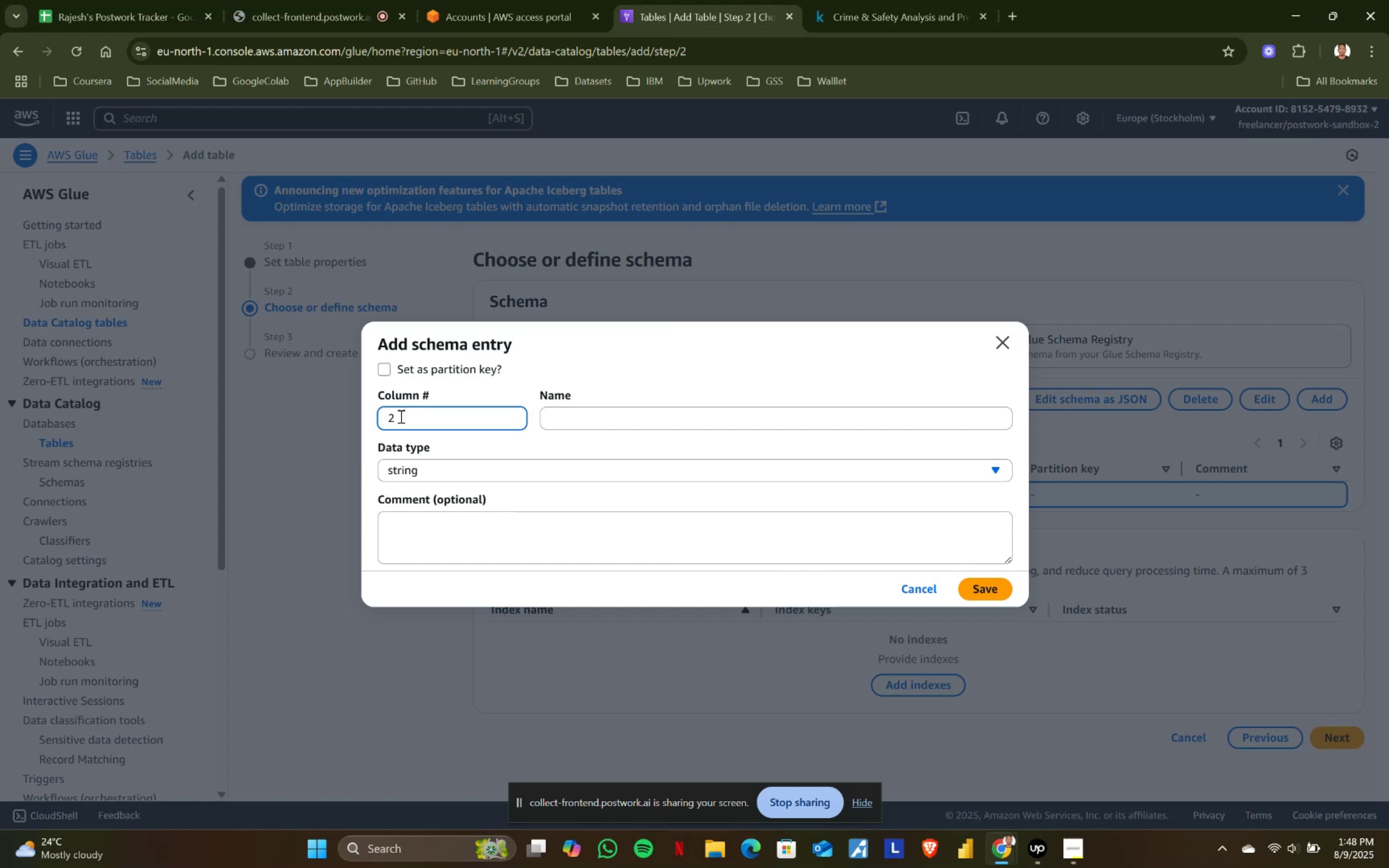 
key(Backspace)
 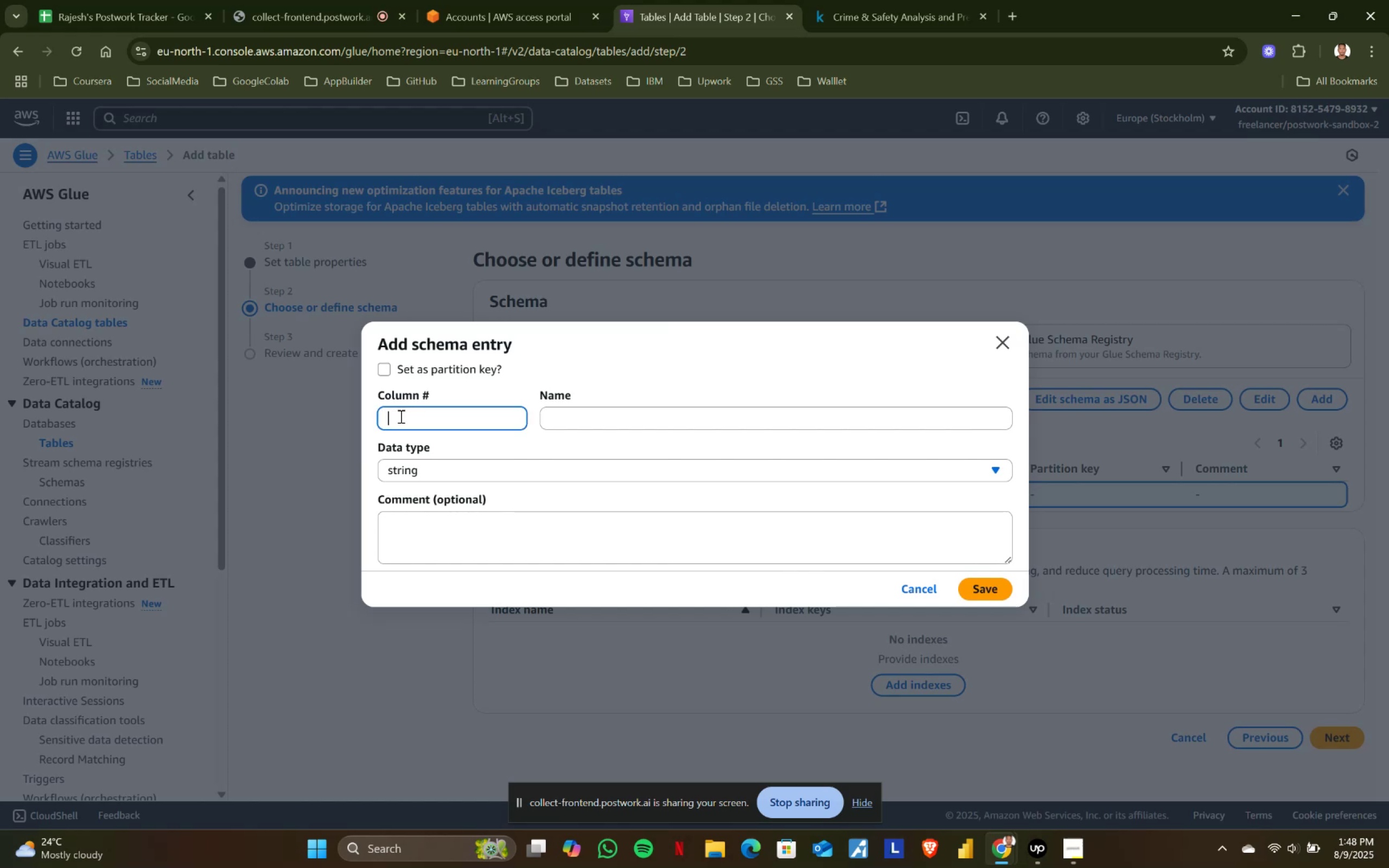 
key(1)
 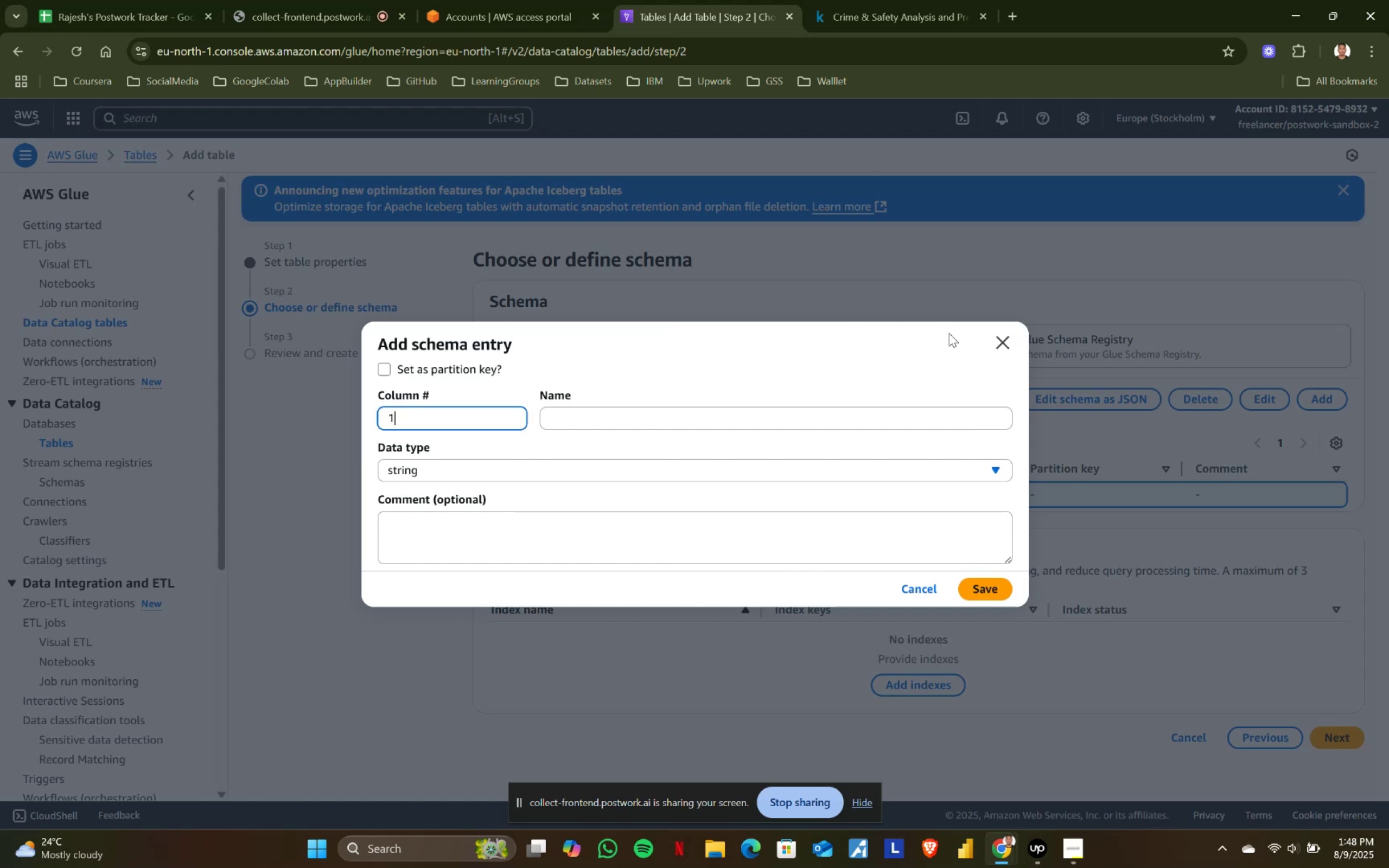 
left_click([1018, 339])
 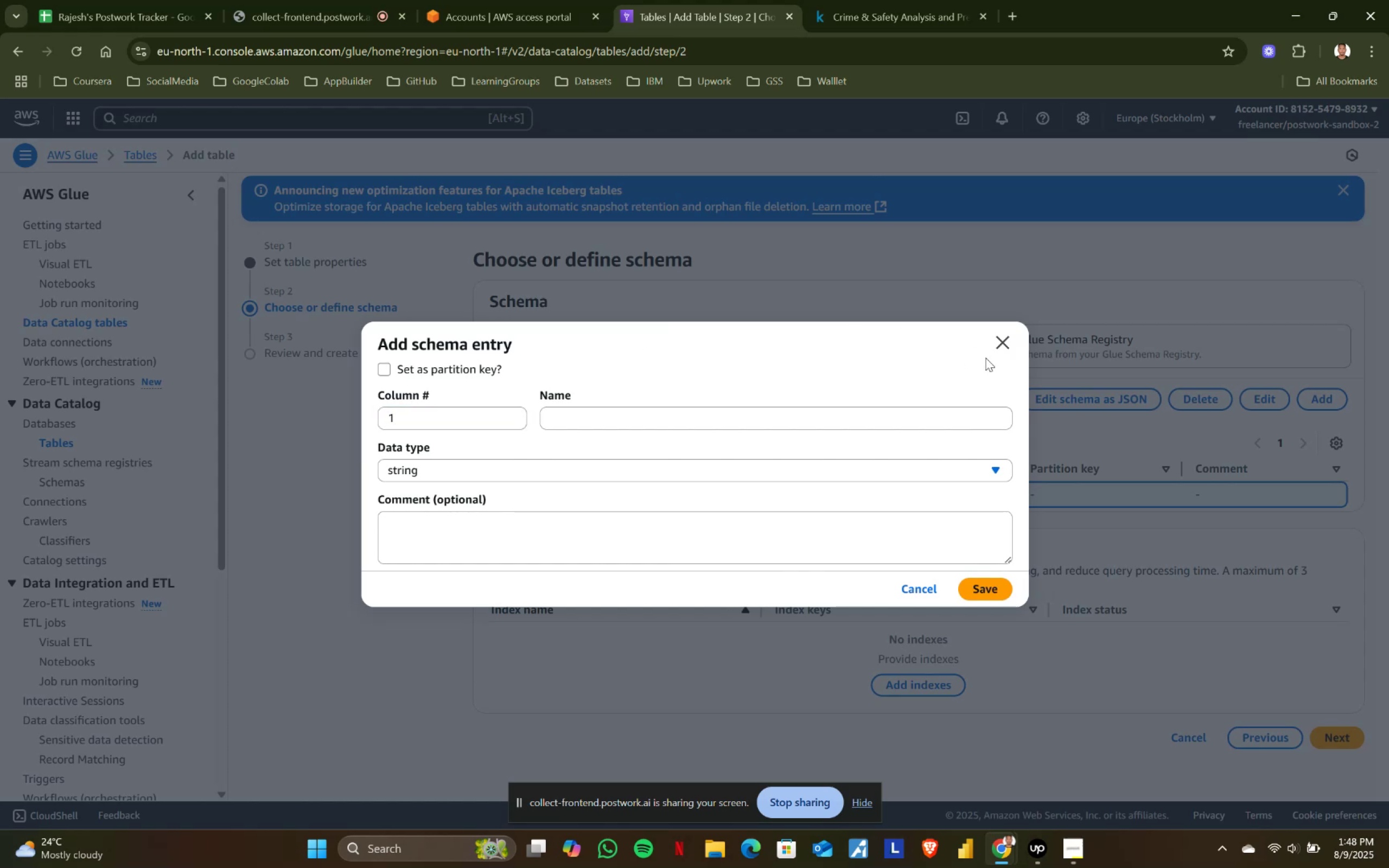 
left_click([1004, 331])
 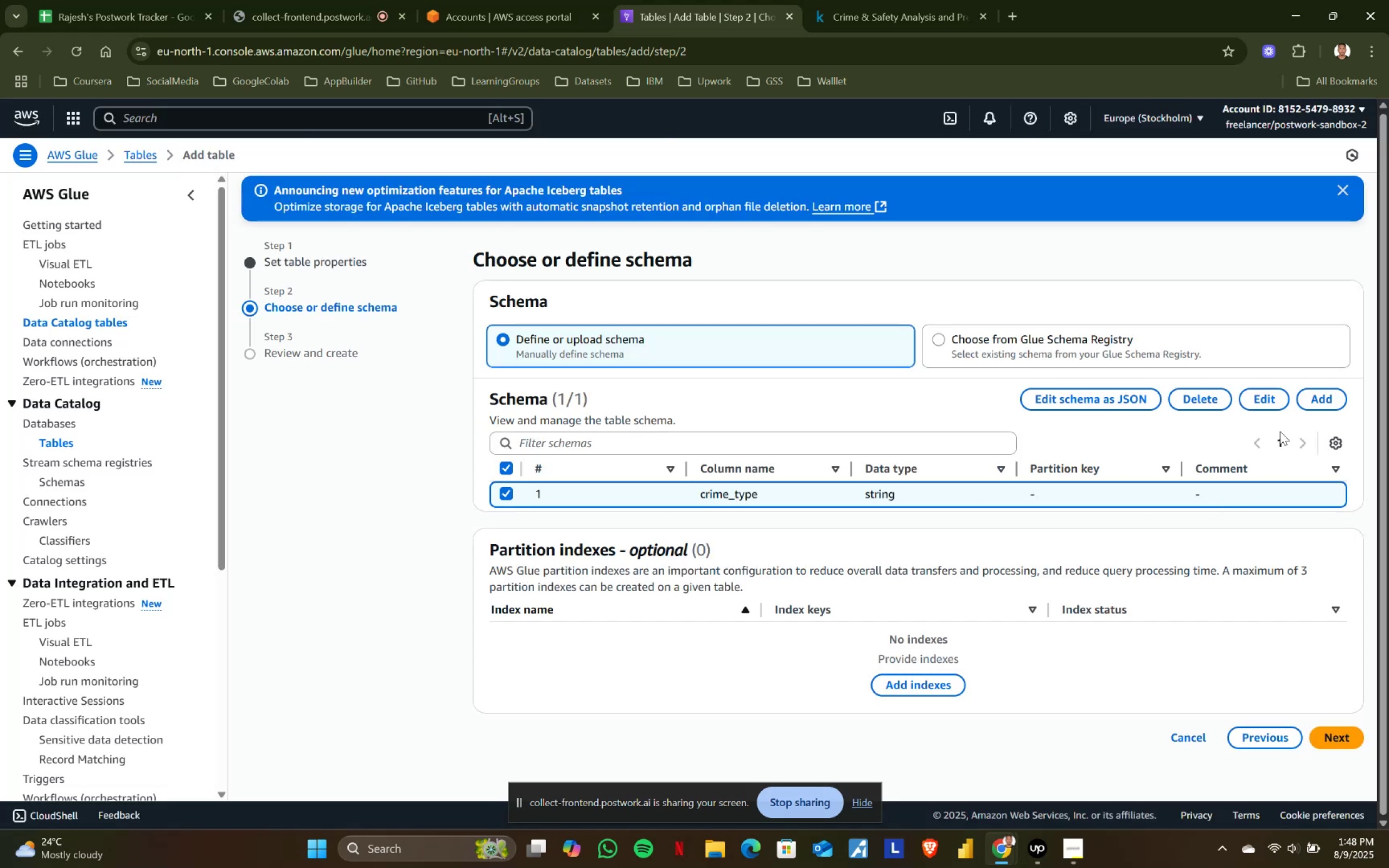 
left_click([1270, 400])
 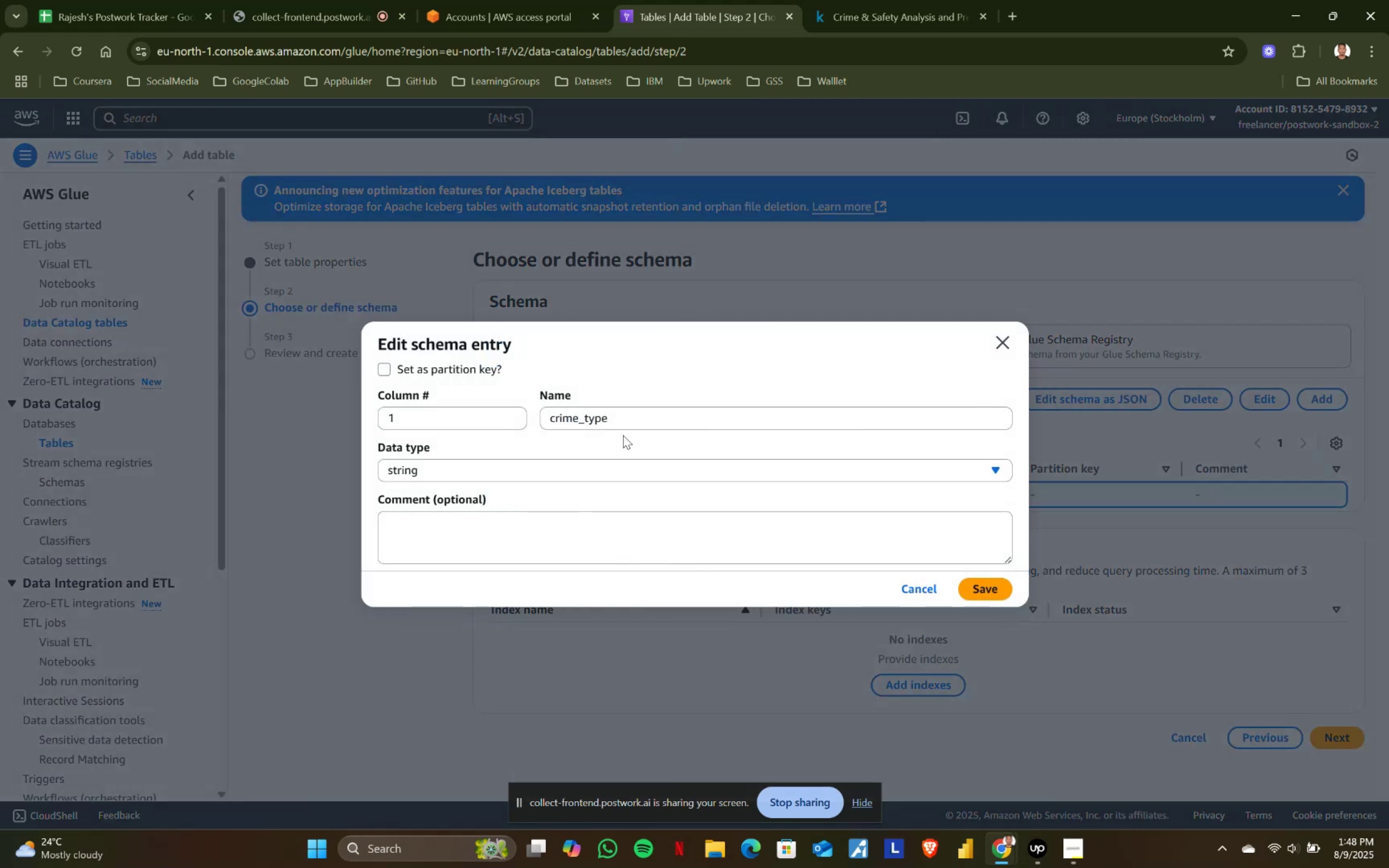 
left_click([656, 419])
 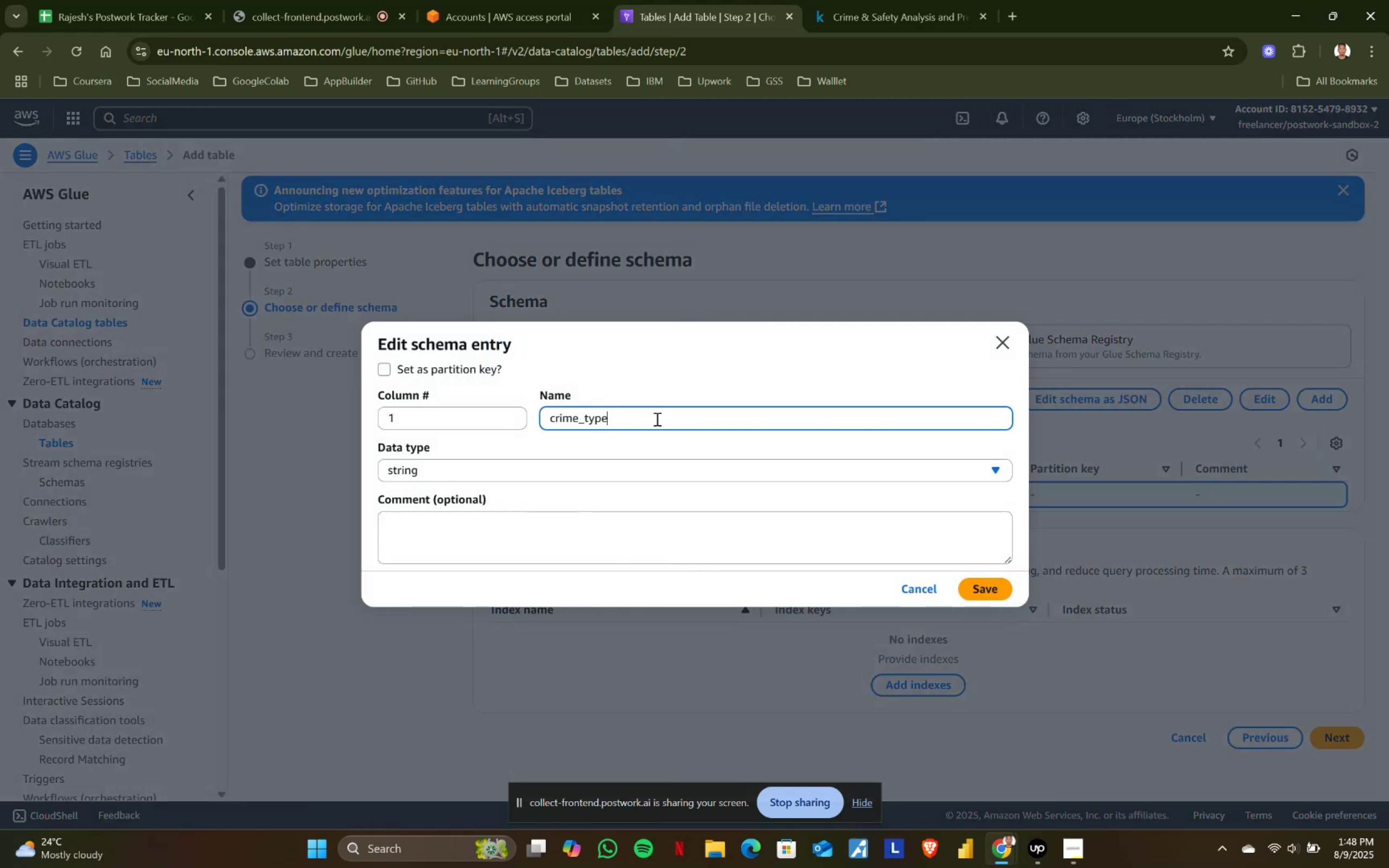 
key(Control+ControlLeft)
 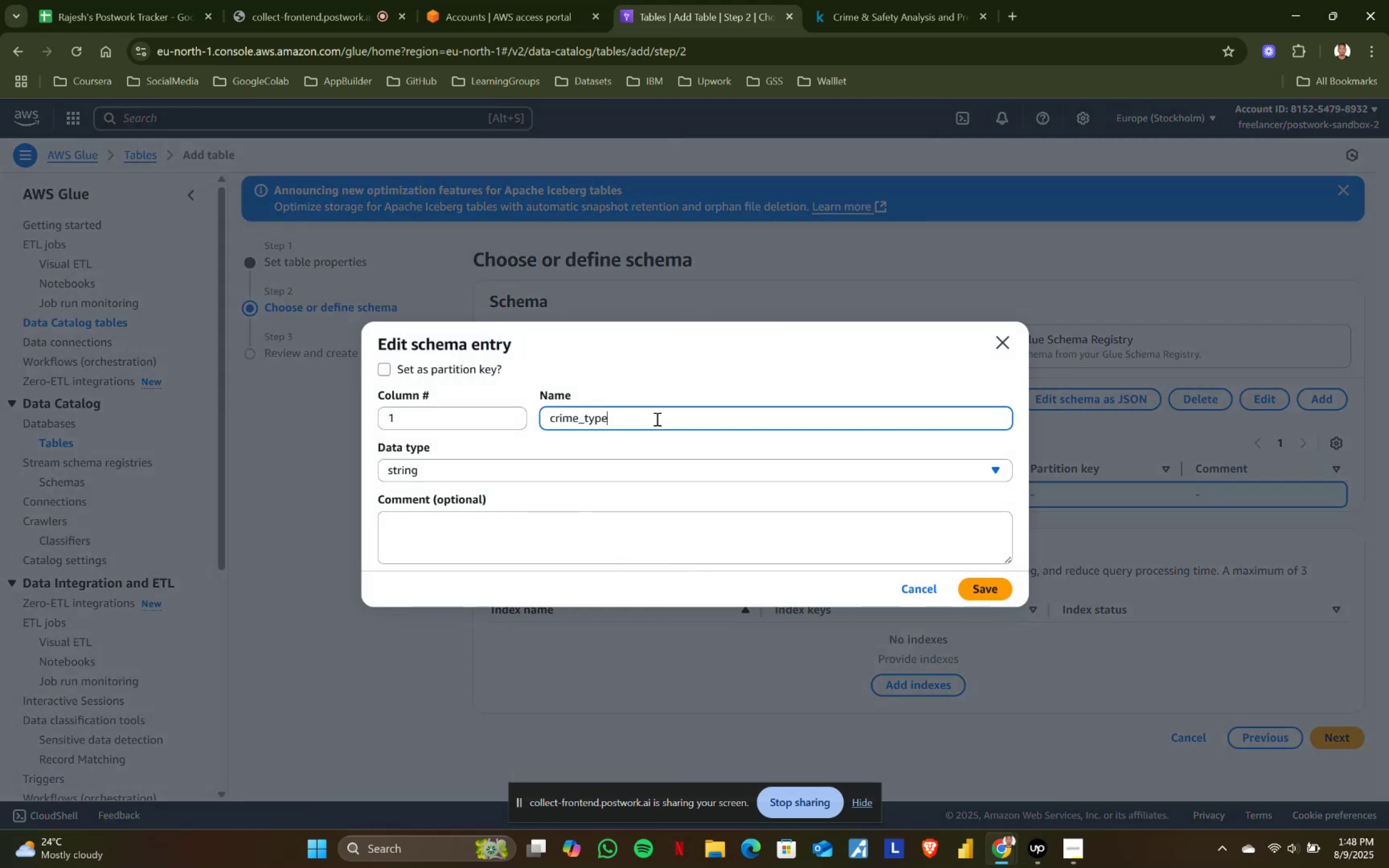 
key(Control+A)
 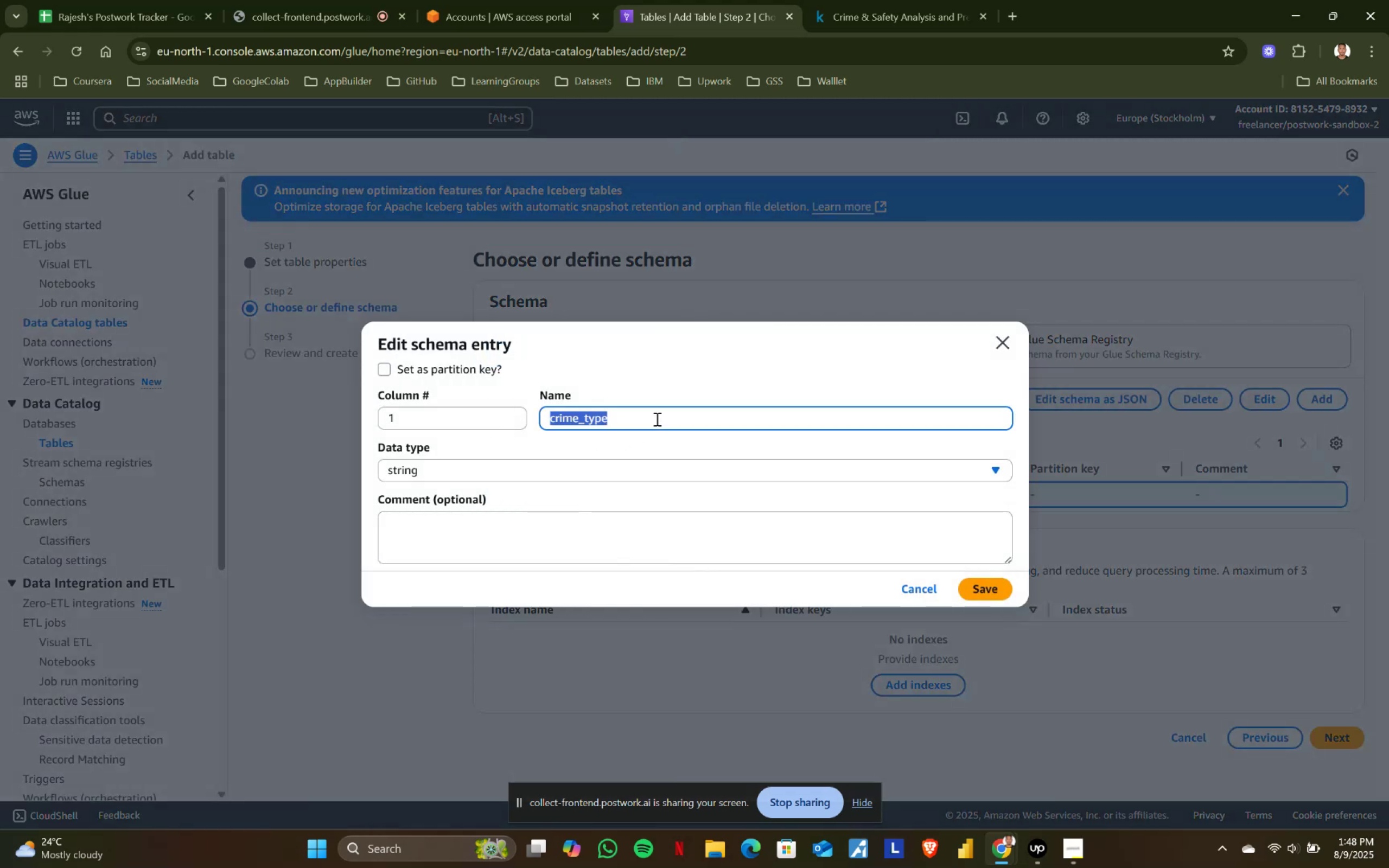 
key(Control+ControlLeft)
 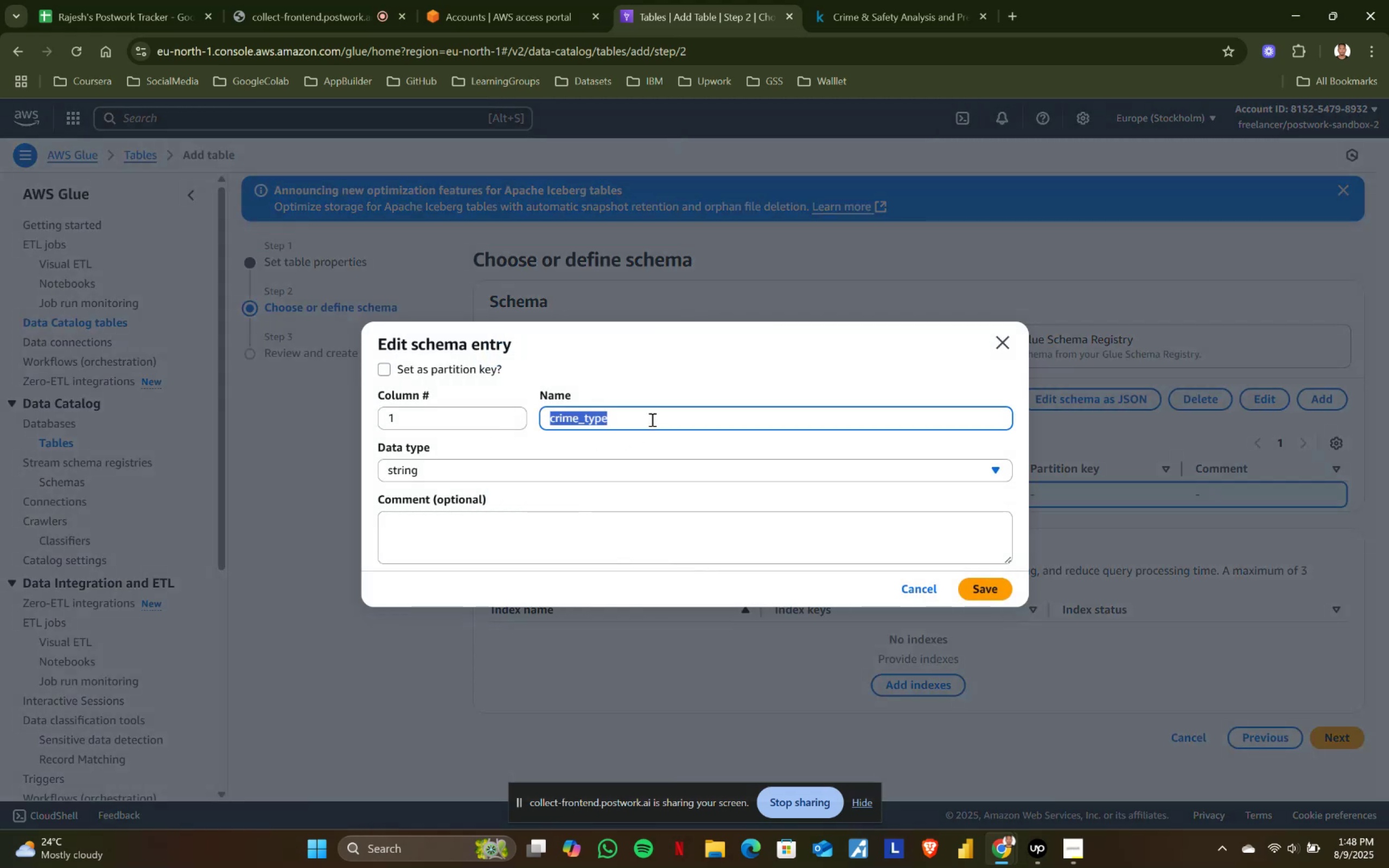 
key(Control+V)
 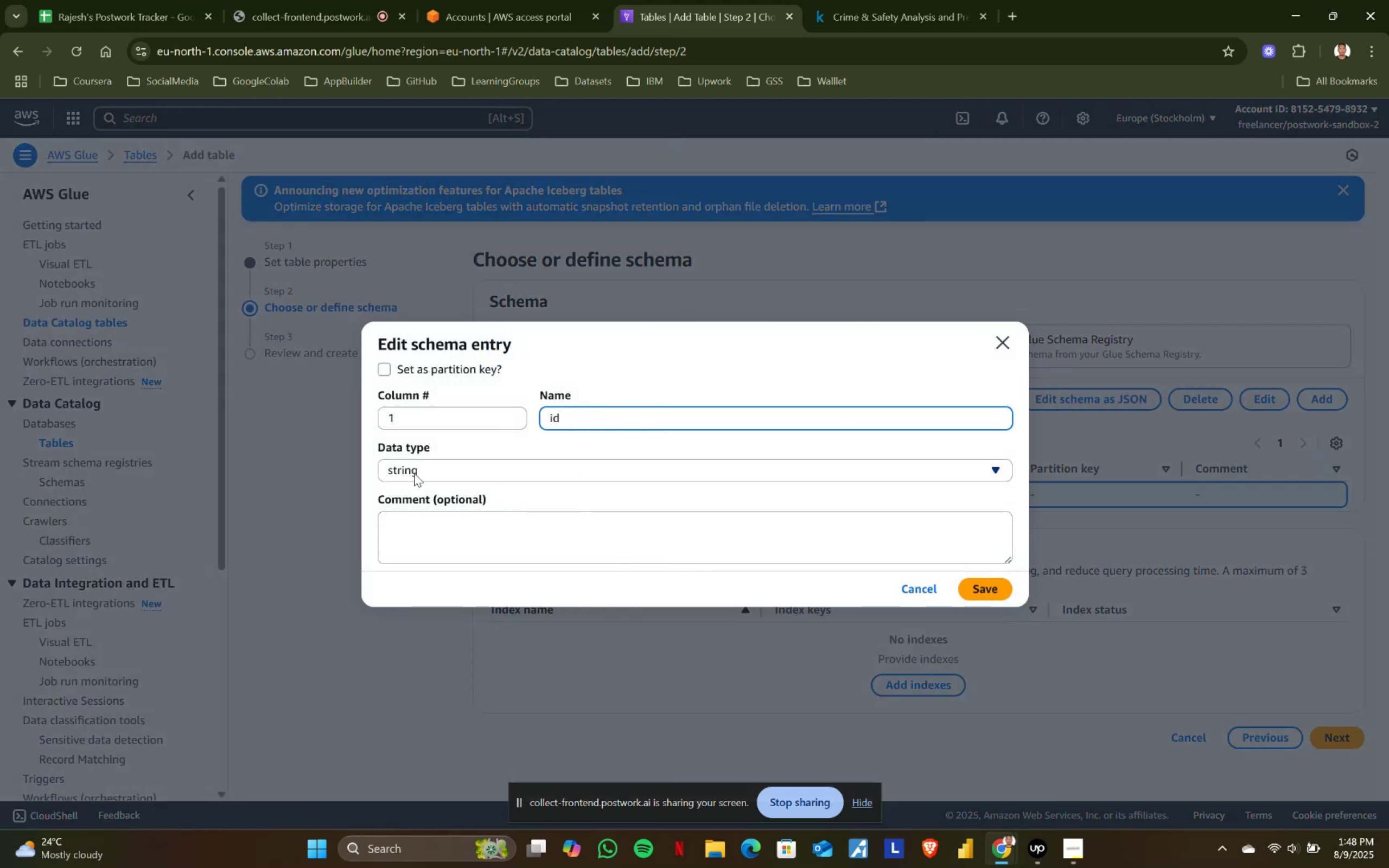 
left_click([413, 468])
 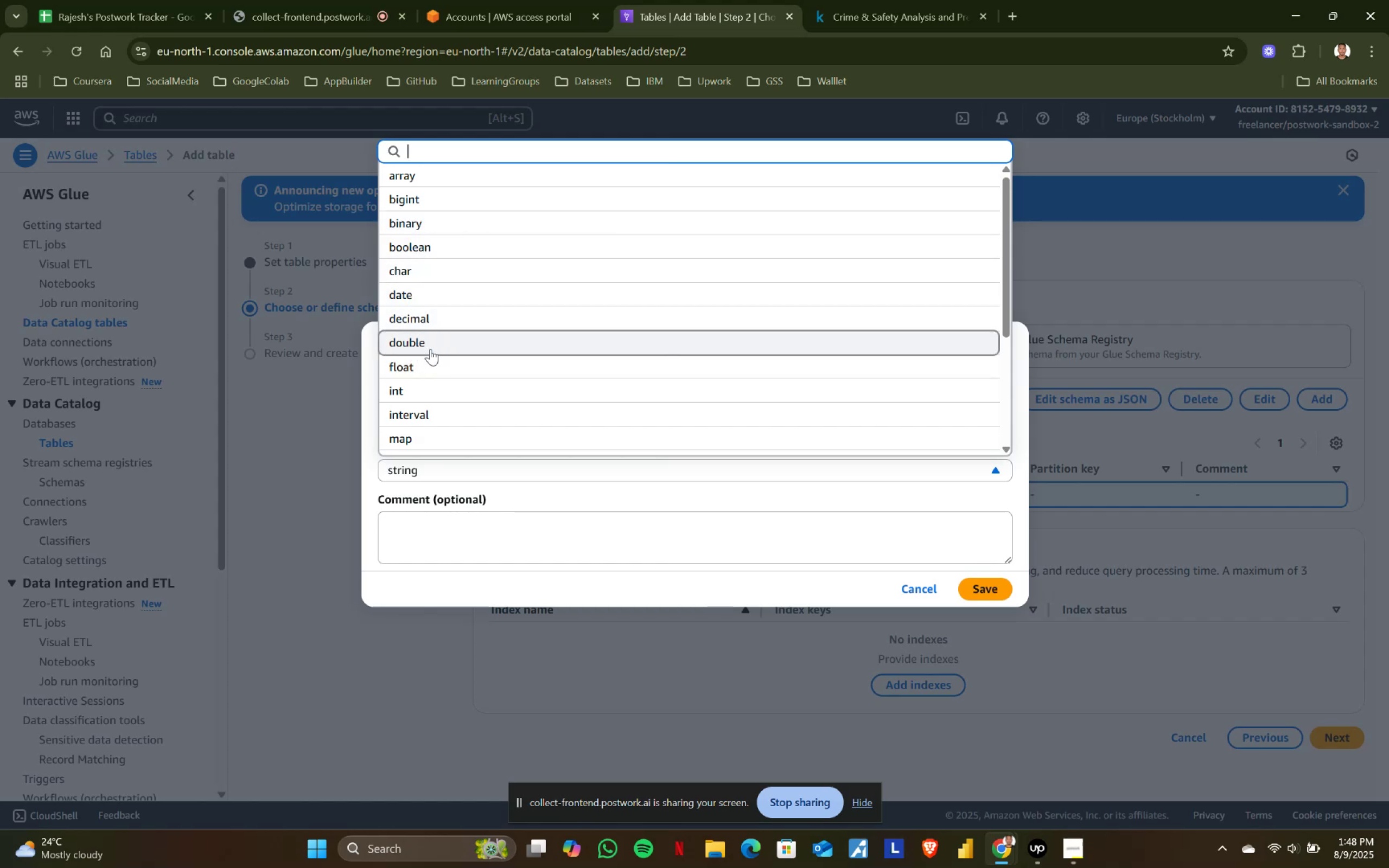 
scroll: coordinate [428, 430], scroll_direction: down, amount: 1.0
 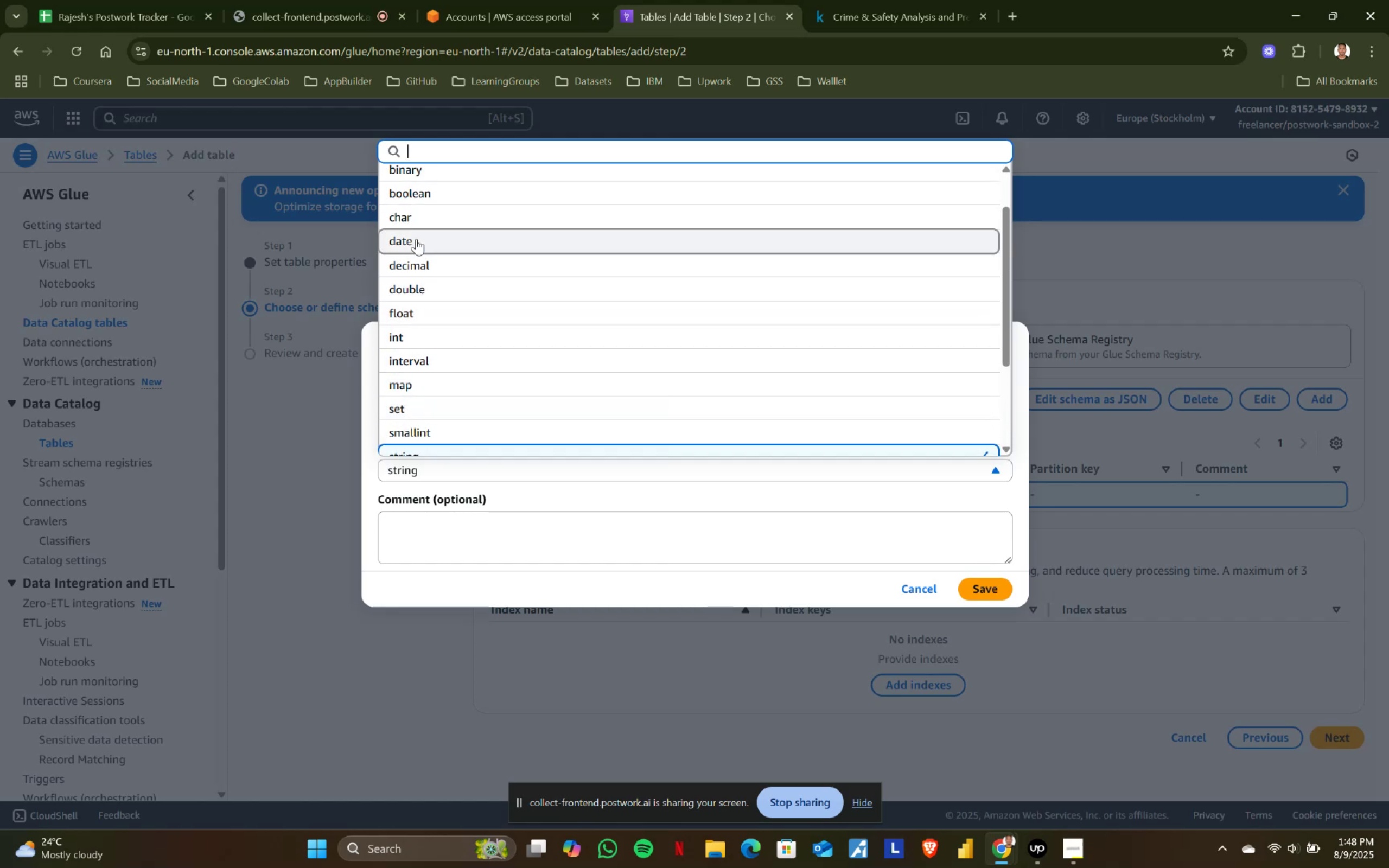 
left_click([425, 326])
 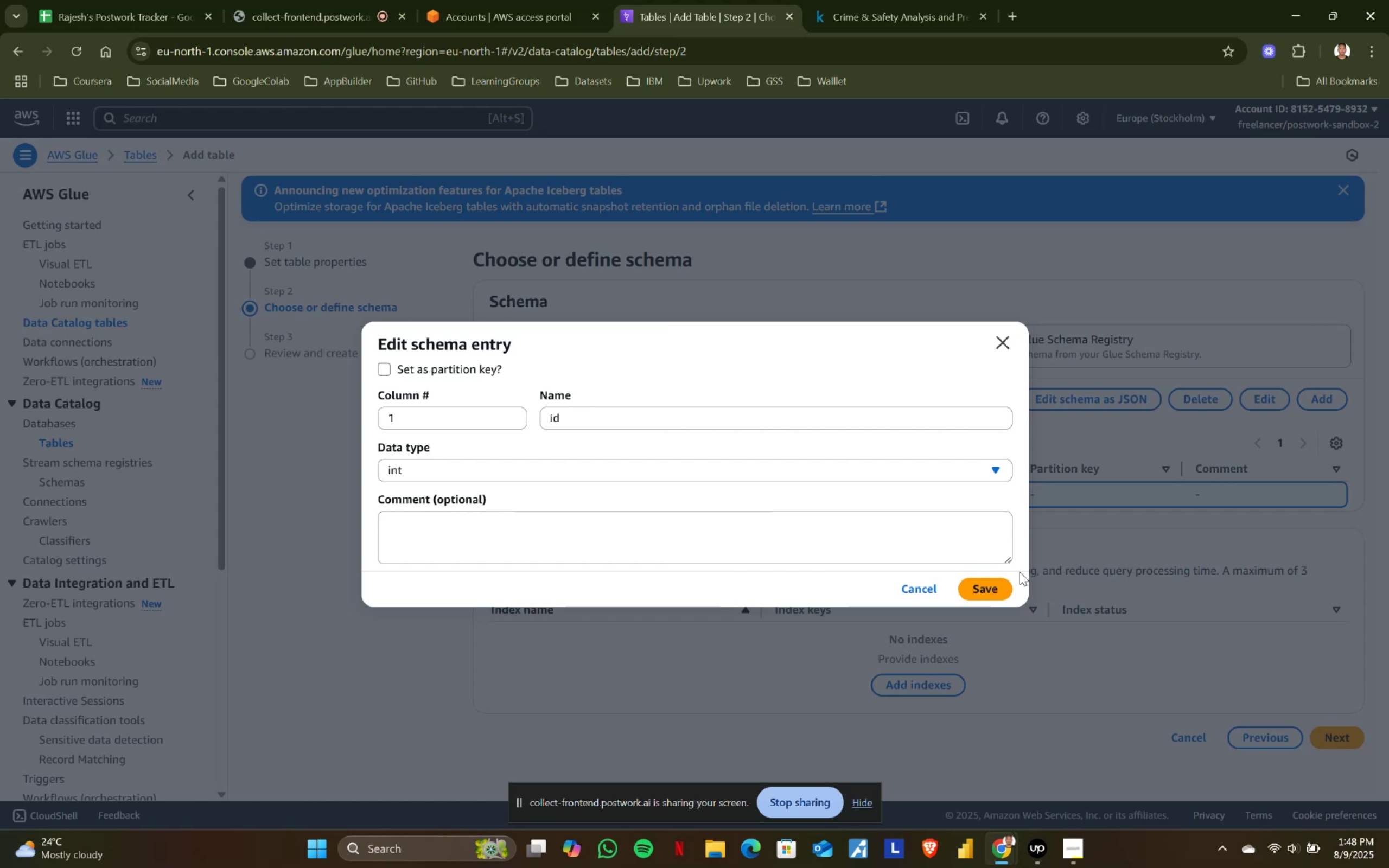 
left_click([978, 584])
 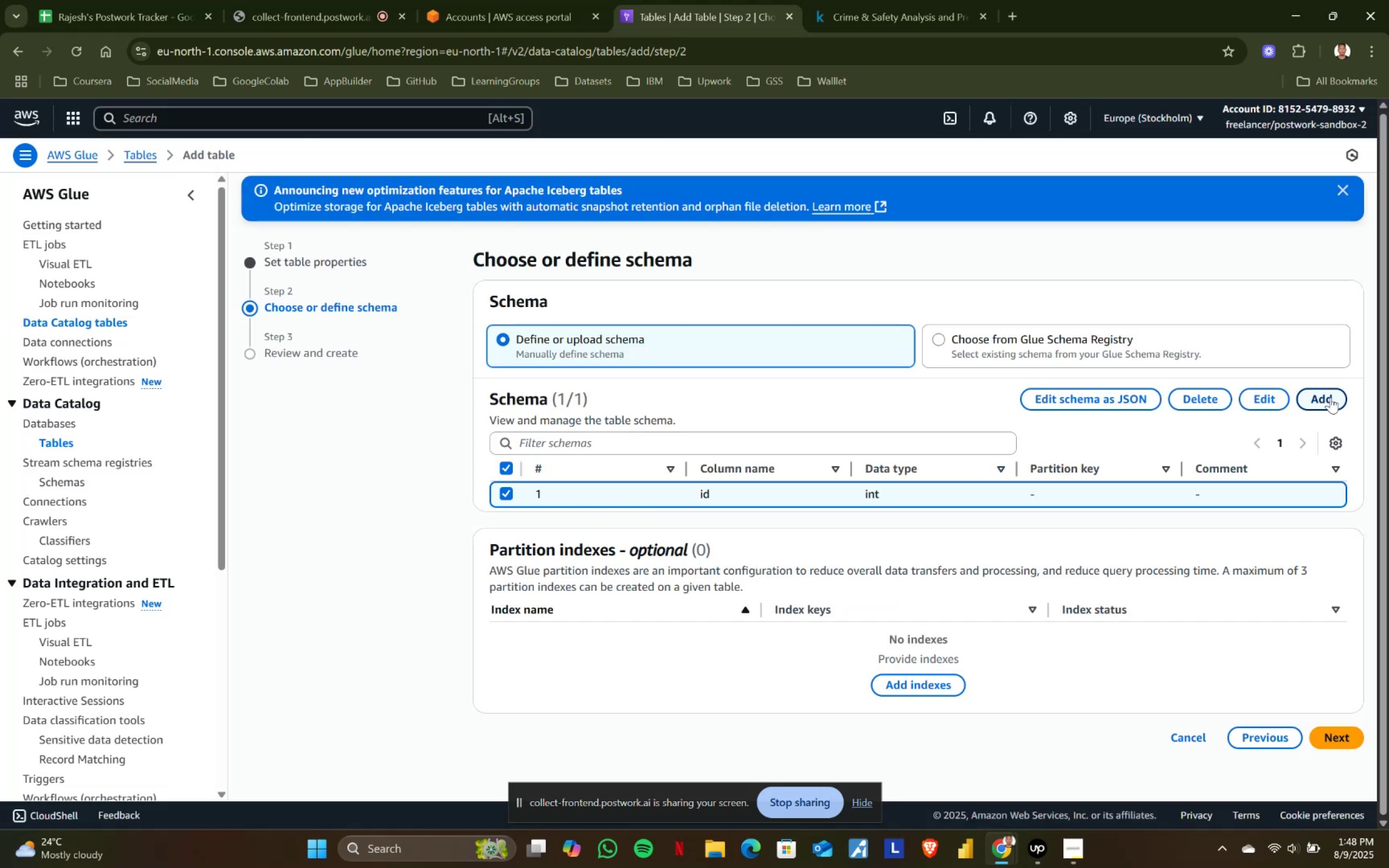 
left_click([1330, 397])
 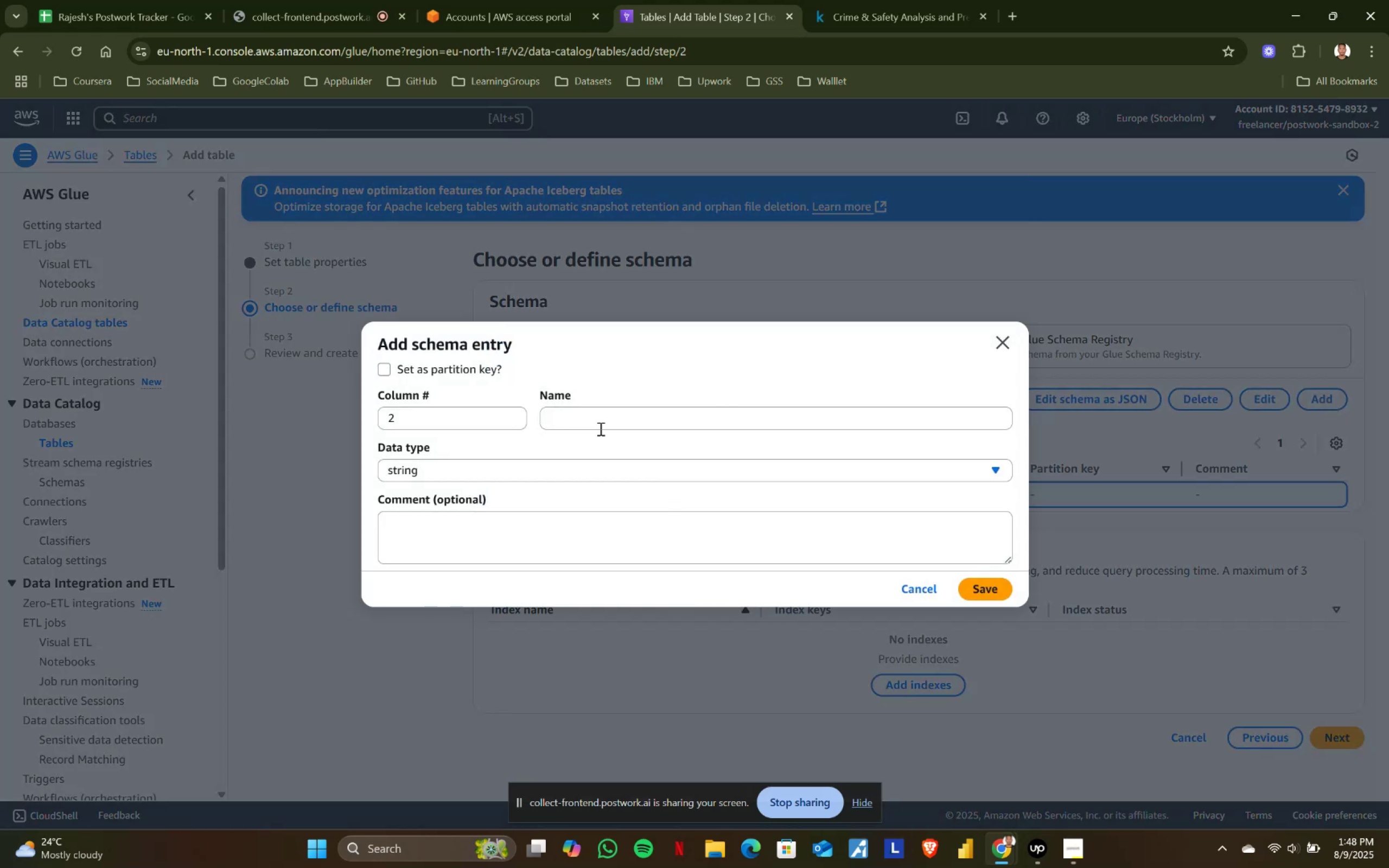 
left_click([944, 0])
 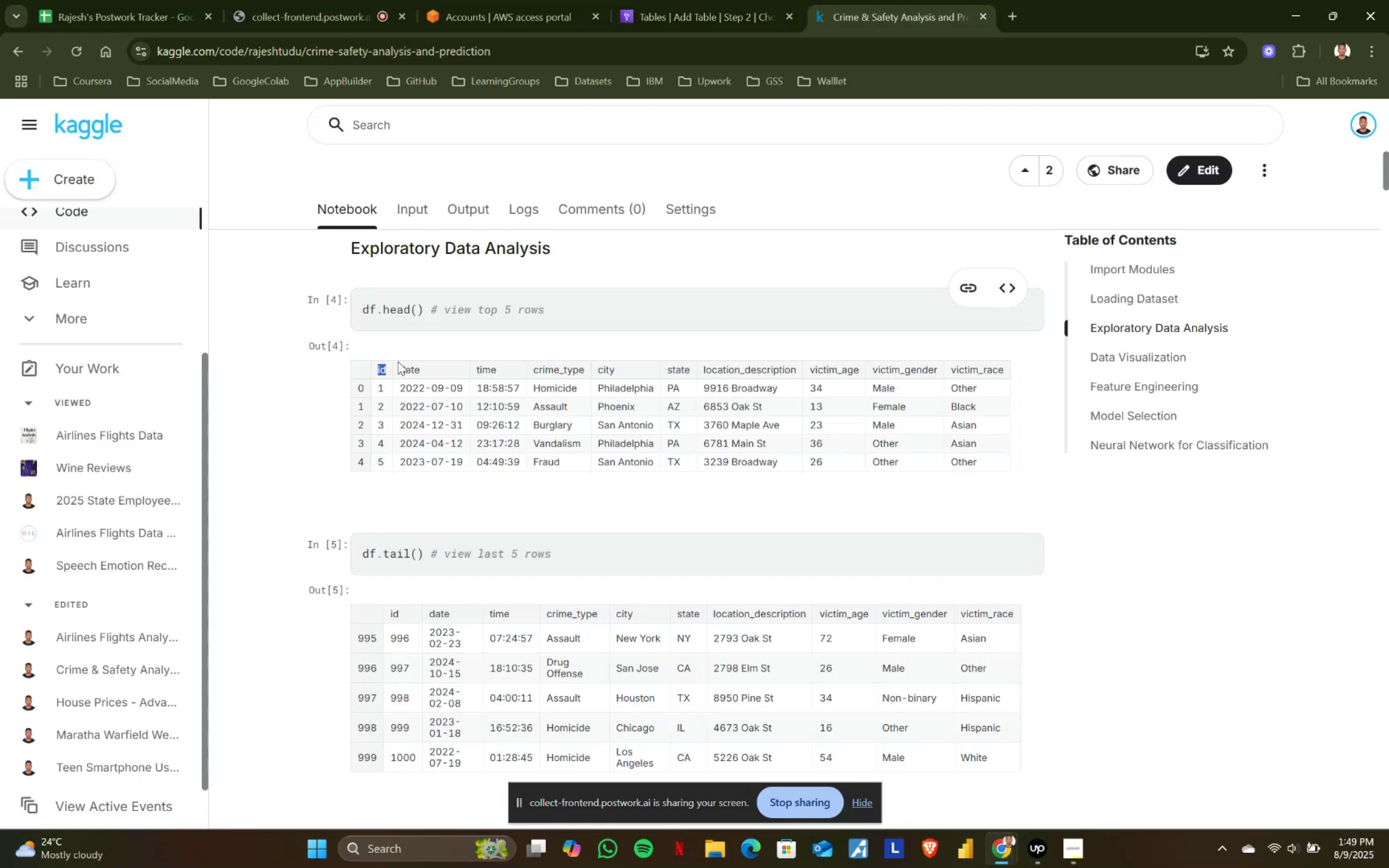 
left_click_drag(start_coordinate=[400, 366], to_coordinate=[428, 367])
 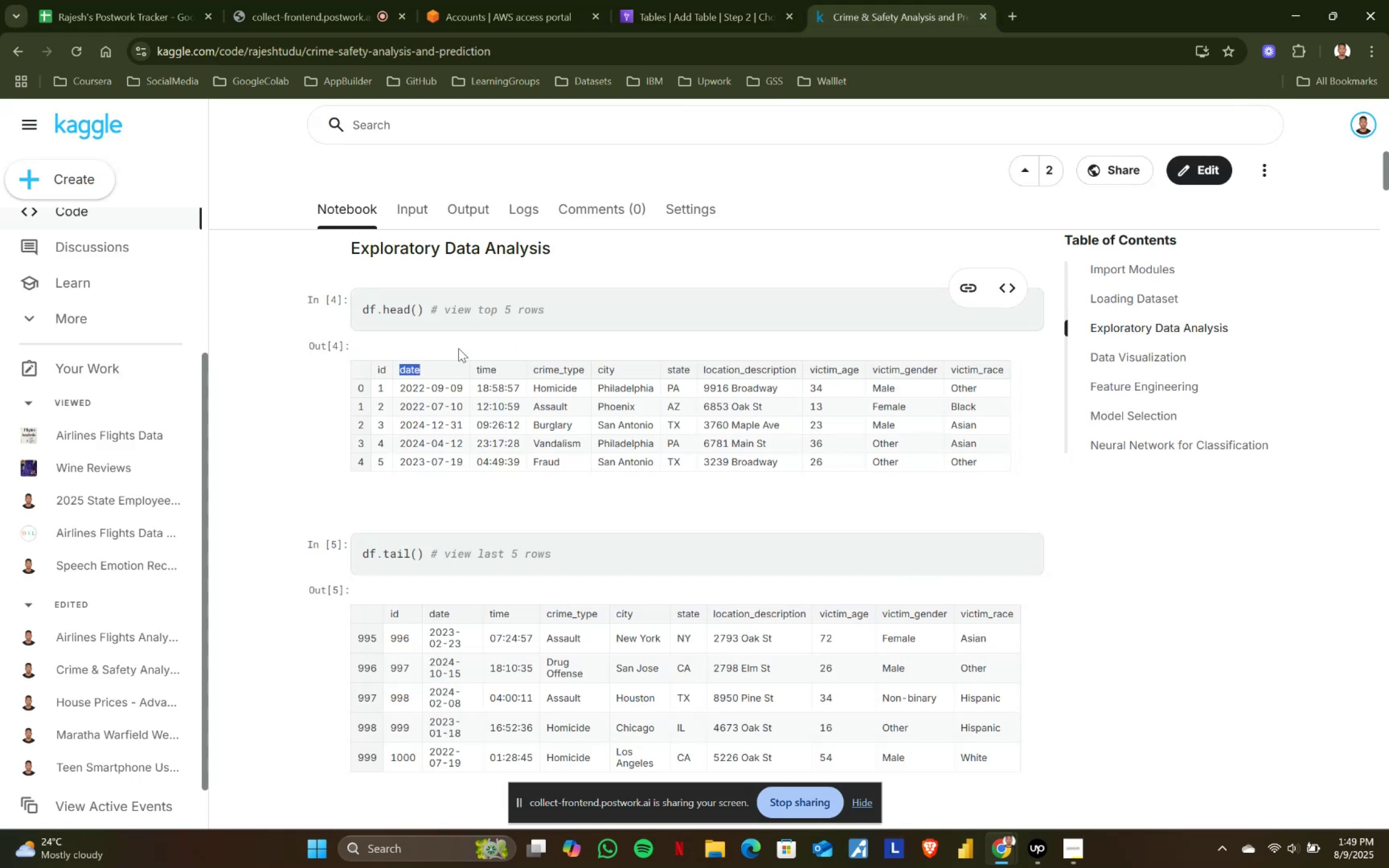 
key(Control+ControlLeft)
 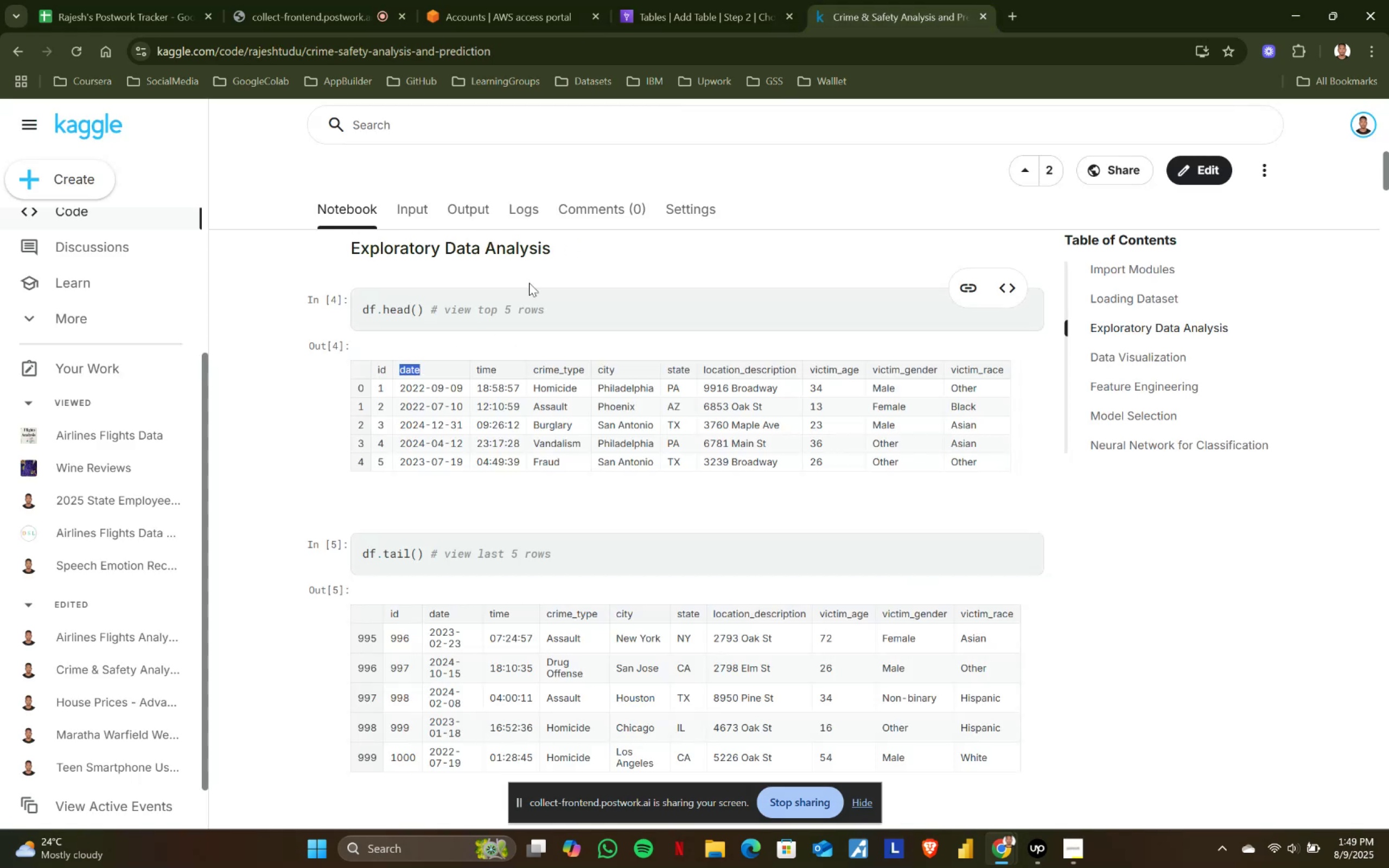 
key(Control+C)
 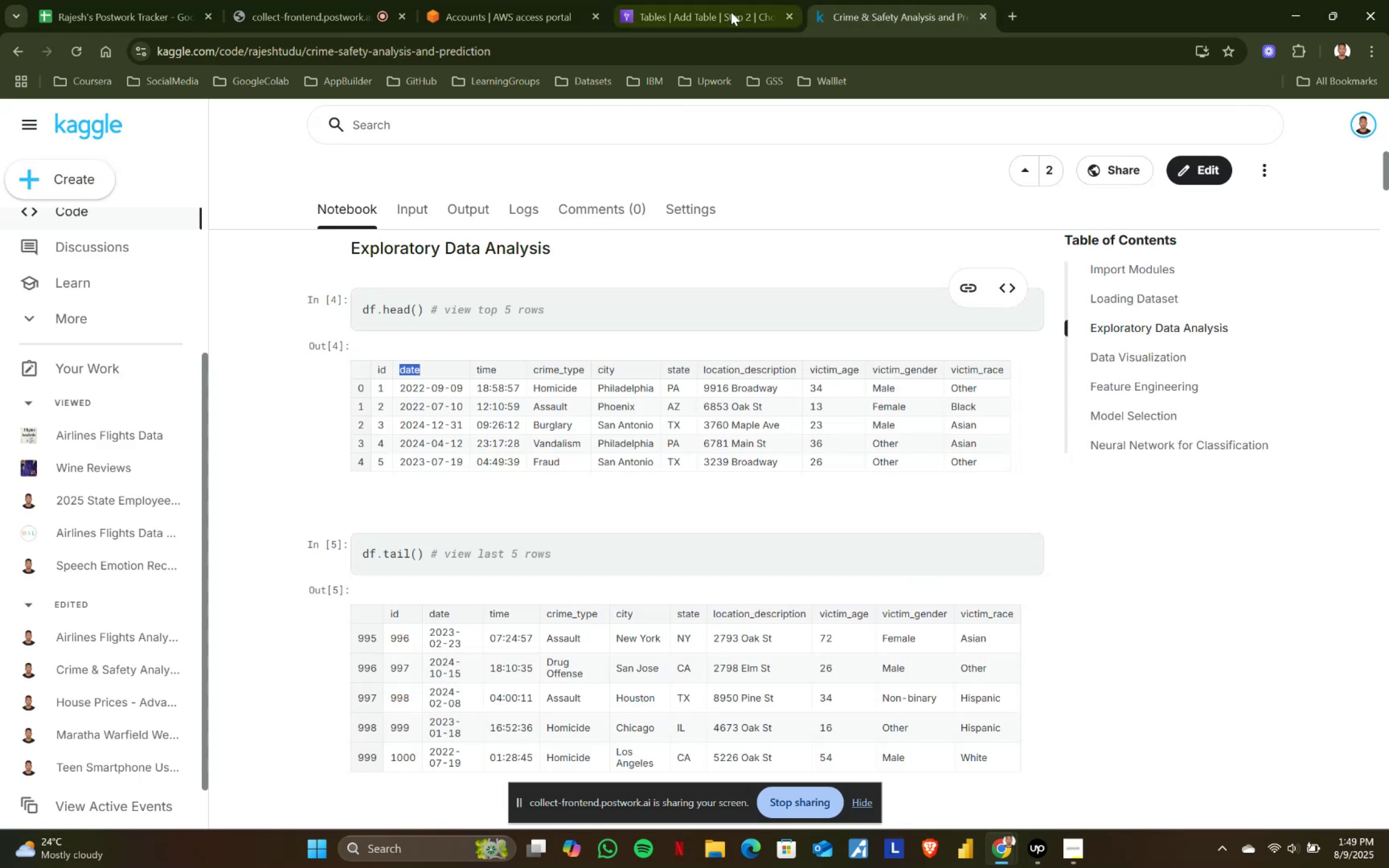 
left_click([735, 3])
 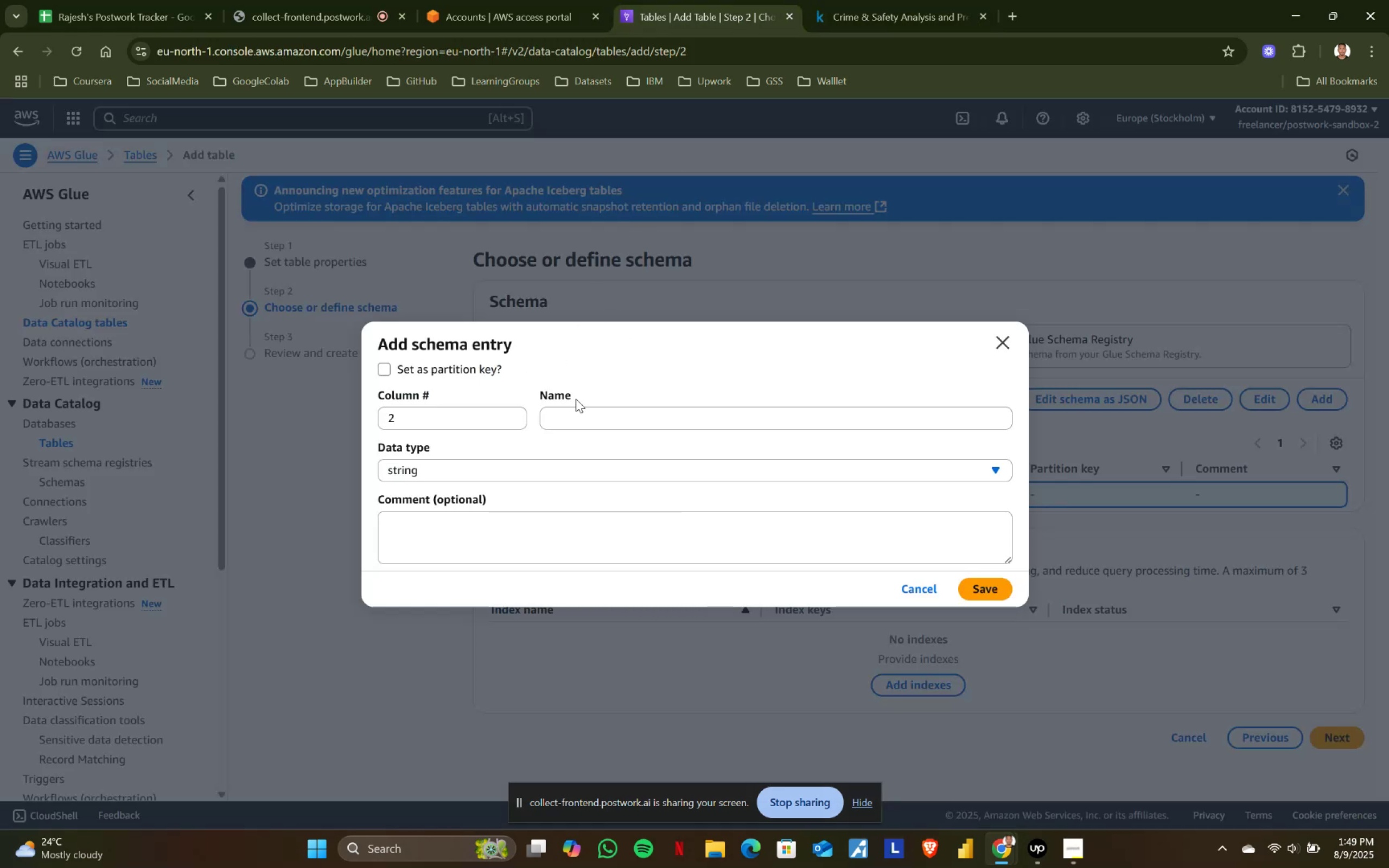 
left_click([583, 410])
 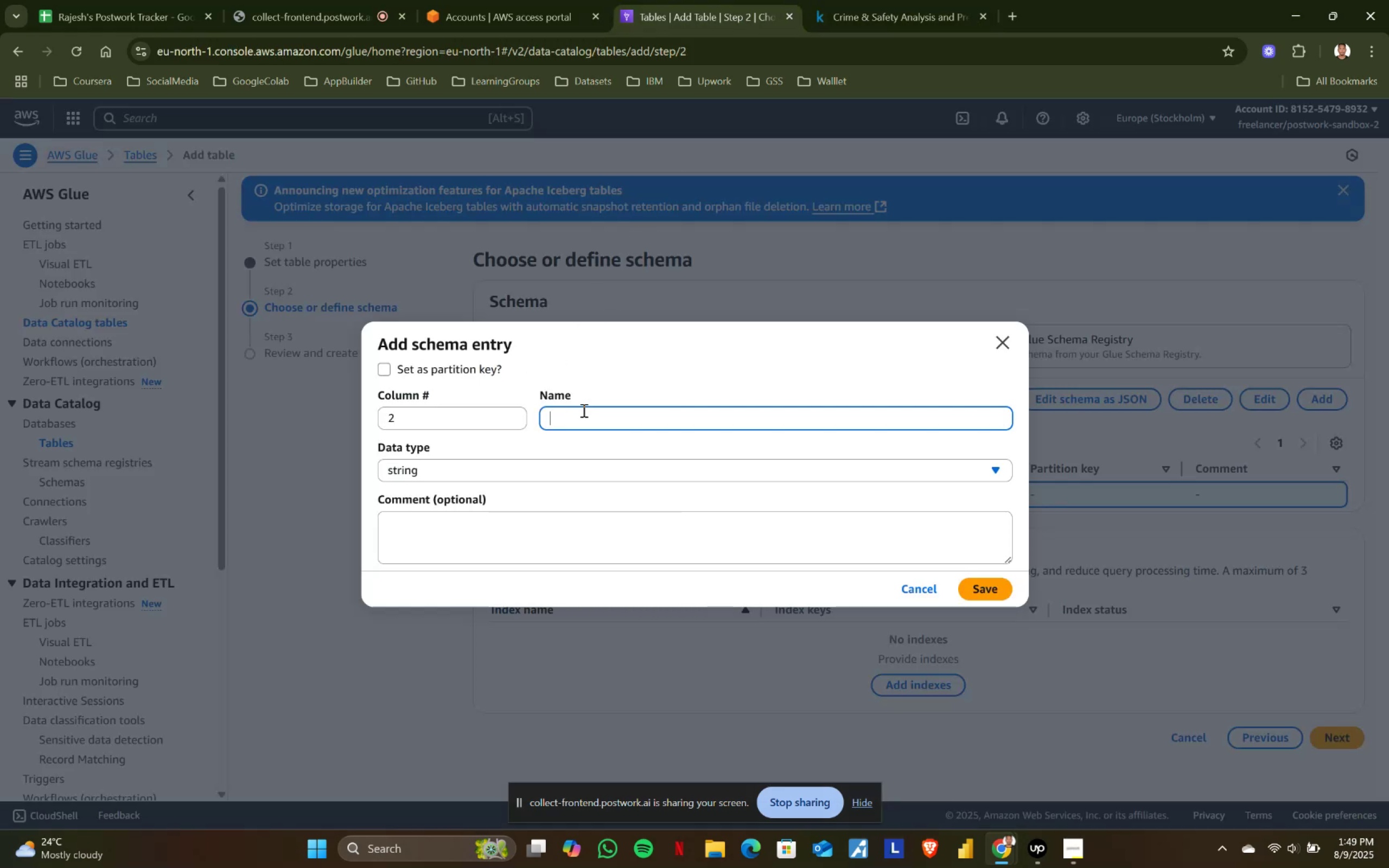 
key(Control+ControlLeft)
 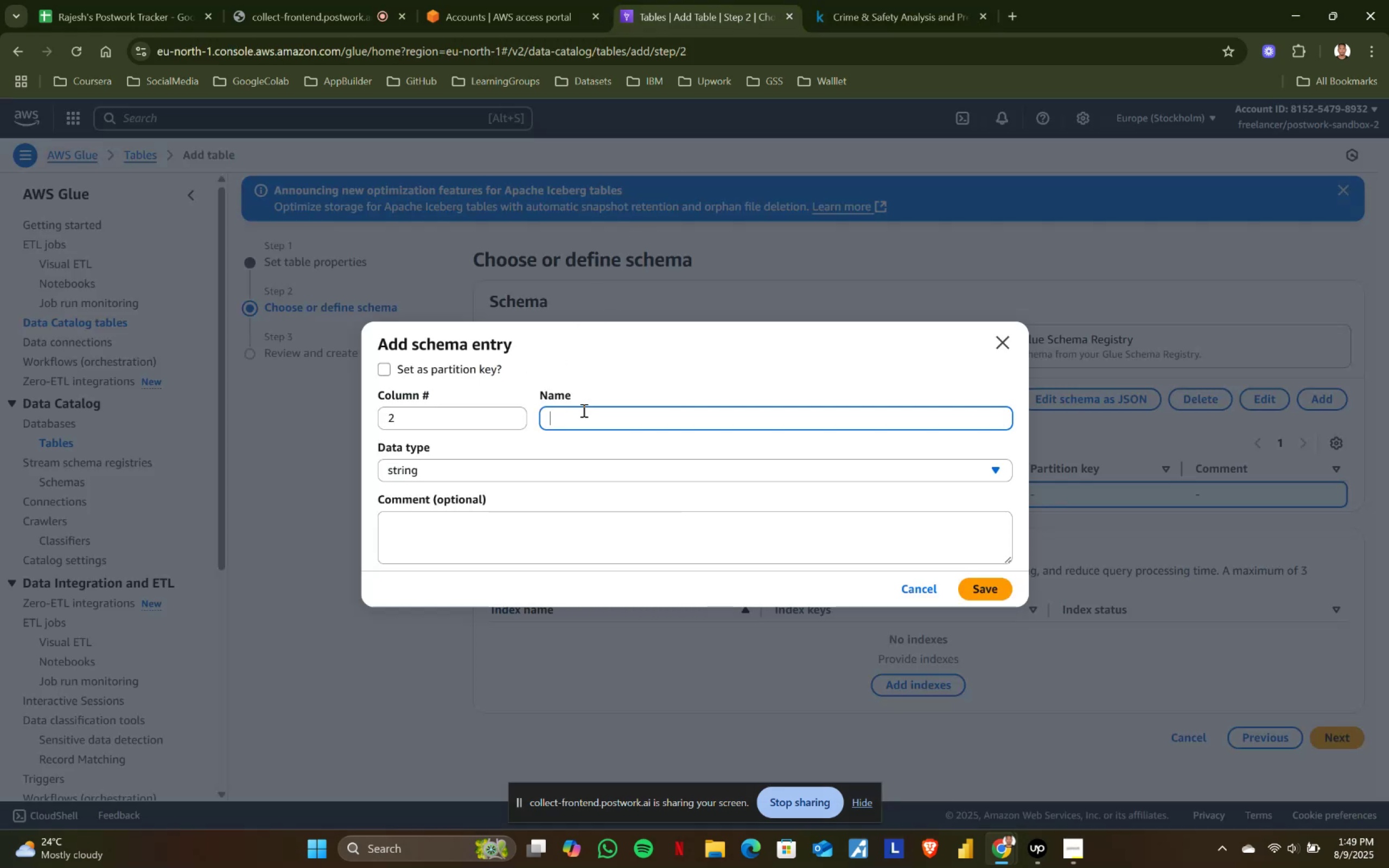 
key(Control+V)
 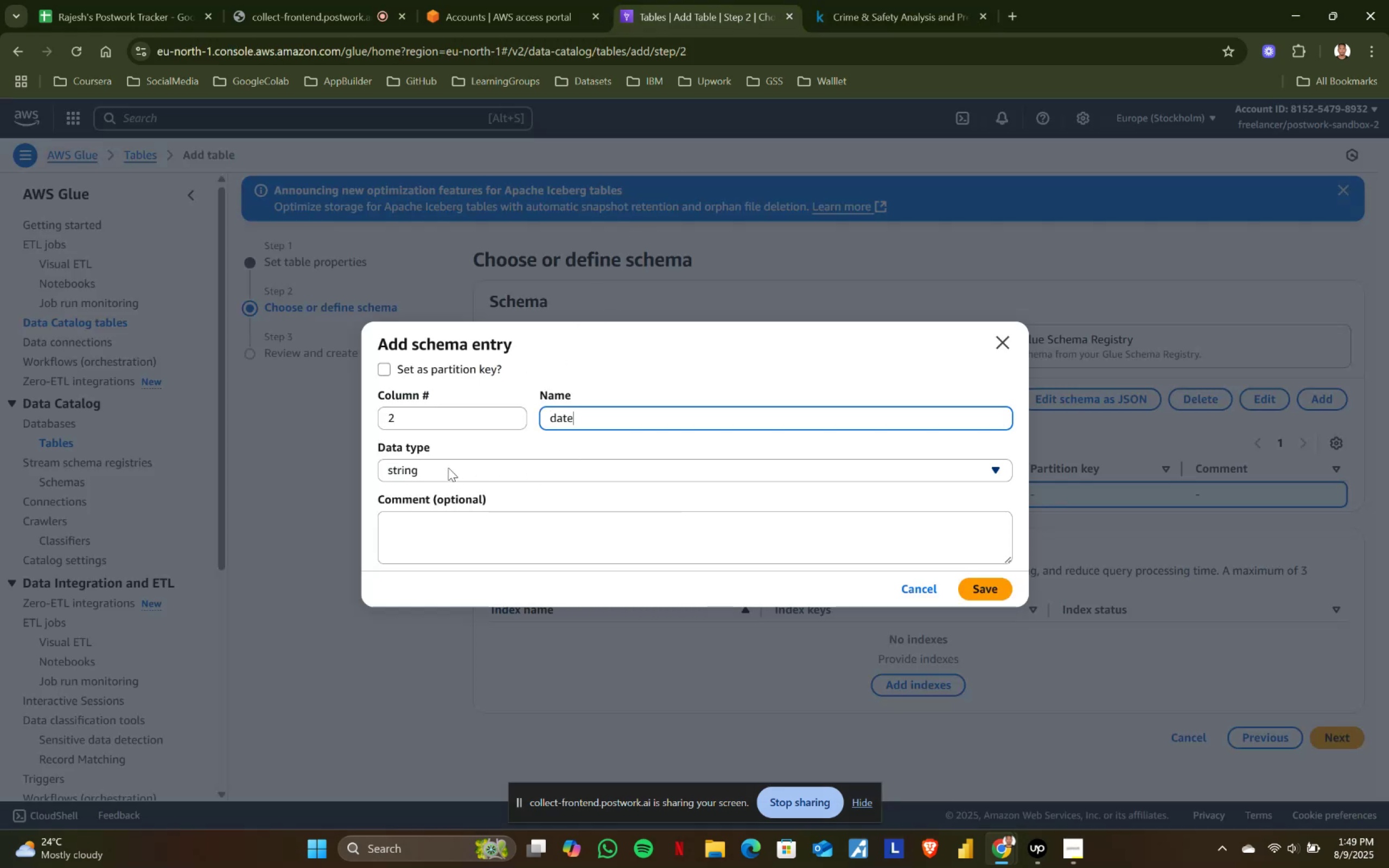 
left_click([447, 467])
 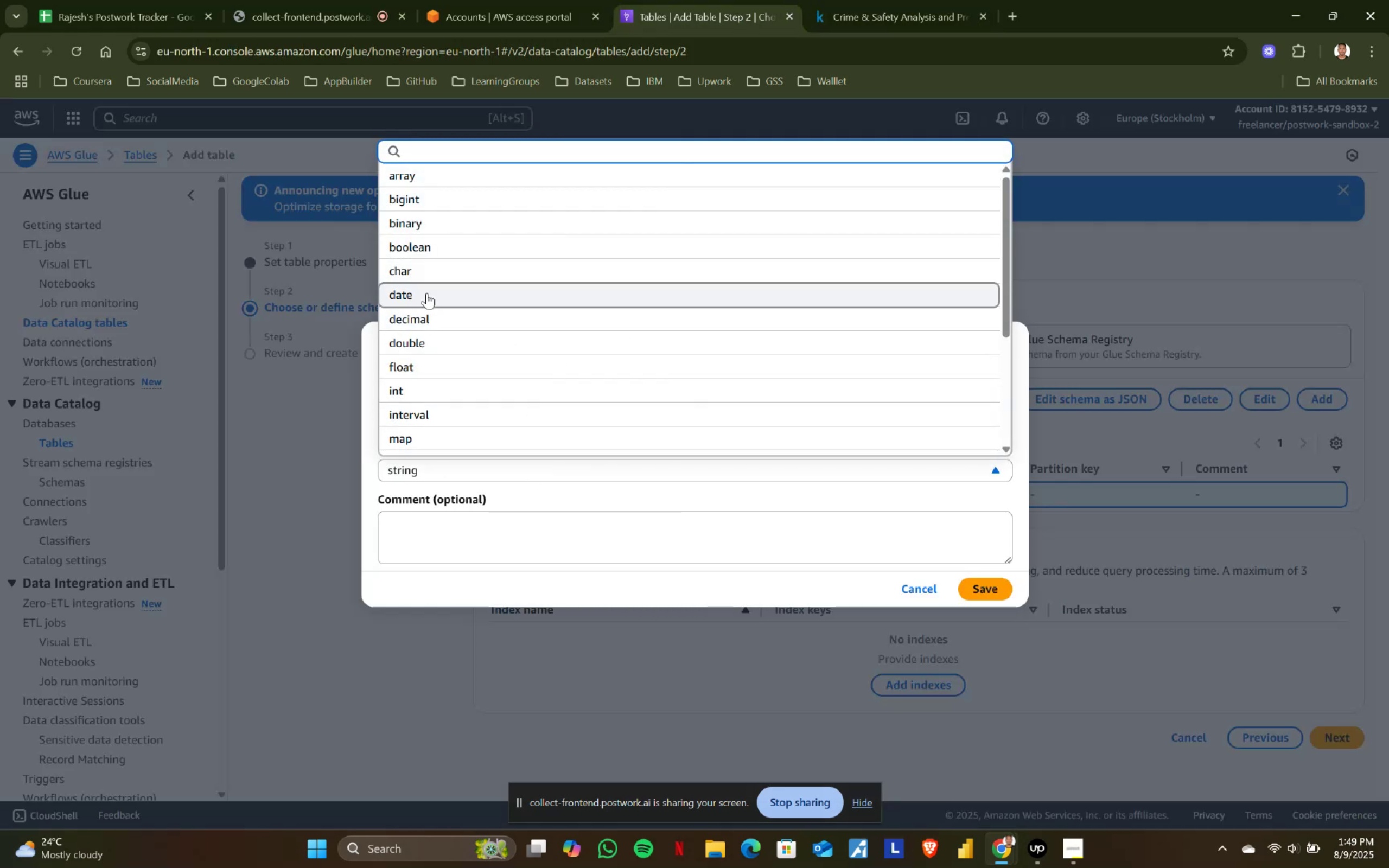 
left_click([424, 297])
 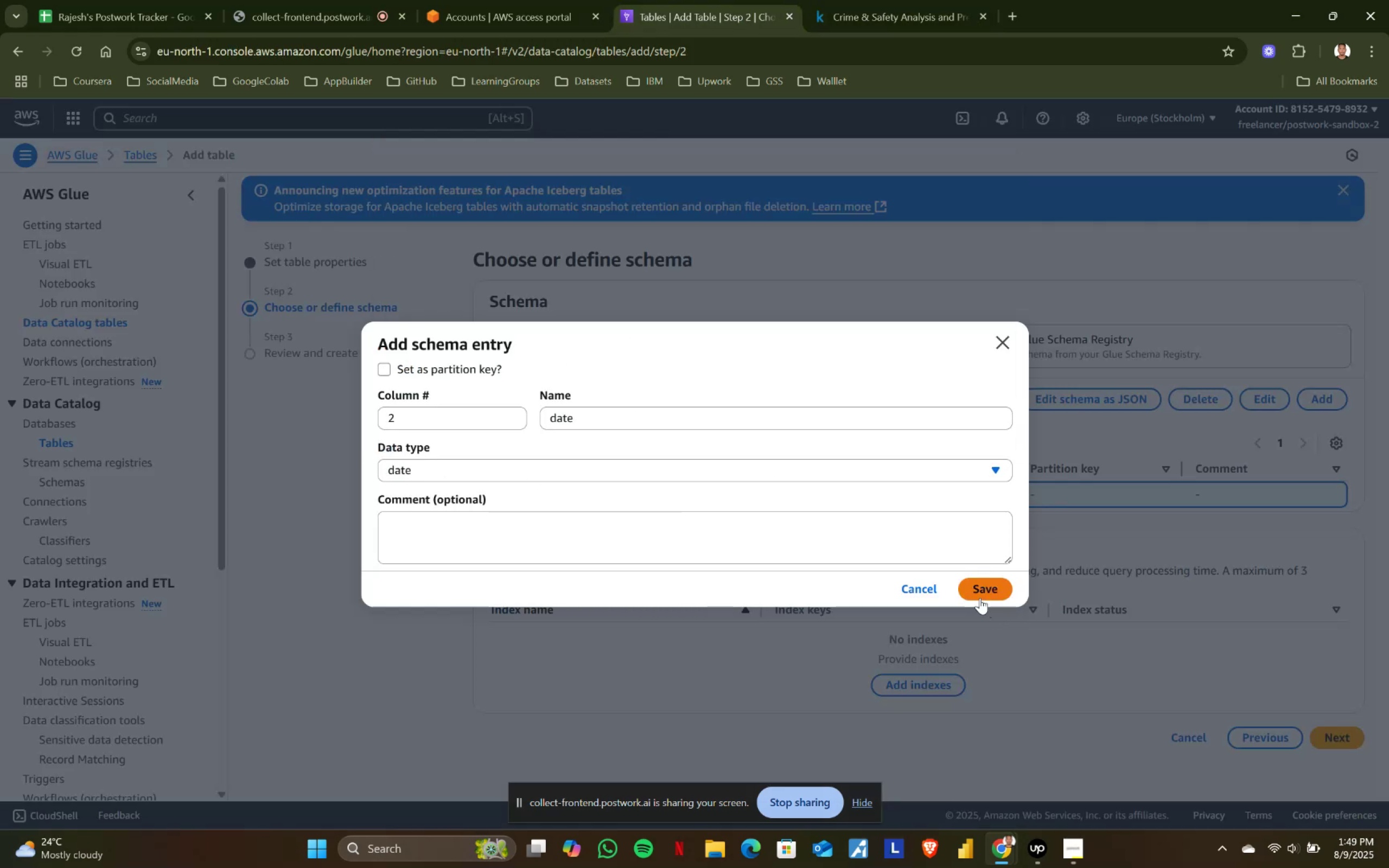 
left_click([982, 596])
 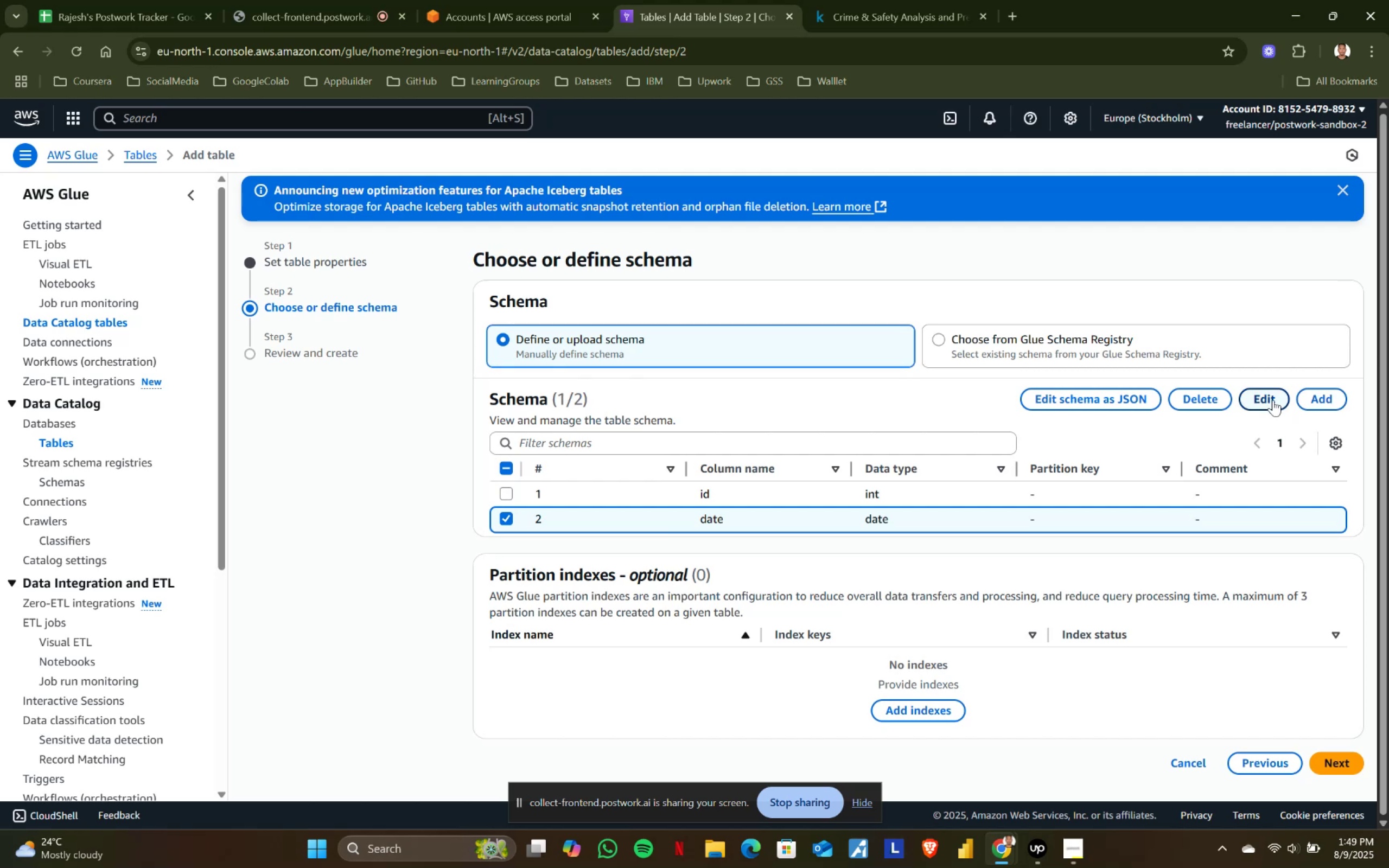 
left_click([1308, 400])
 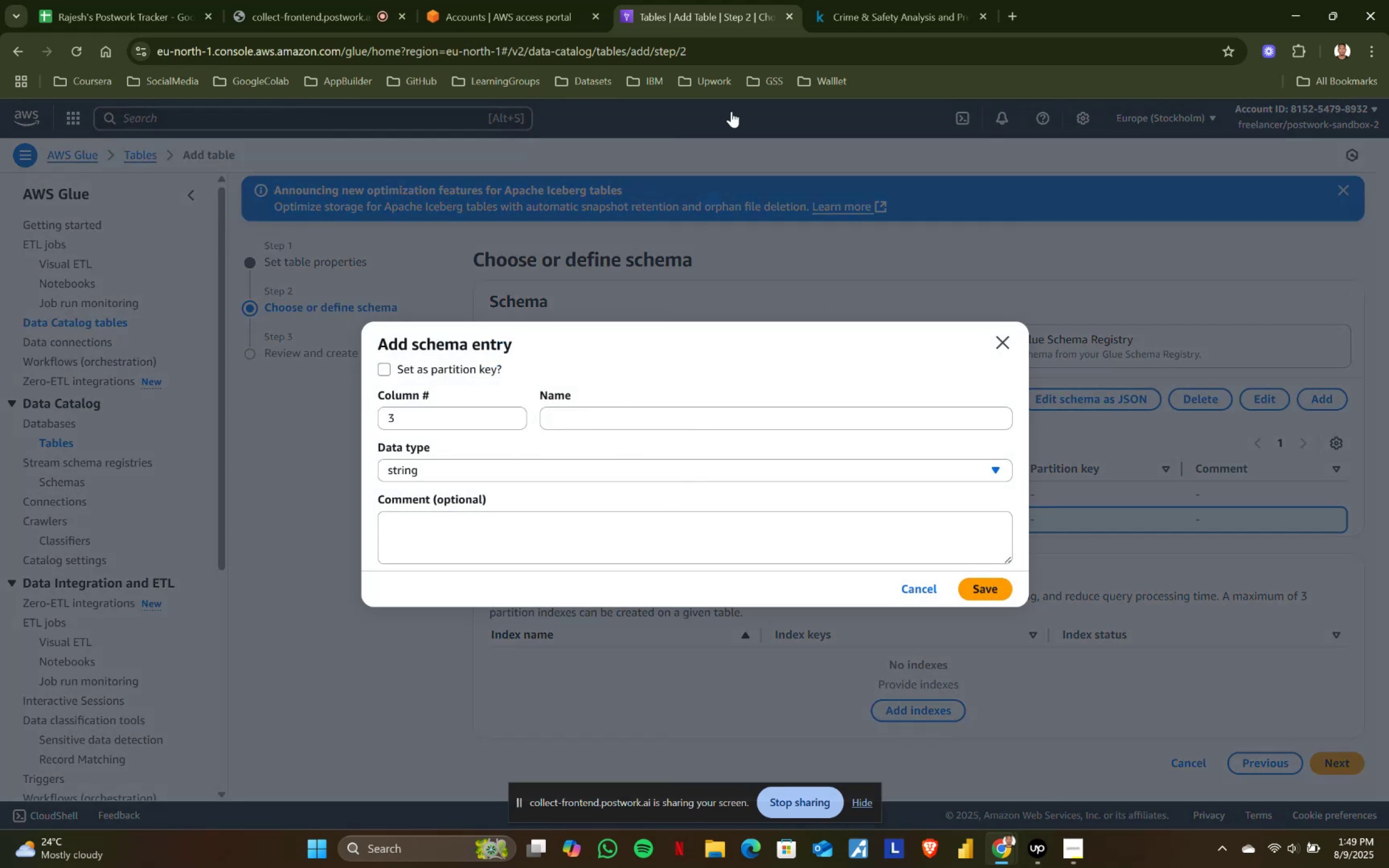 
left_click([829, 0])
 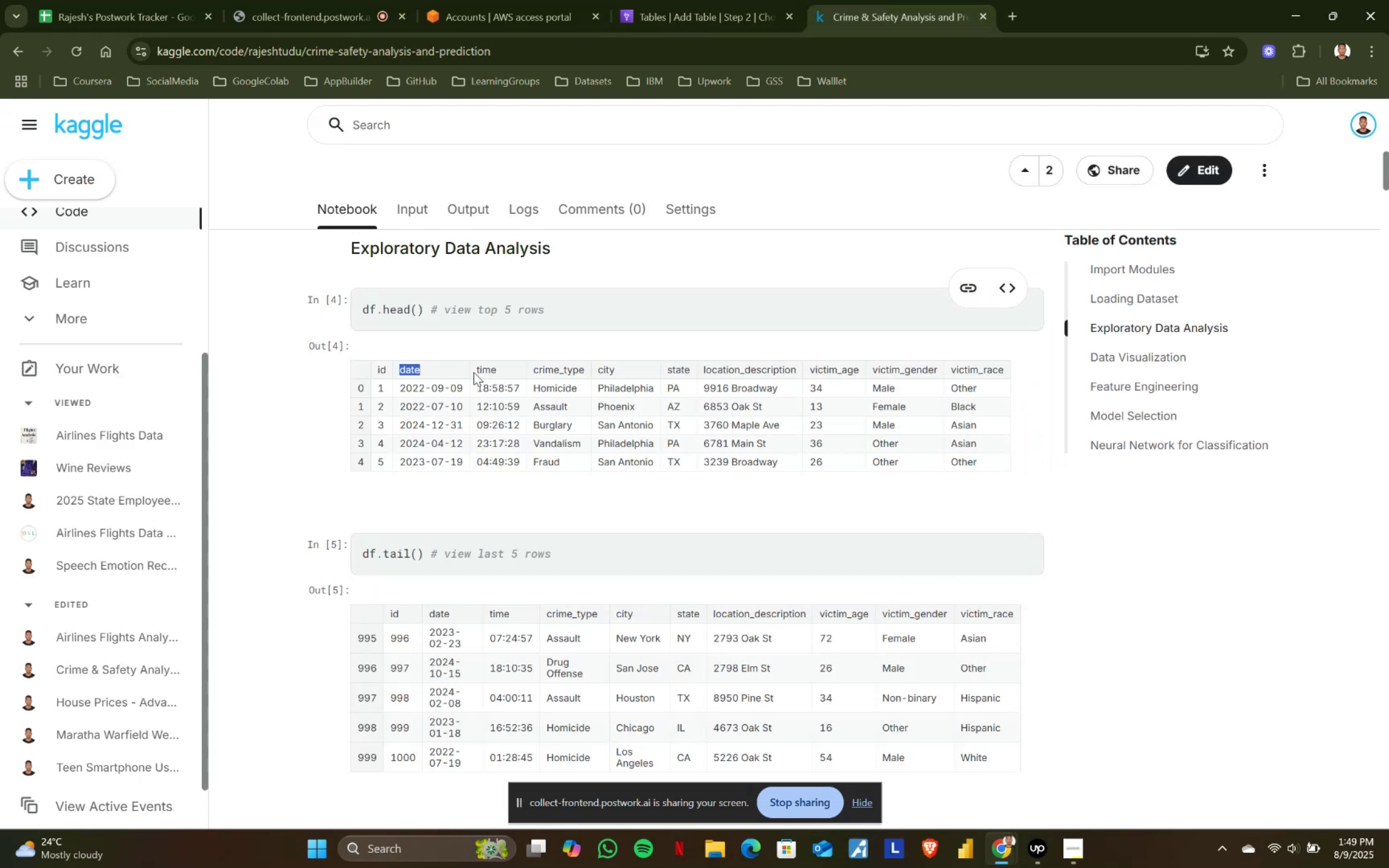 
left_click_drag(start_coordinate=[473, 368], to_coordinate=[505, 369])
 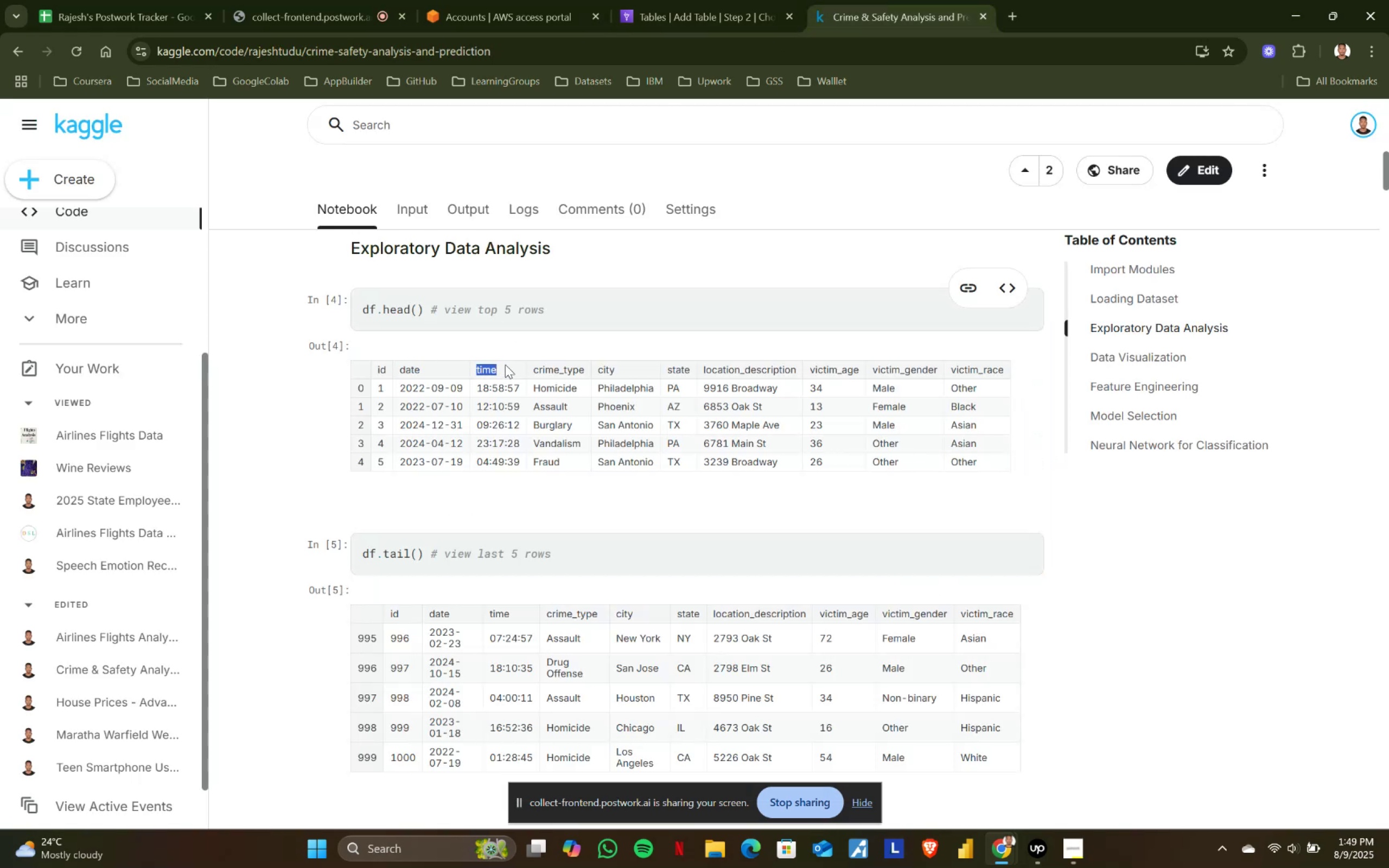 
key(Control+ControlLeft)
 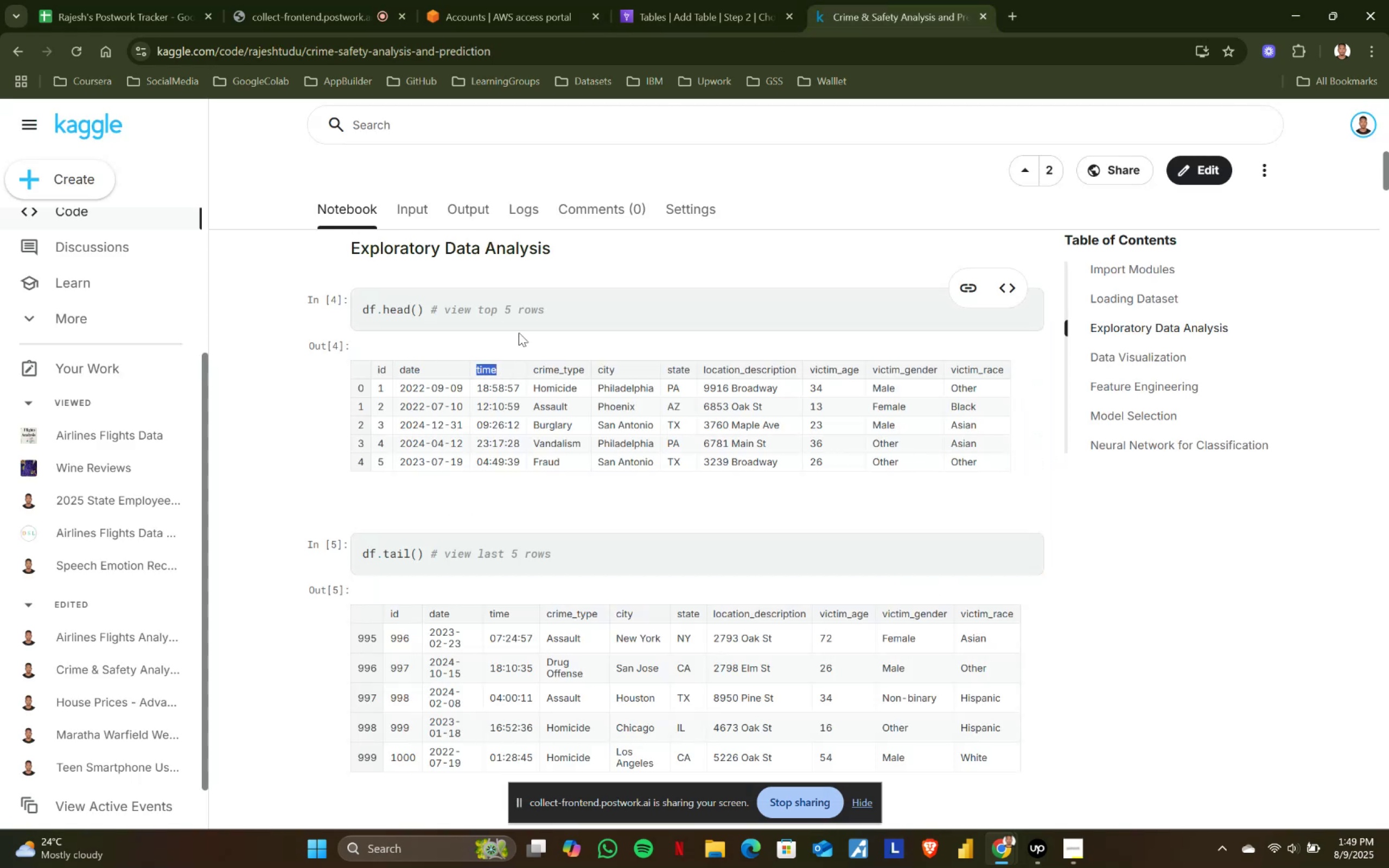 
key(Control+C)
 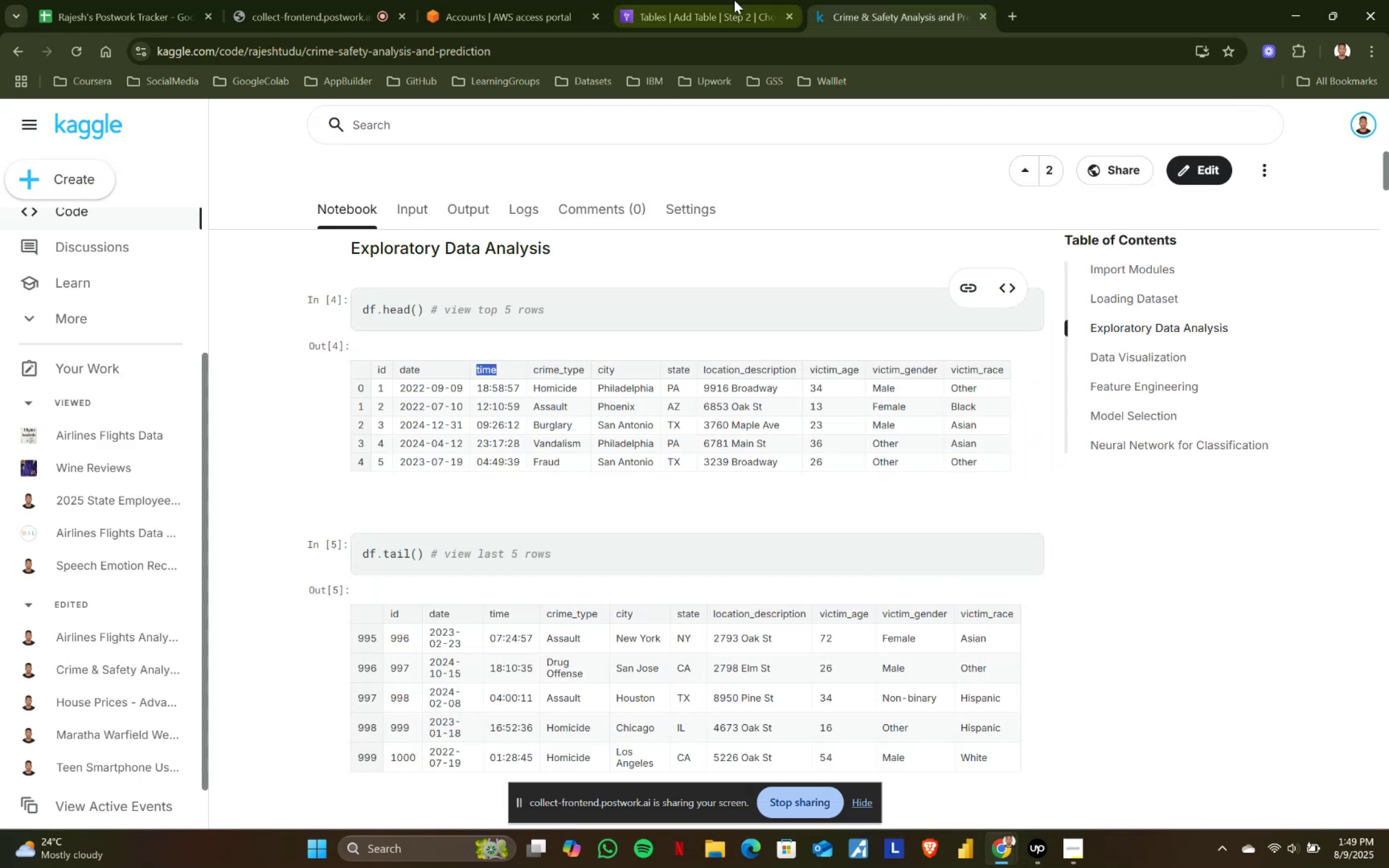 
left_click([734, 0])
 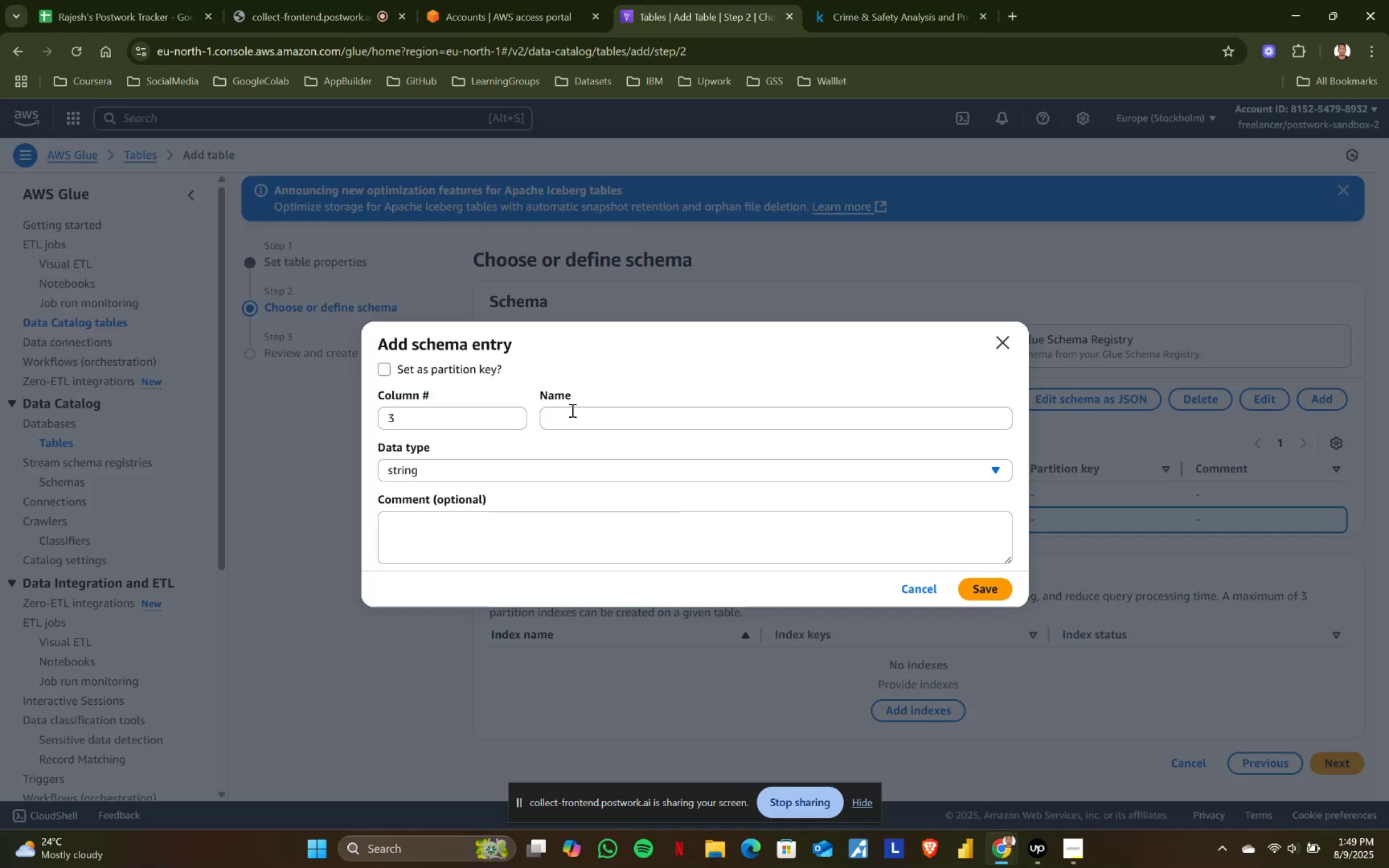 
left_click([576, 413])
 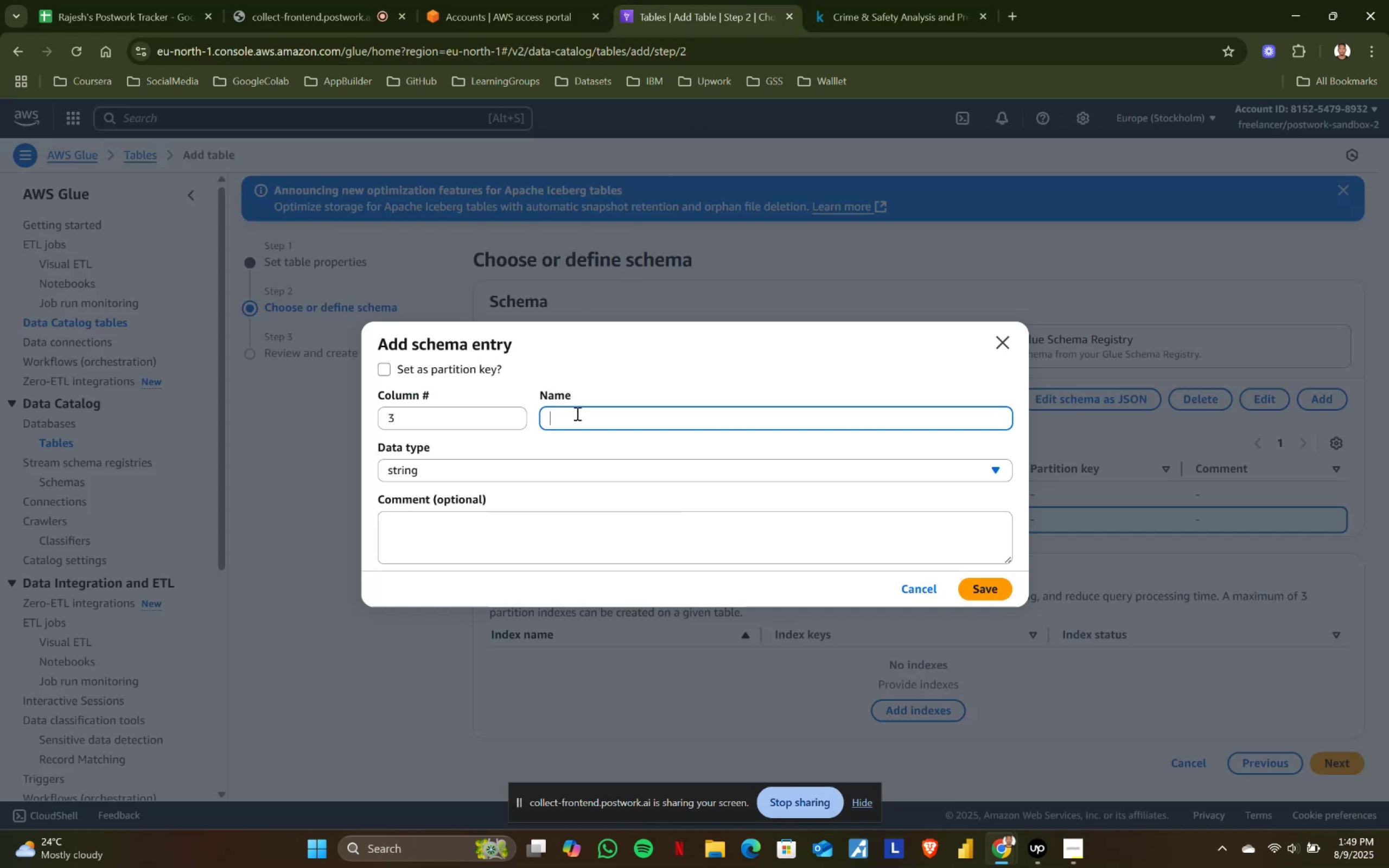 
key(Control+ControlLeft)
 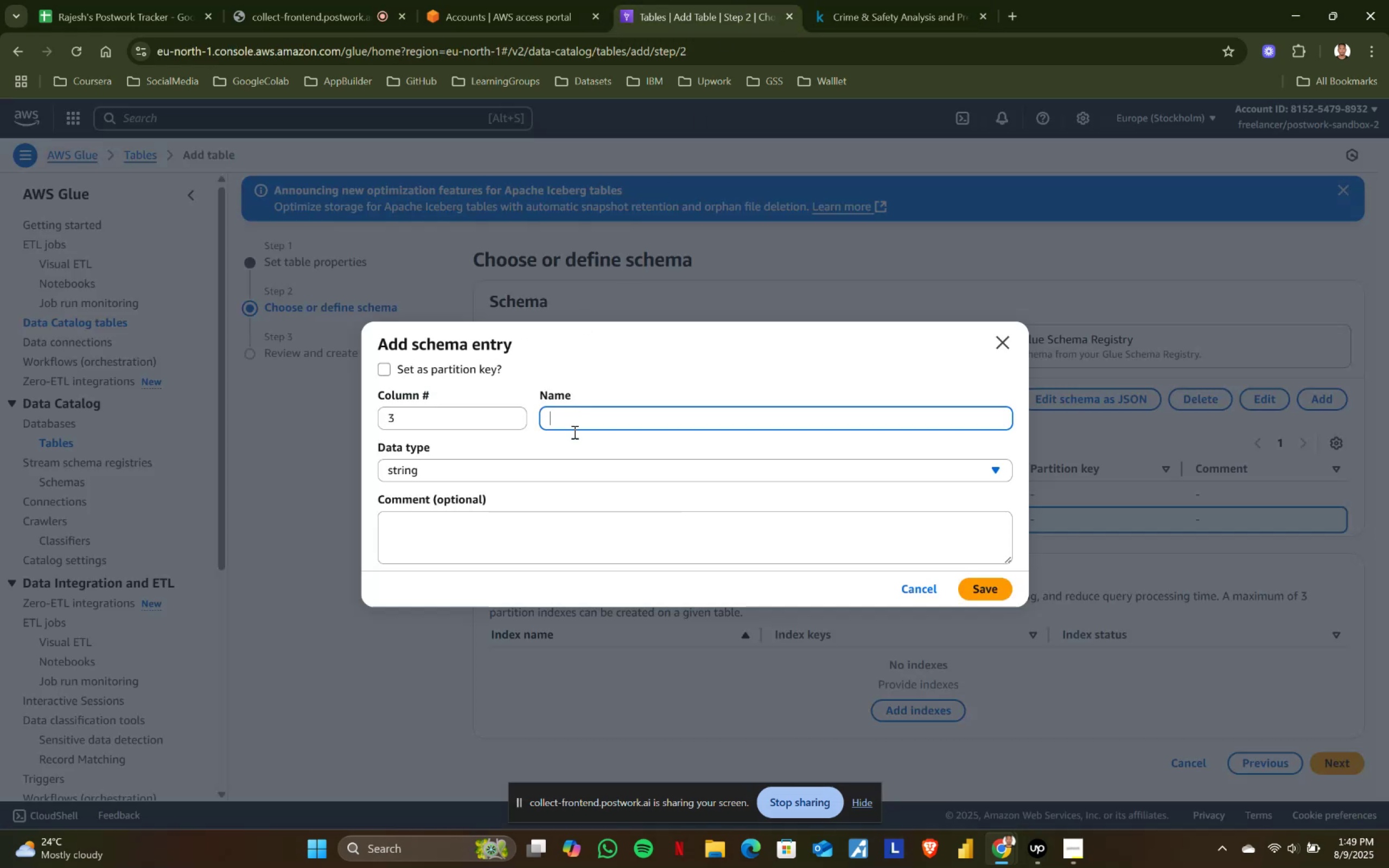 
key(Control+V)
 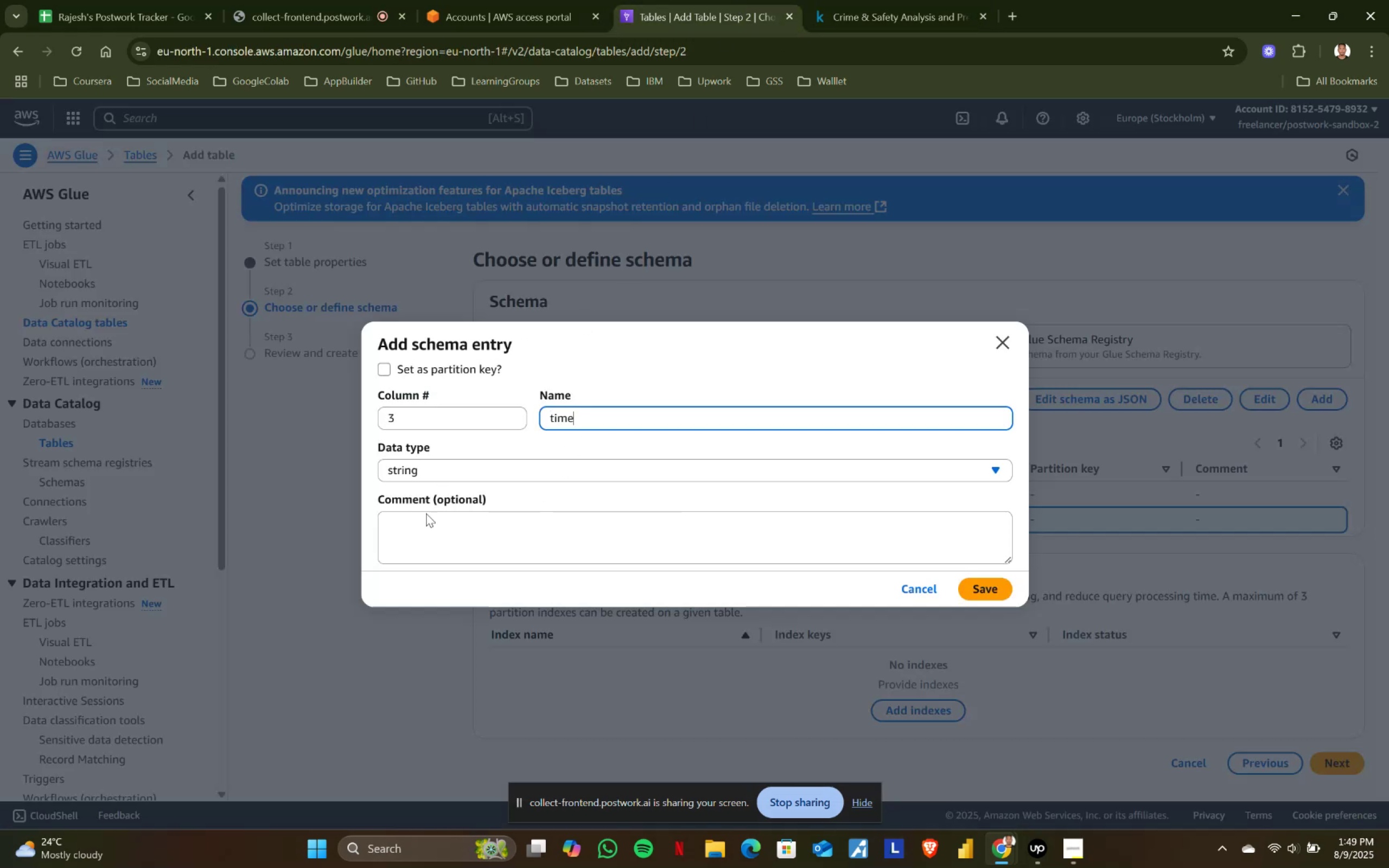 
left_click([424, 526])
 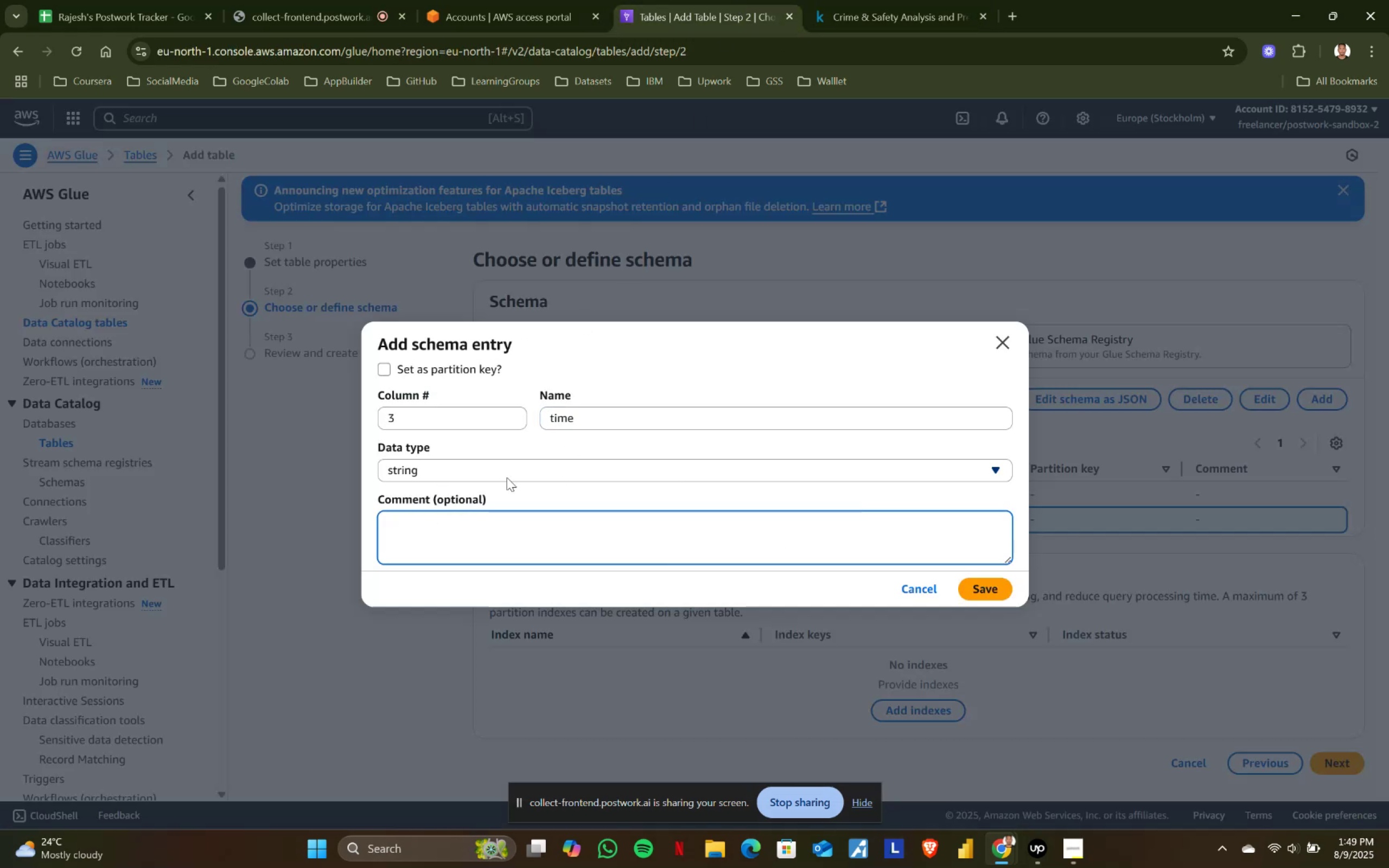 
left_click([478, 469])
 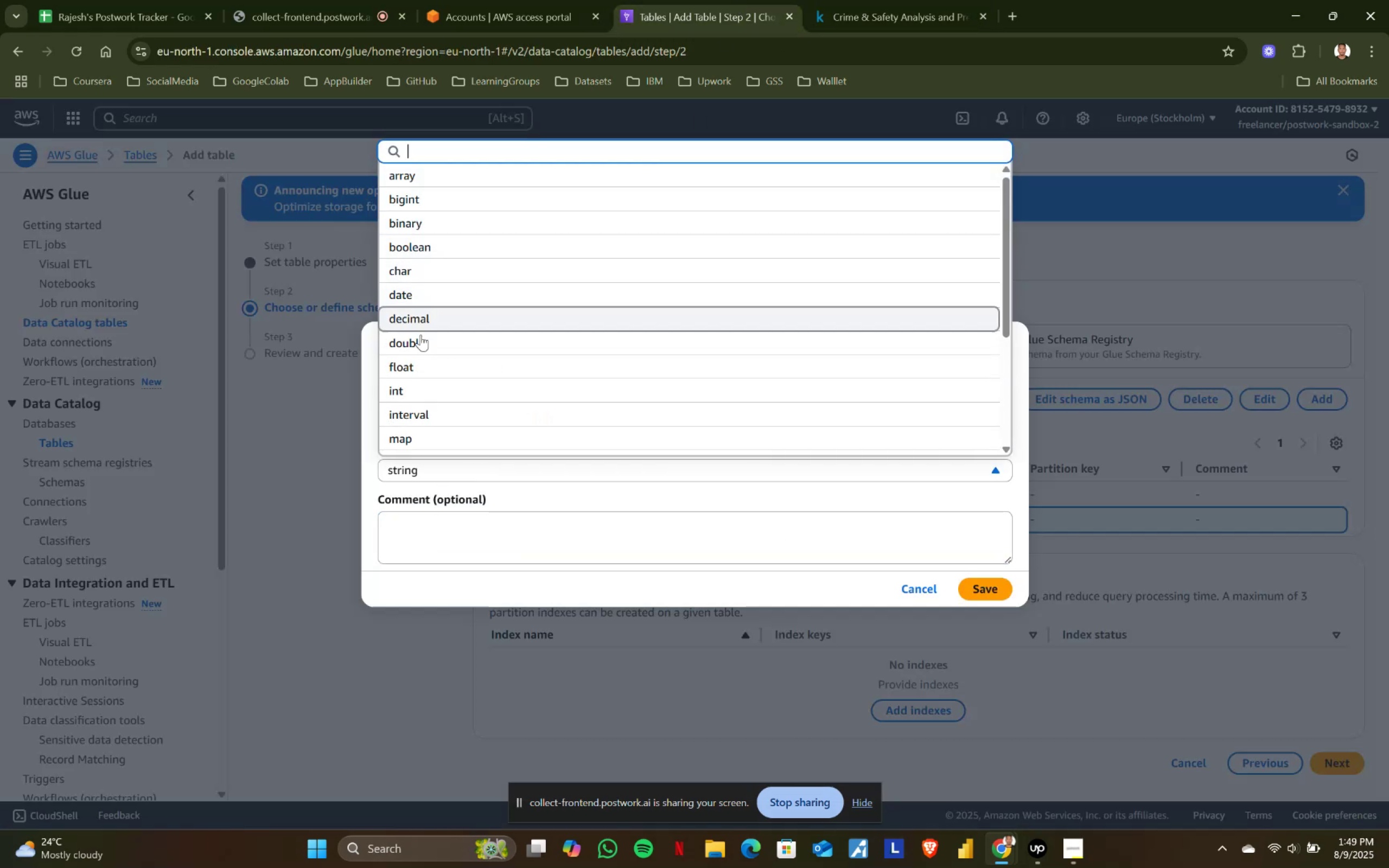 
scroll: coordinate [416, 437], scroll_direction: down, amount: 2.0
 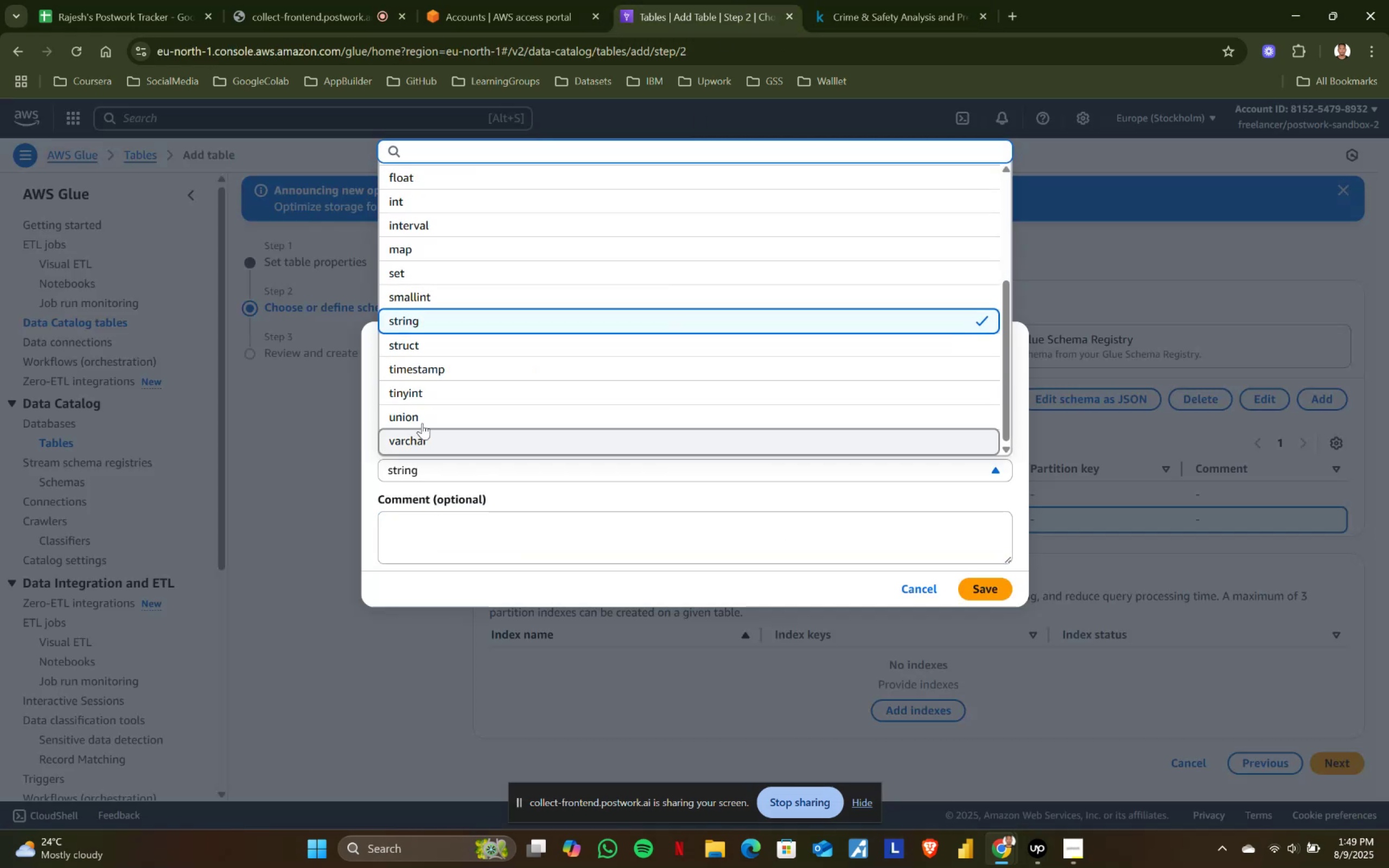 
left_click([439, 365])
 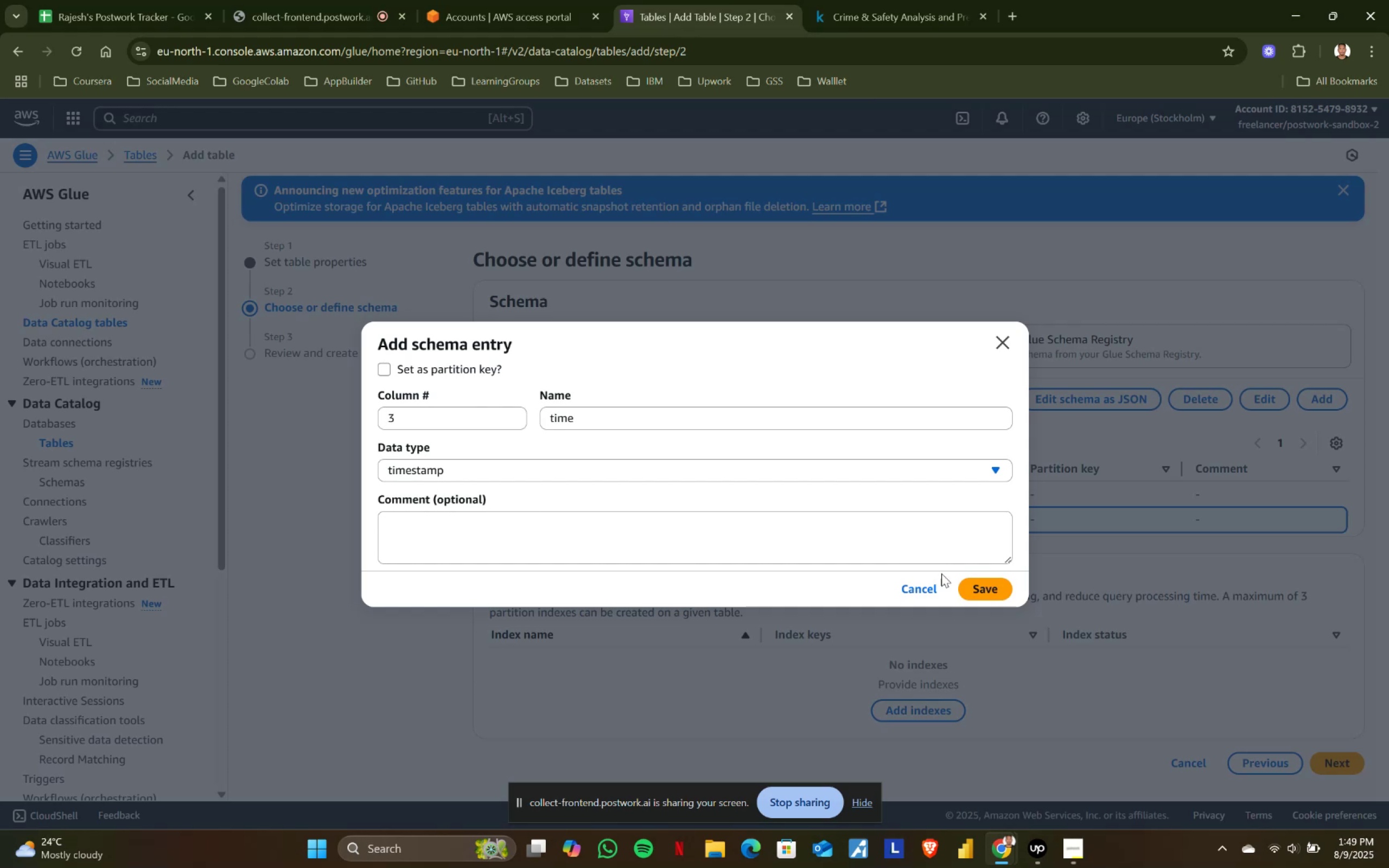 
left_click([992, 590])
 